 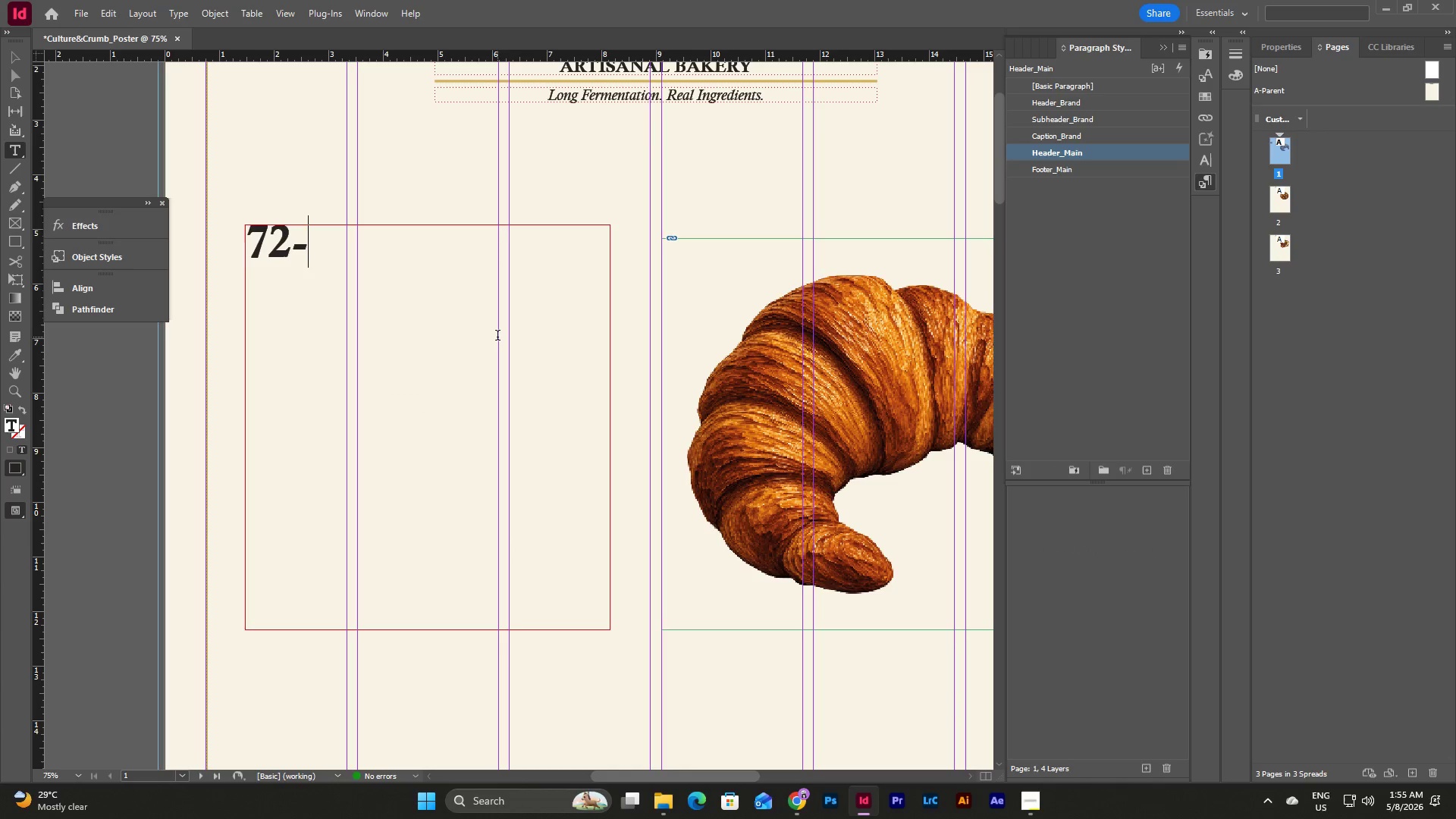 
hold_key(key=ShiftLeft, duration=0.31)
 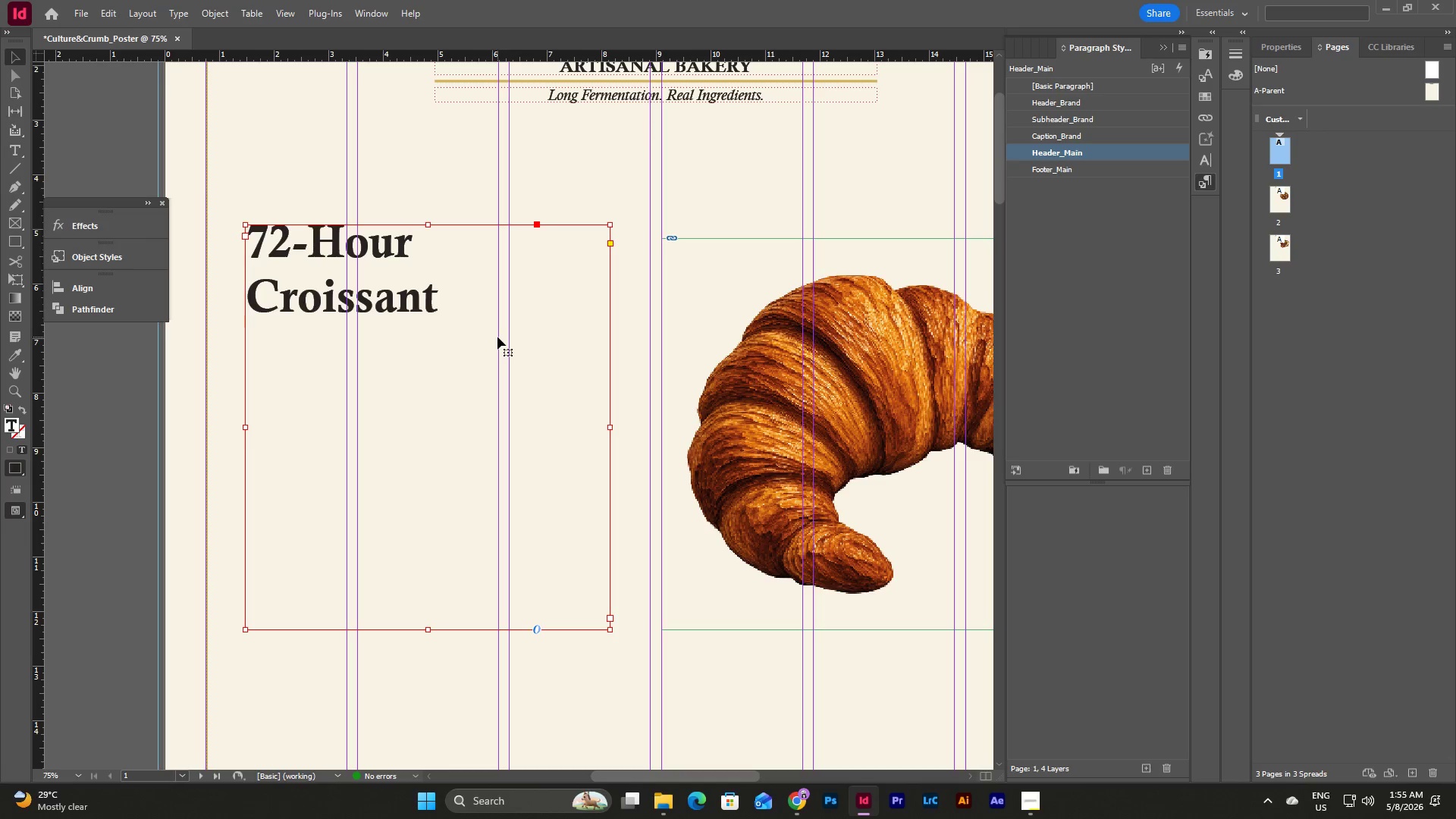 
wait(6.52)
 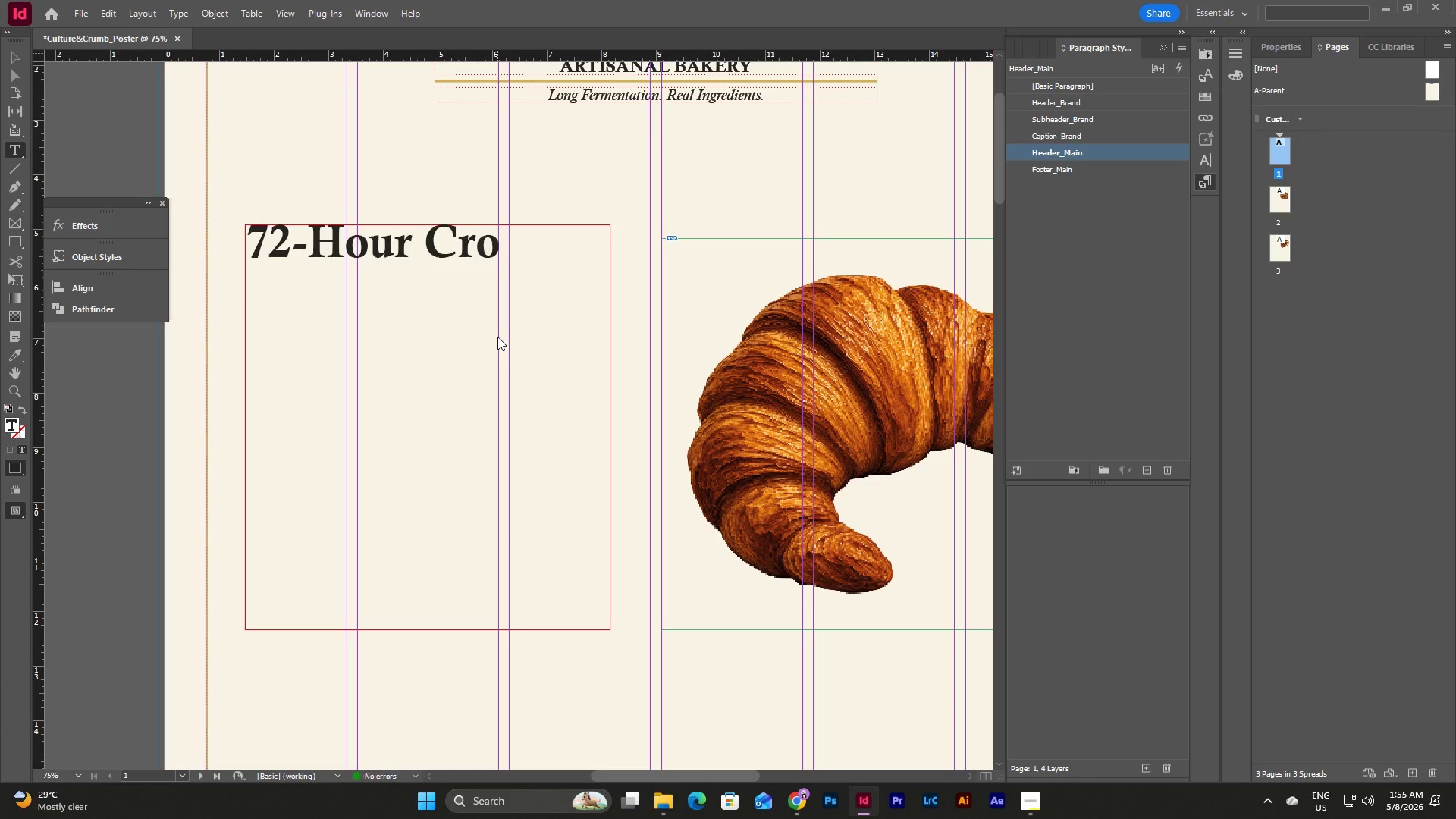 
scroll: coordinate [507, 337], scroll_direction: up, amount: 3.0
 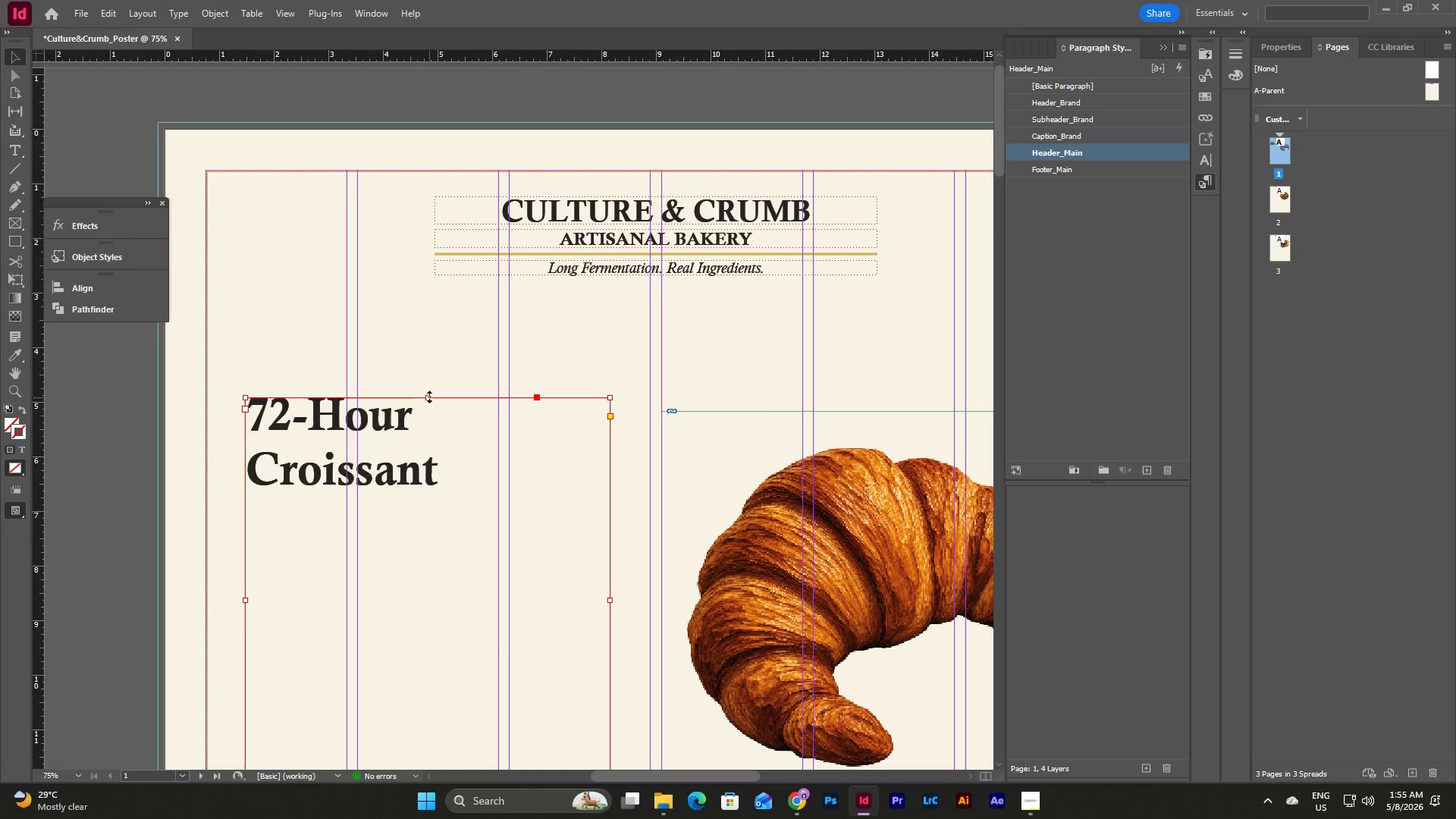 
left_click_drag(start_coordinate=[429, 397], to_coordinate=[430, 411])
 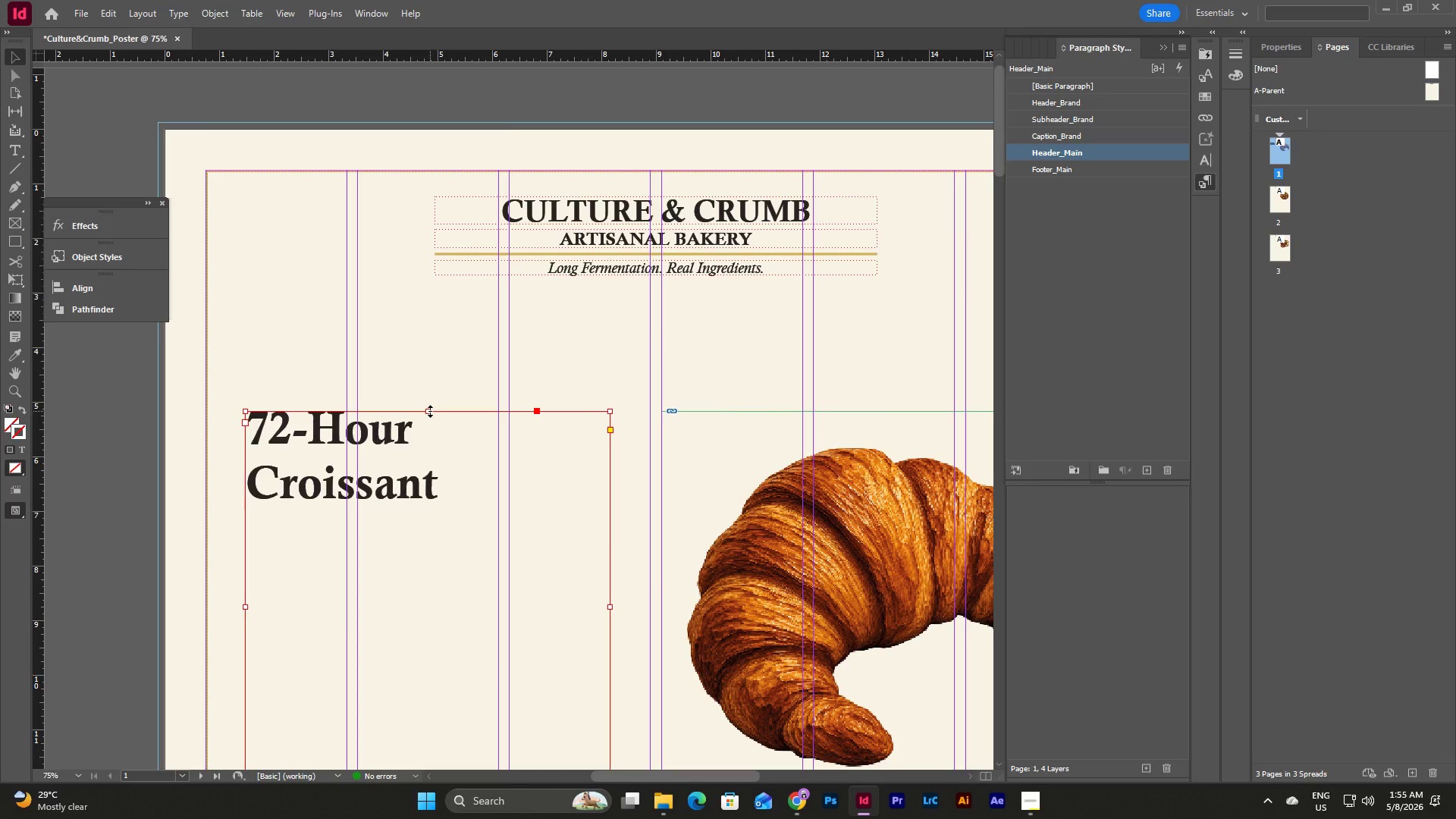 
scroll: coordinate [430, 411], scroll_direction: down, amount: 2.0
 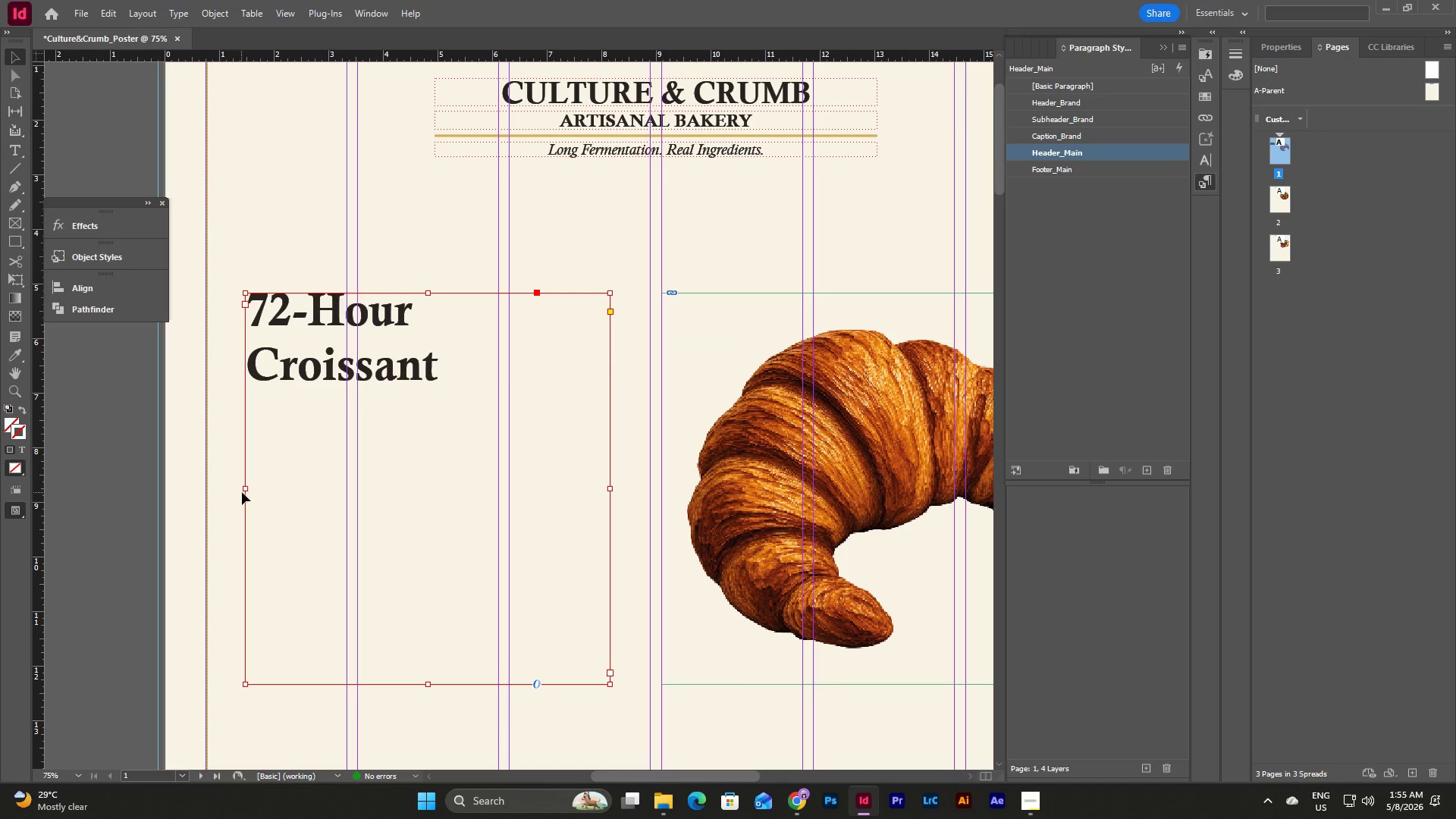 
left_click_drag(start_coordinate=[244, 490], to_coordinate=[209, 490])
 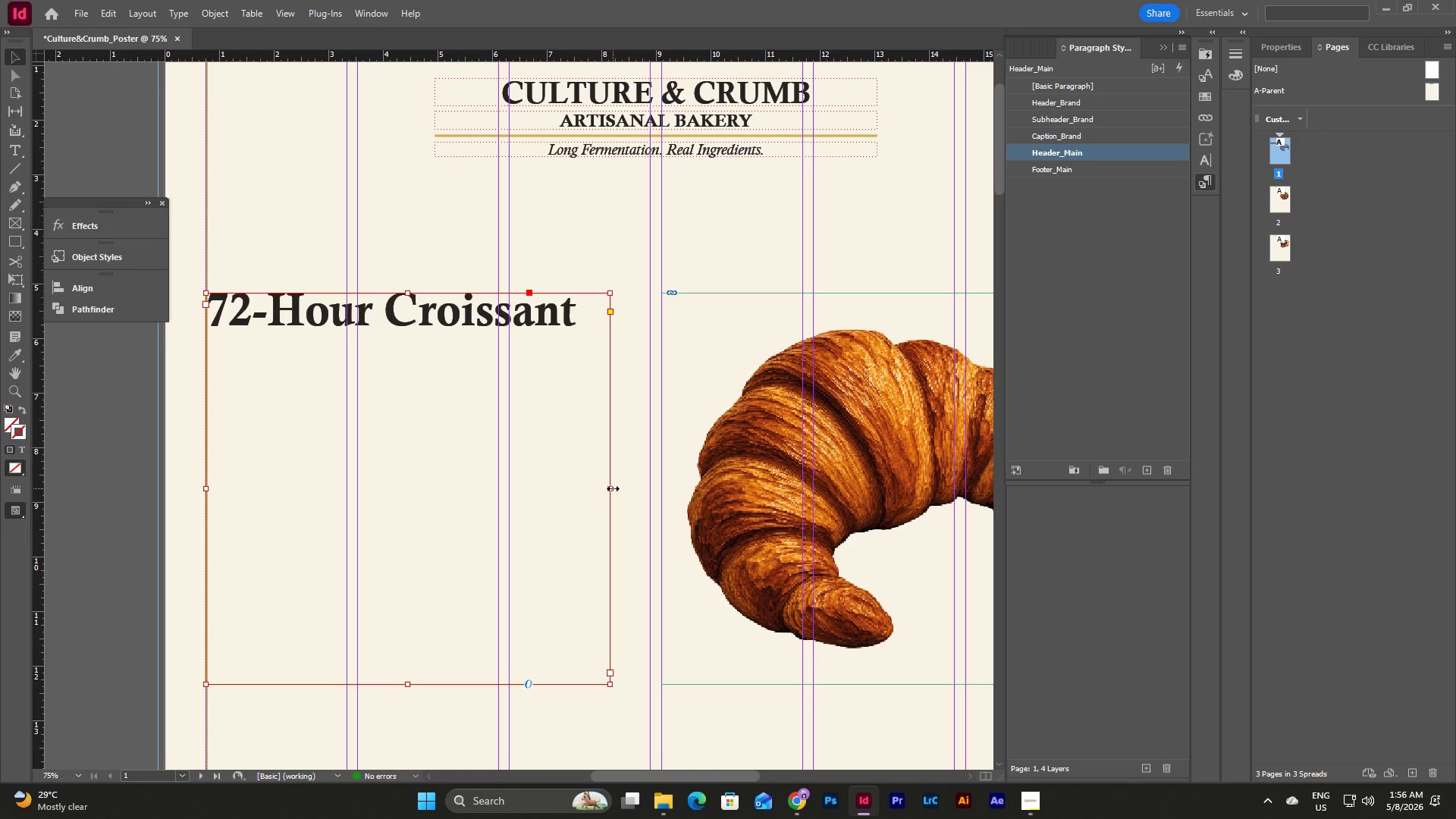 
left_click_drag(start_coordinate=[613, 488], to_coordinate=[648, 485])
 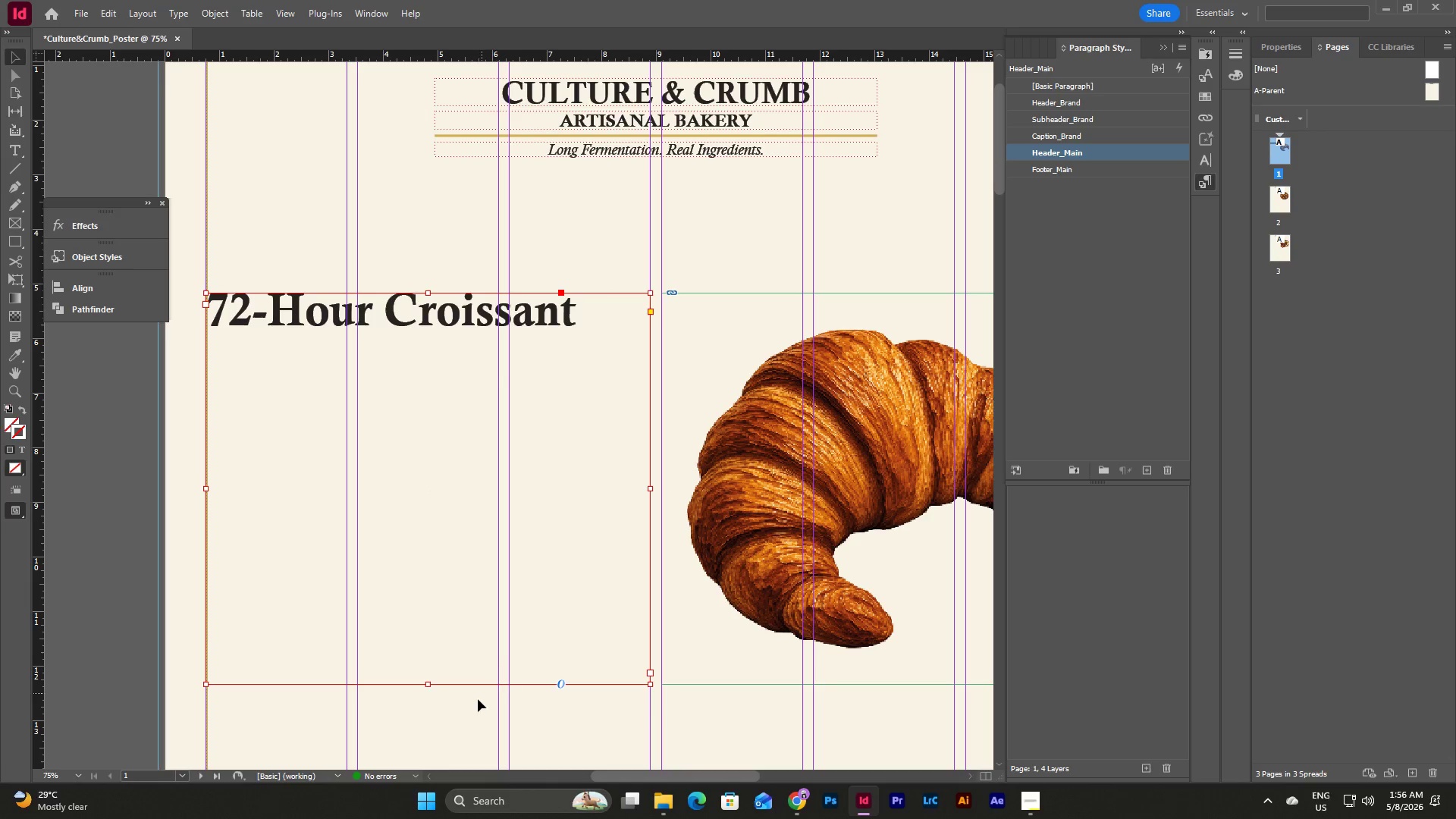 
left_click_drag(start_coordinate=[429, 686], to_coordinate=[434, 684])
 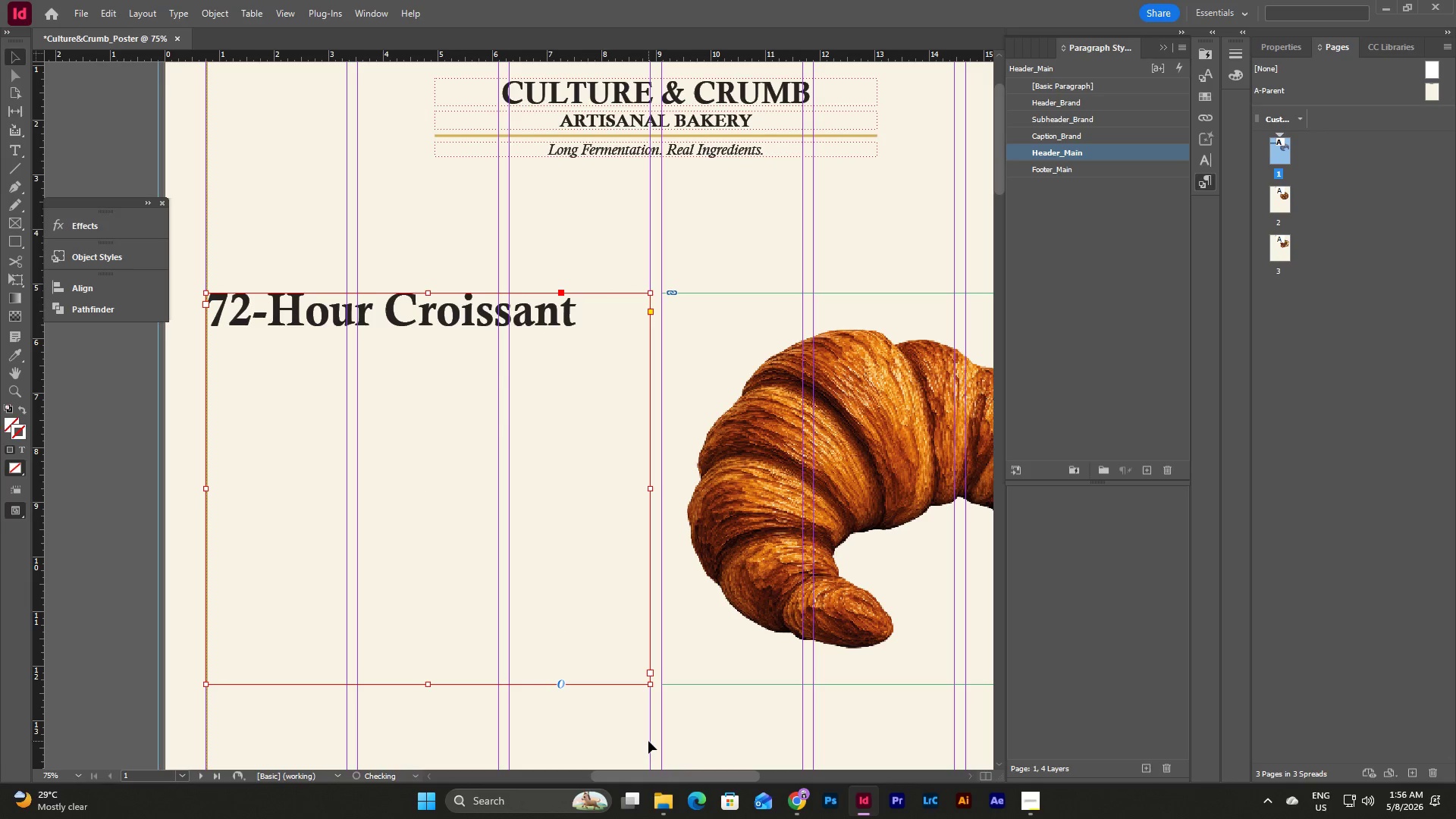 
left_click([598, 715])
 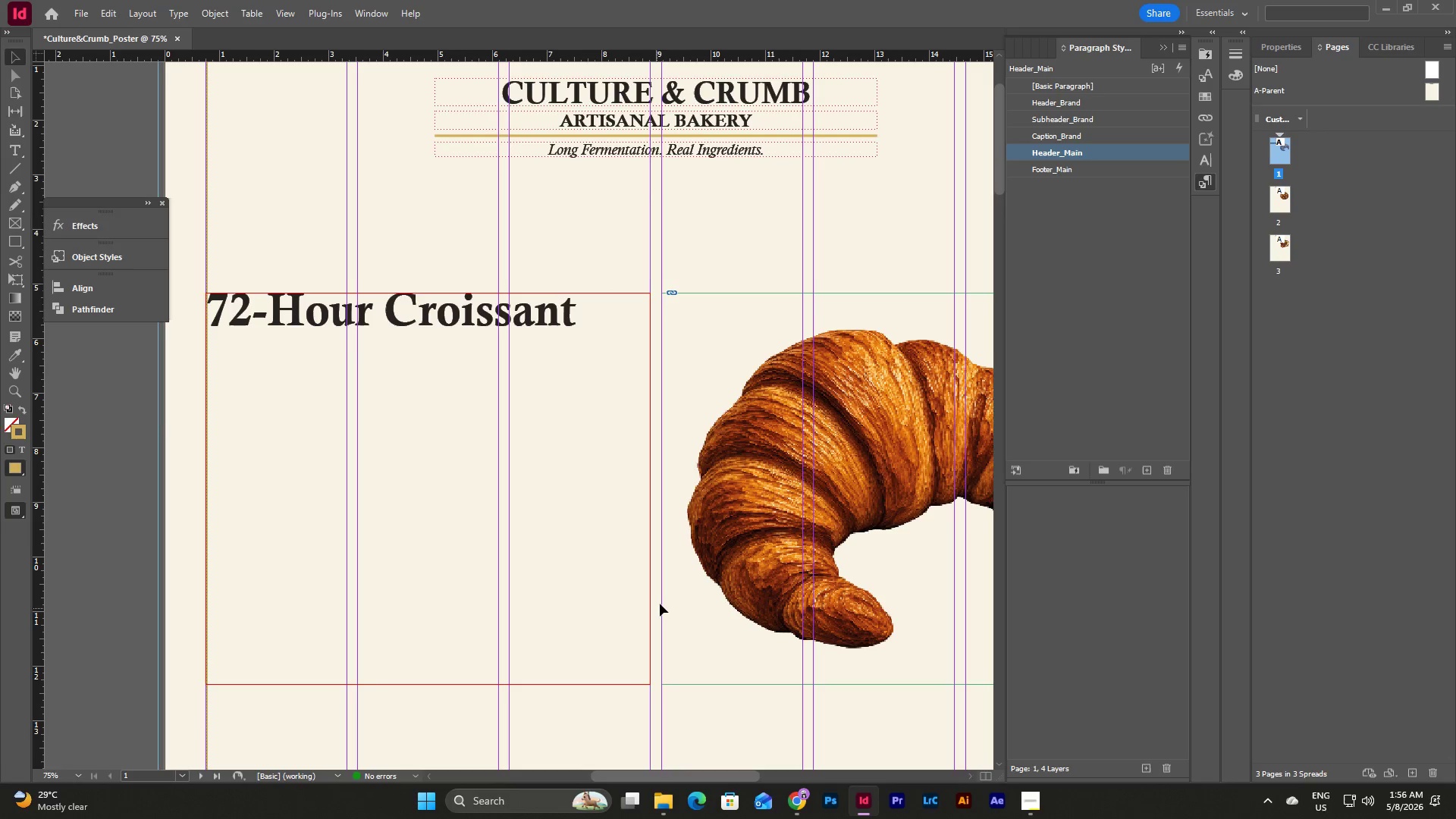 
scroll: coordinate [660, 604], scroll_direction: none, amount: 0.0
 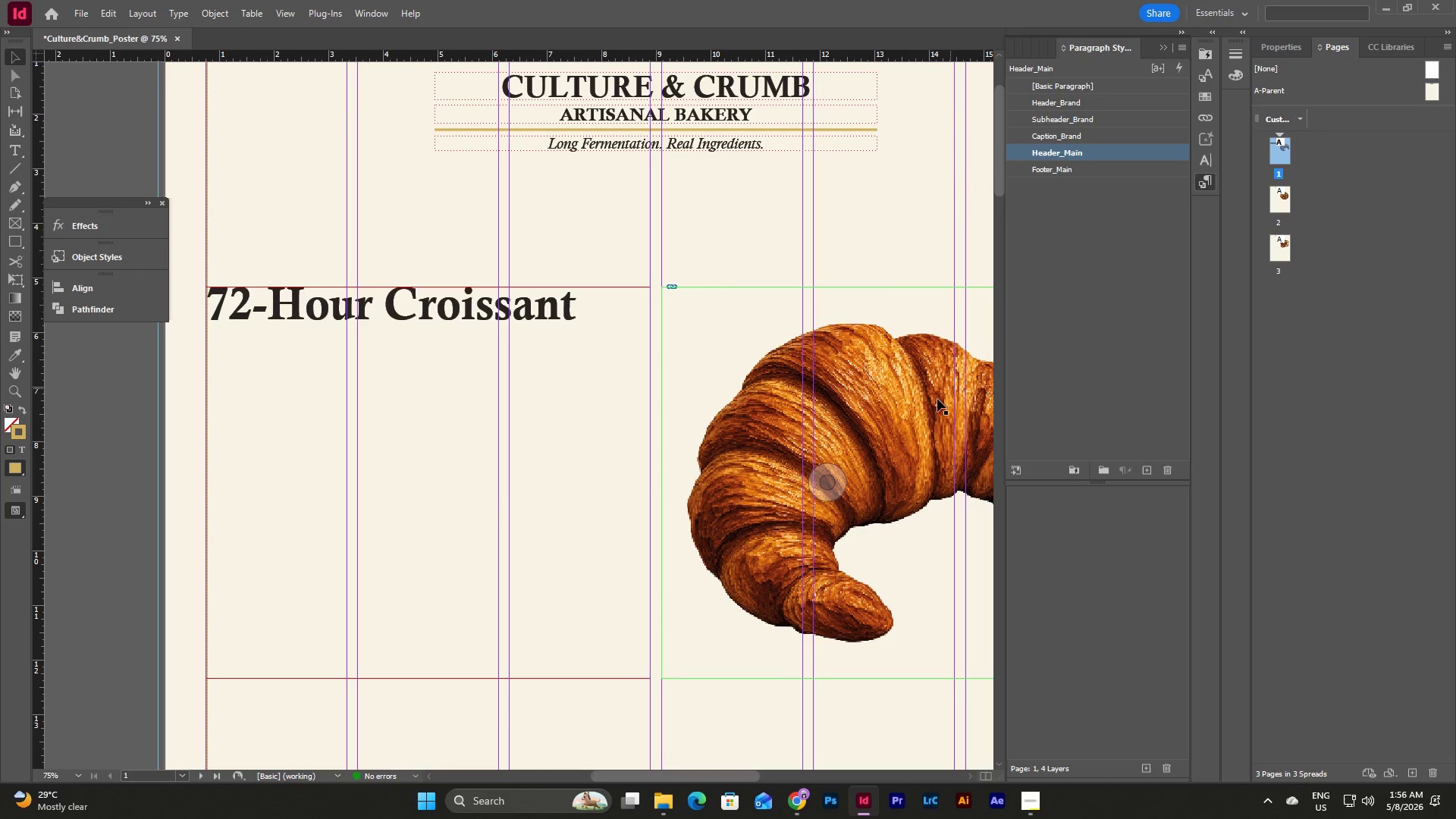 
scroll: coordinate [915, 392], scroll_direction: up, amount: 1.0
 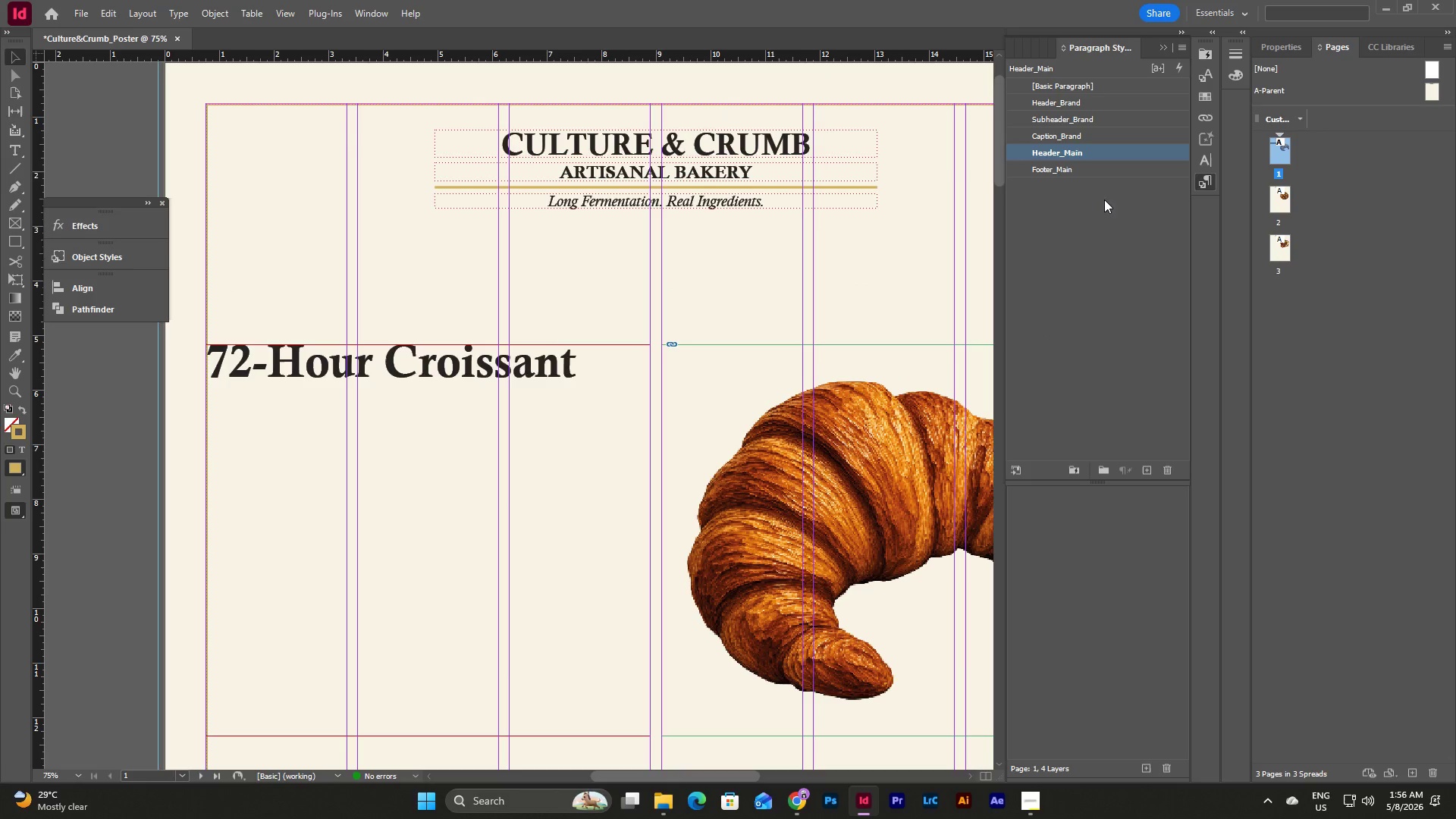 
double_click([1147, 149])
 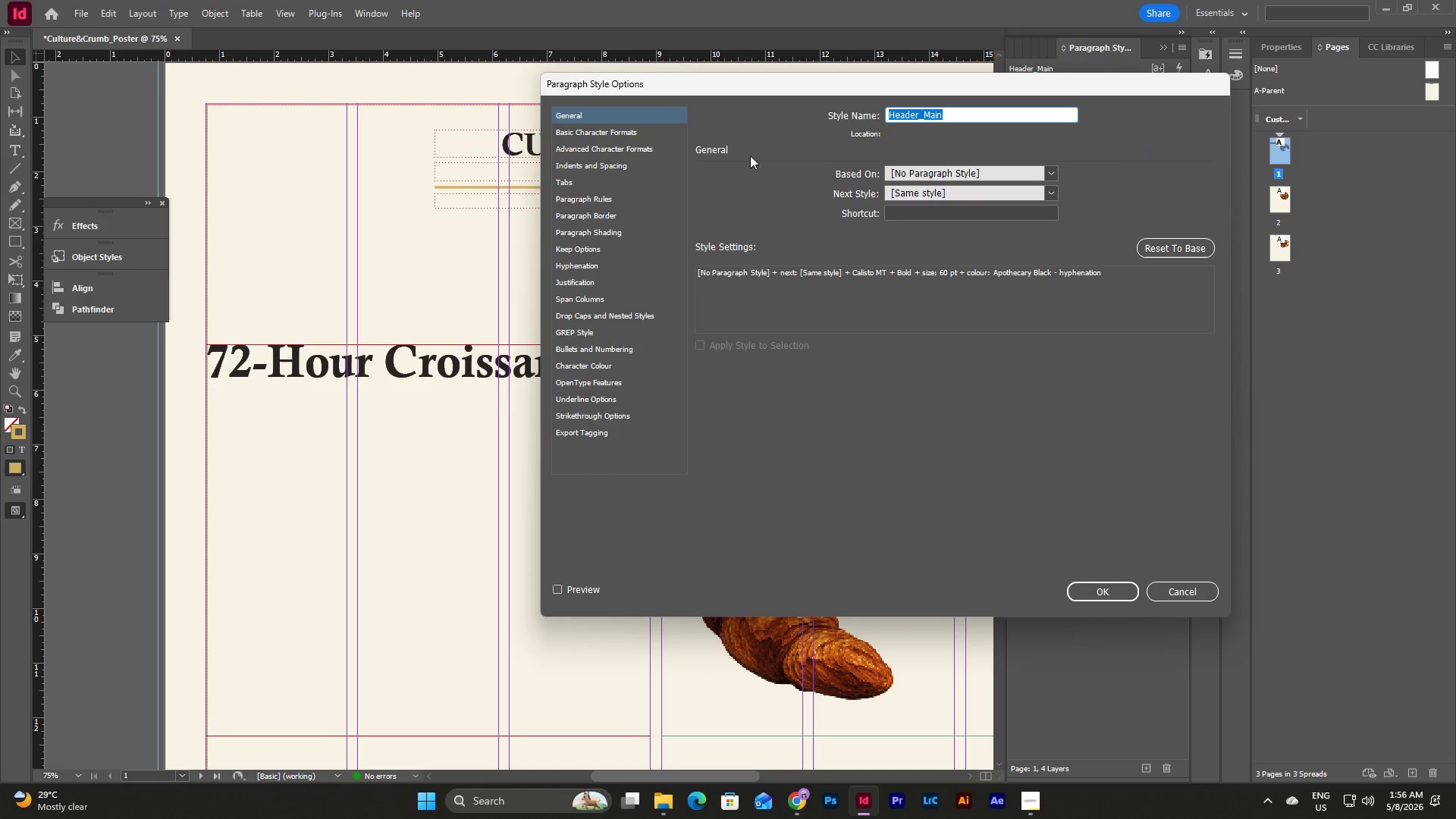 
left_click([663, 134])
 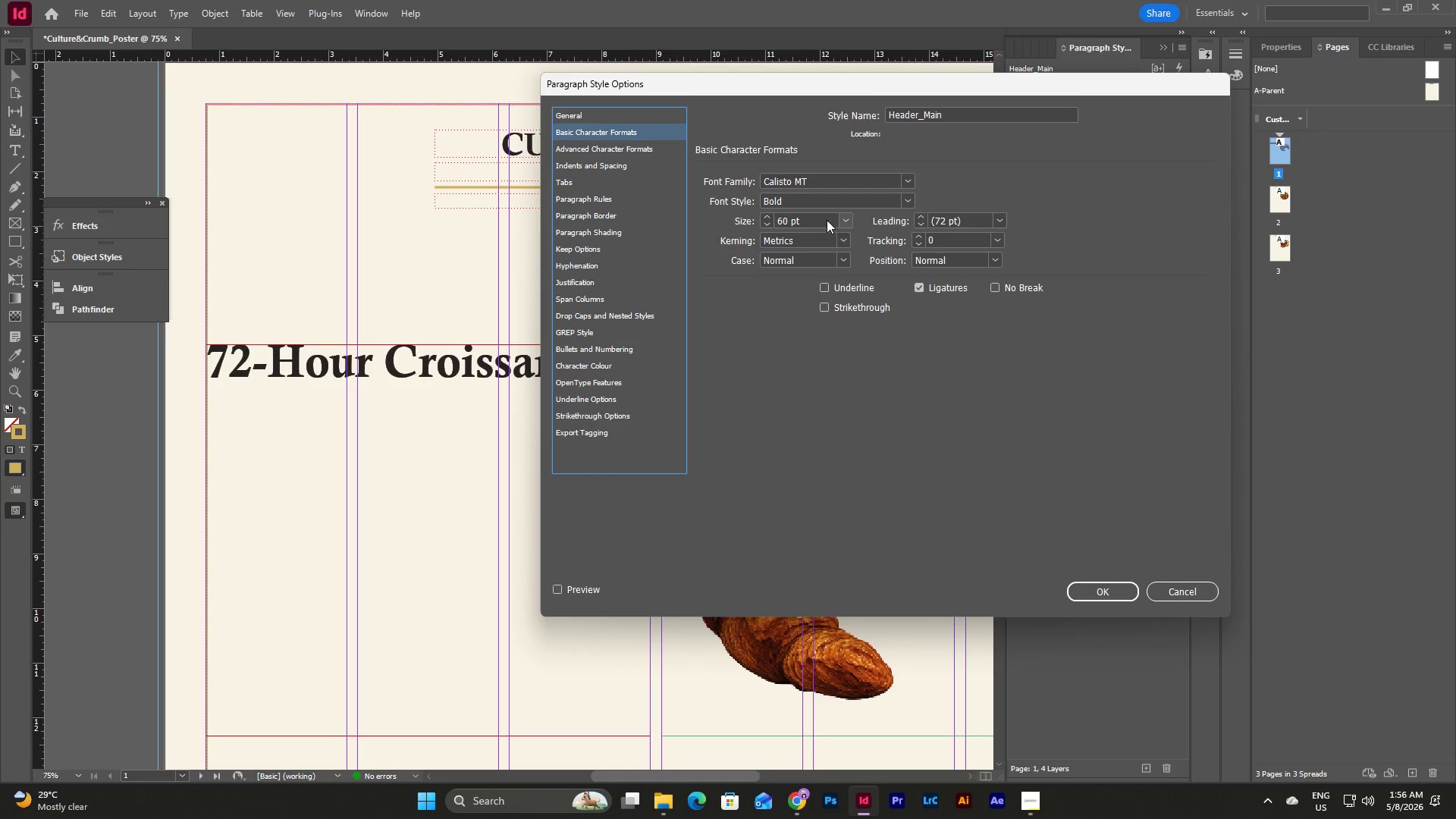 
left_click([841, 220])
 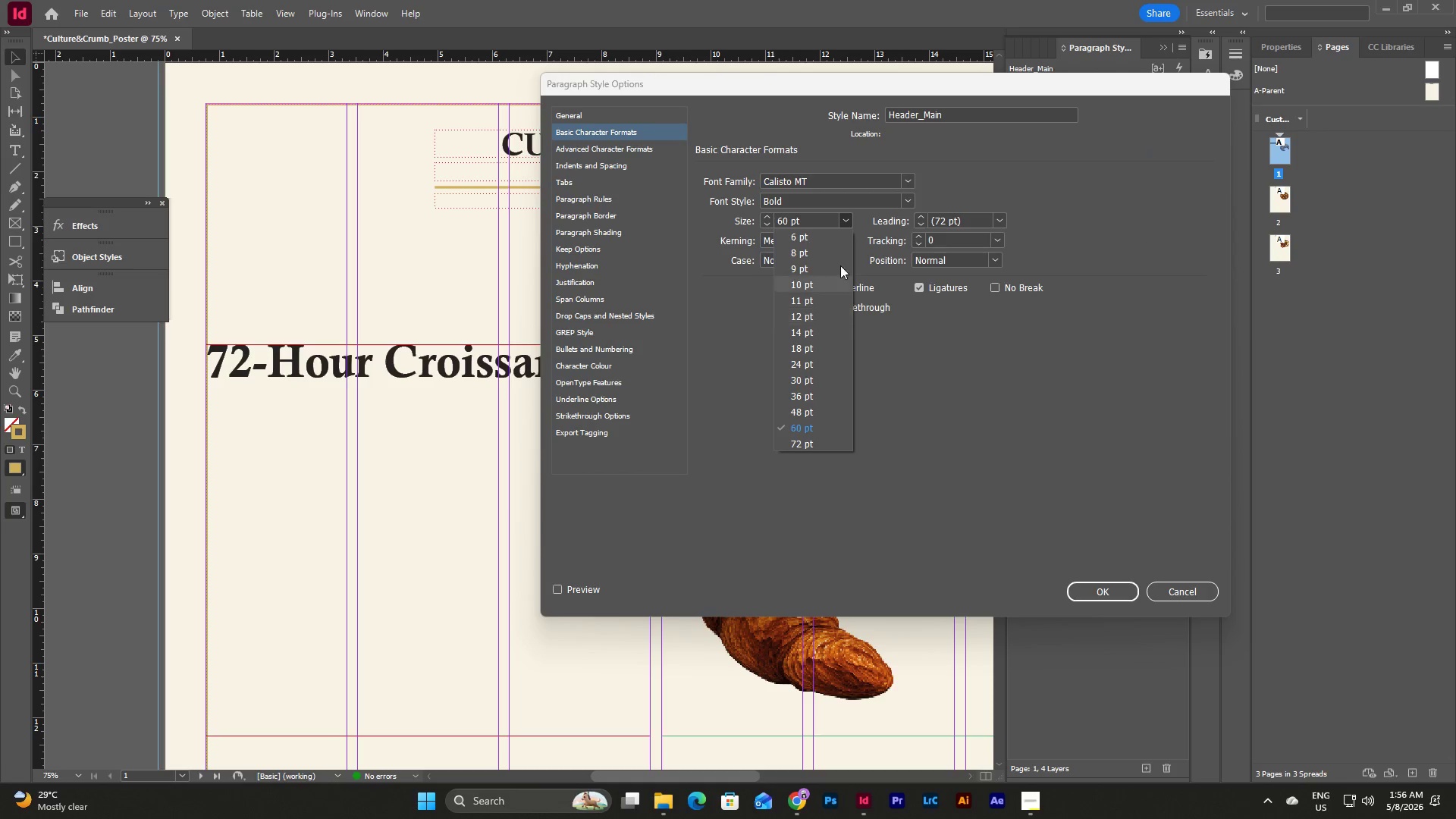 
left_click([827, 217])
 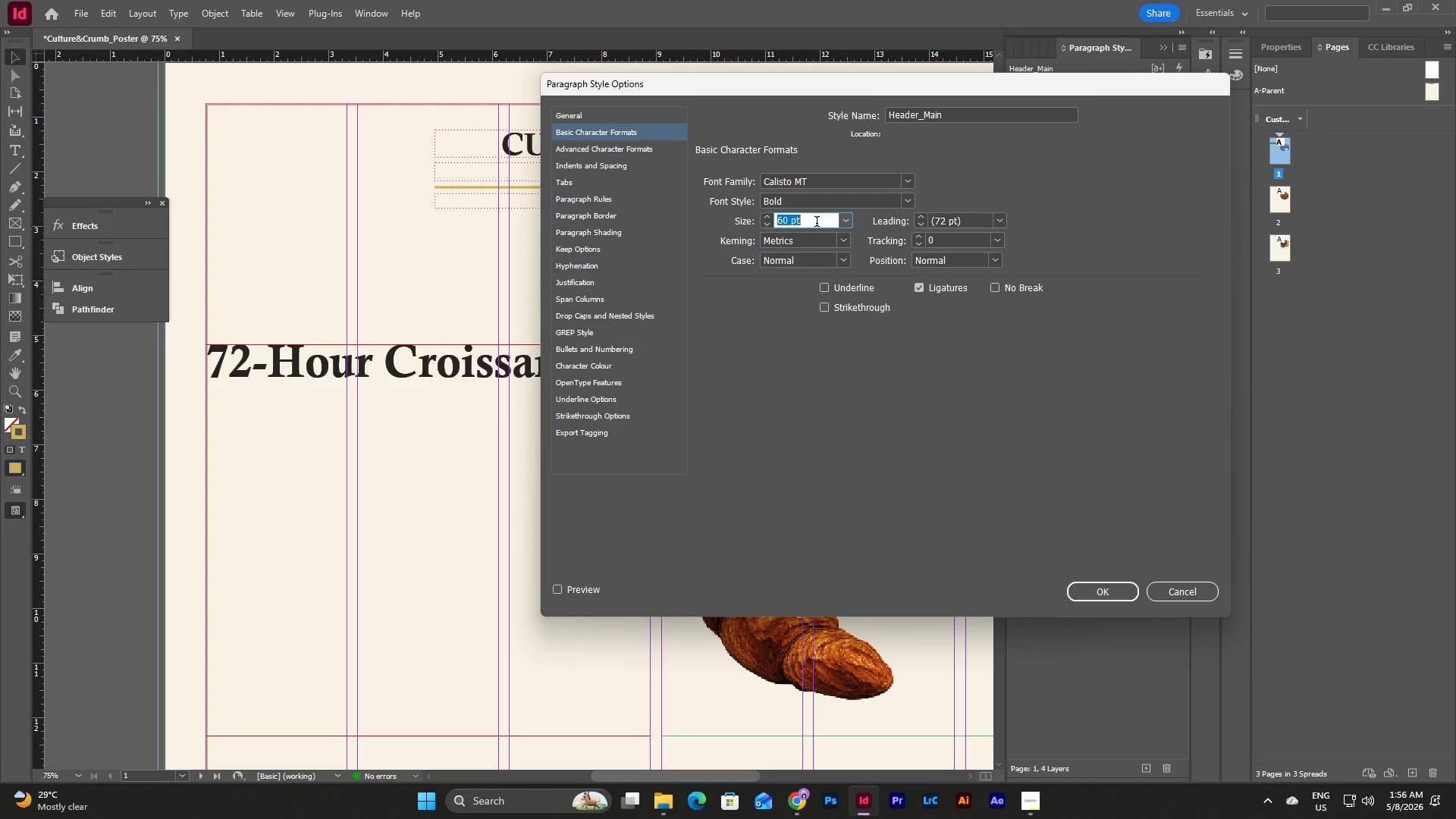 
key(Numpad1)
 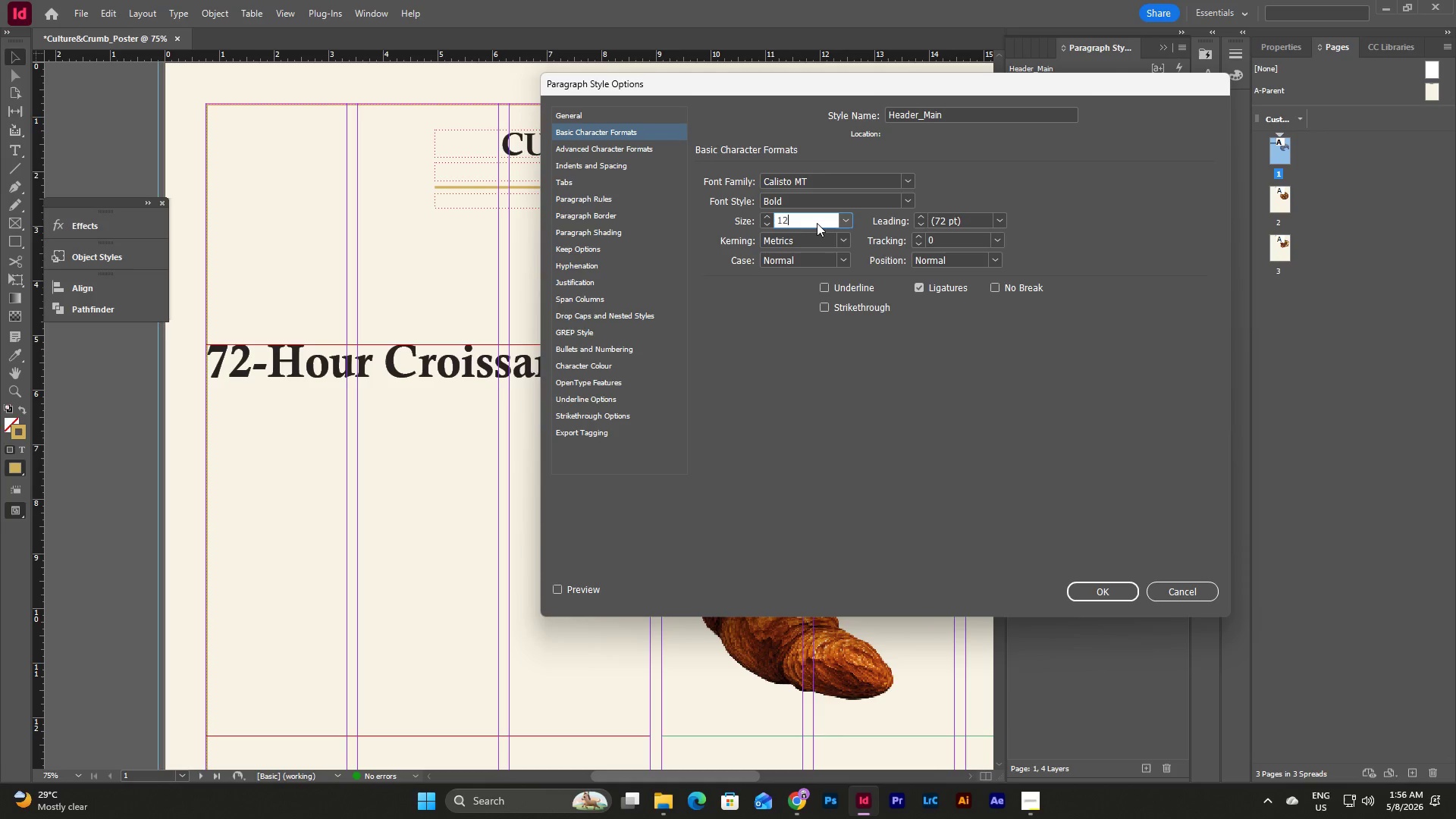 
key(Numpad2)
 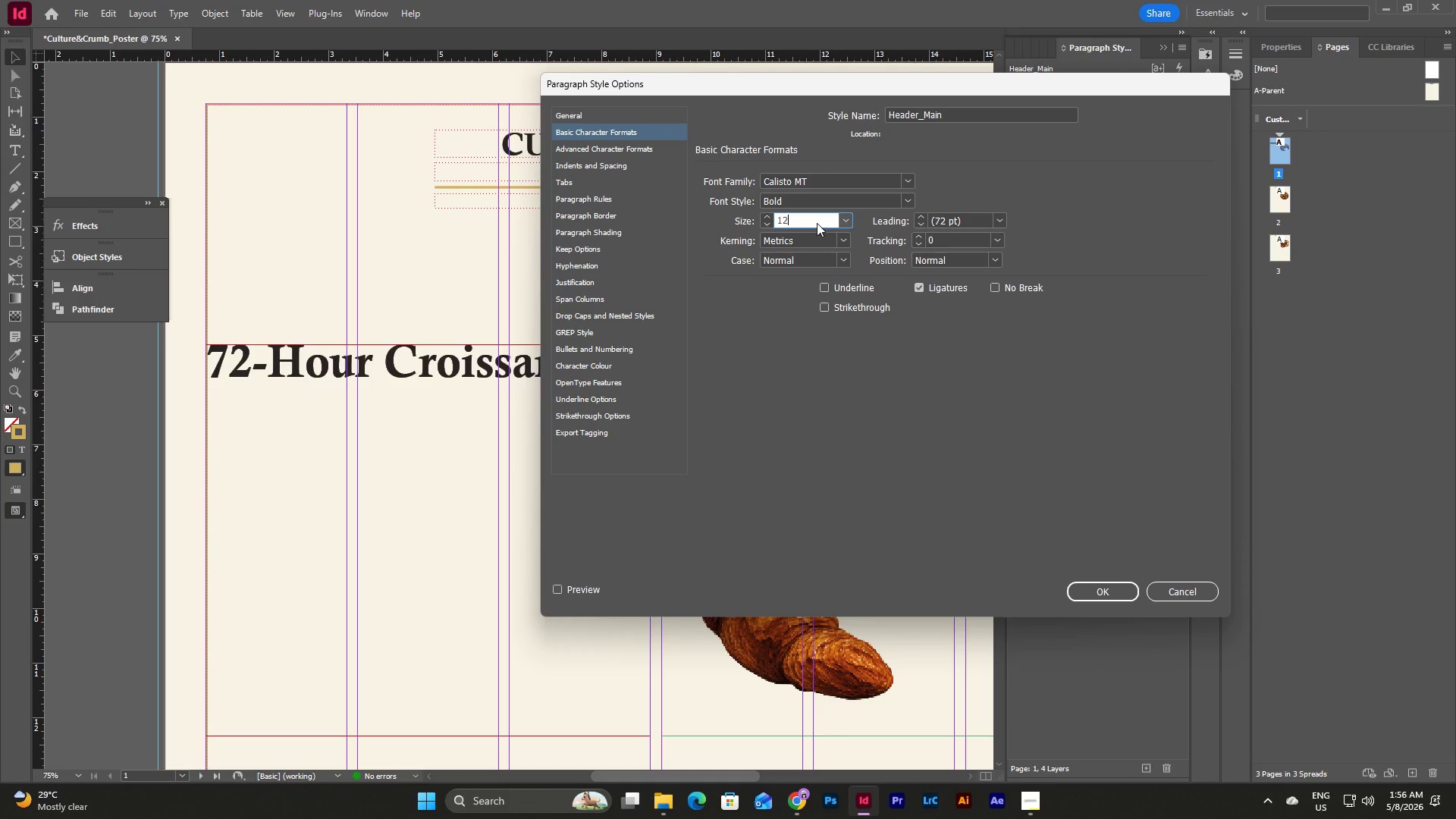 
key(Numpad0)
 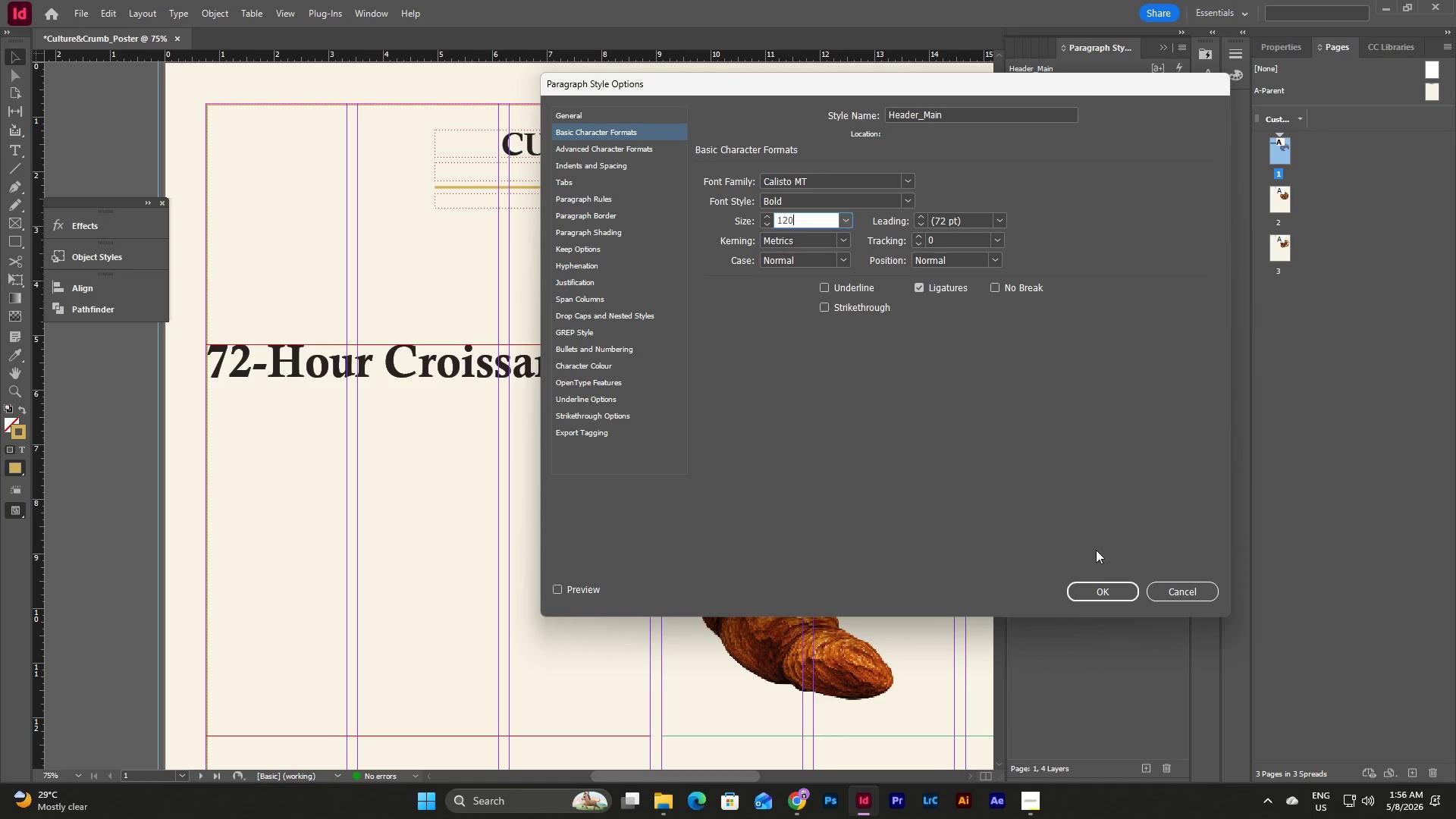 
left_click([1097, 595])
 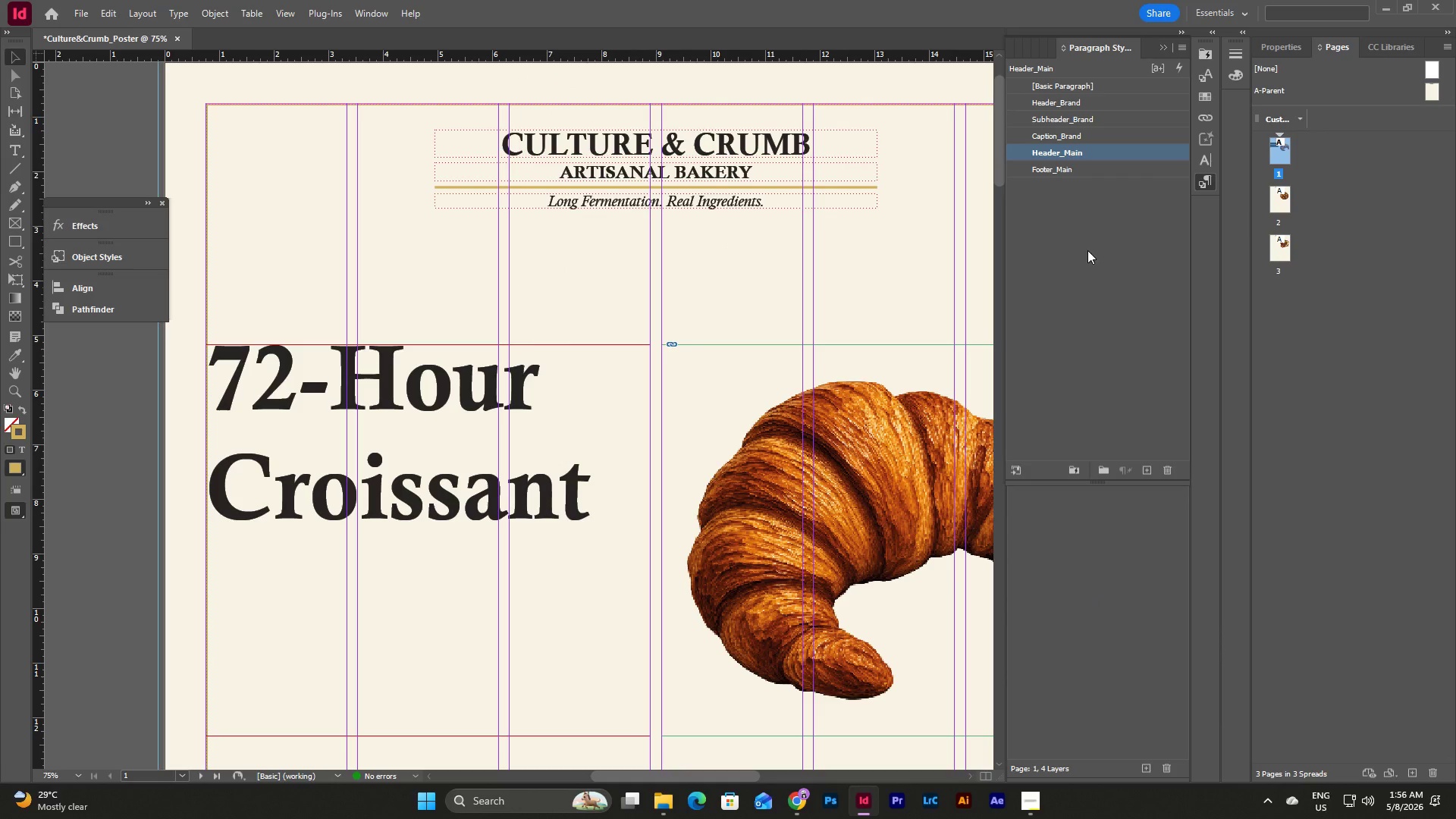 
double_click([1103, 152])
 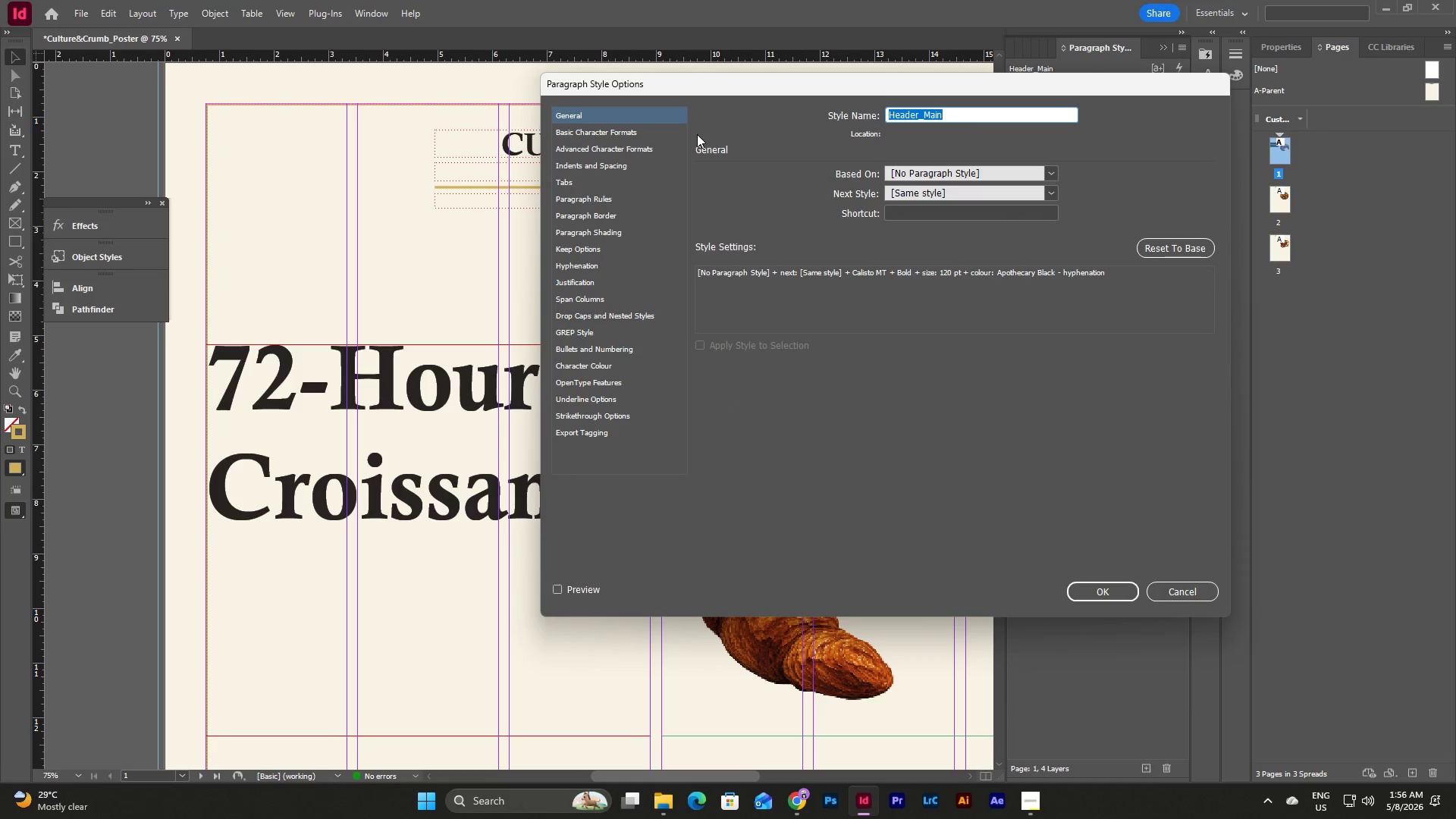 
left_click([623, 138])
 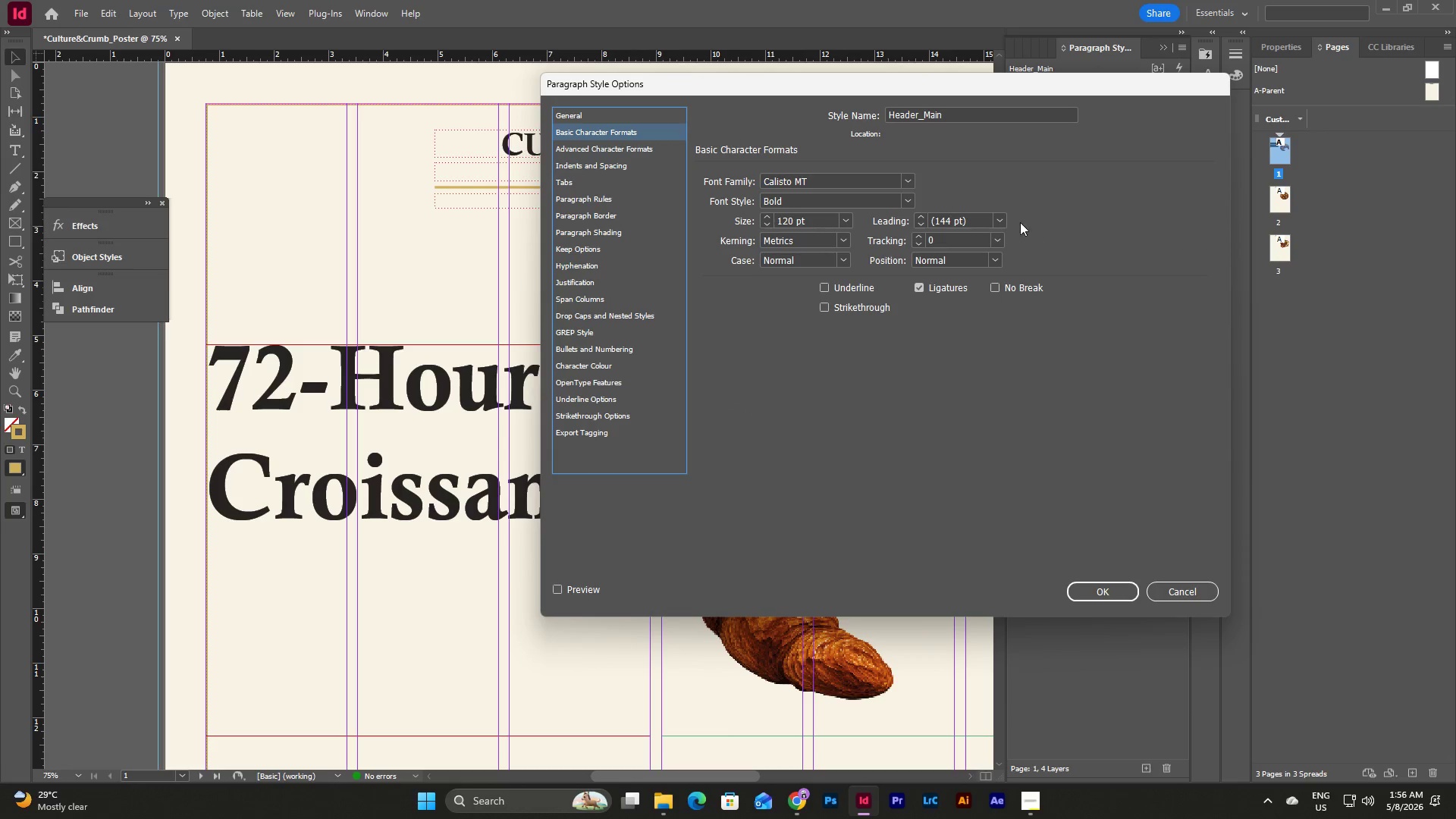 
left_click([1003, 216])
 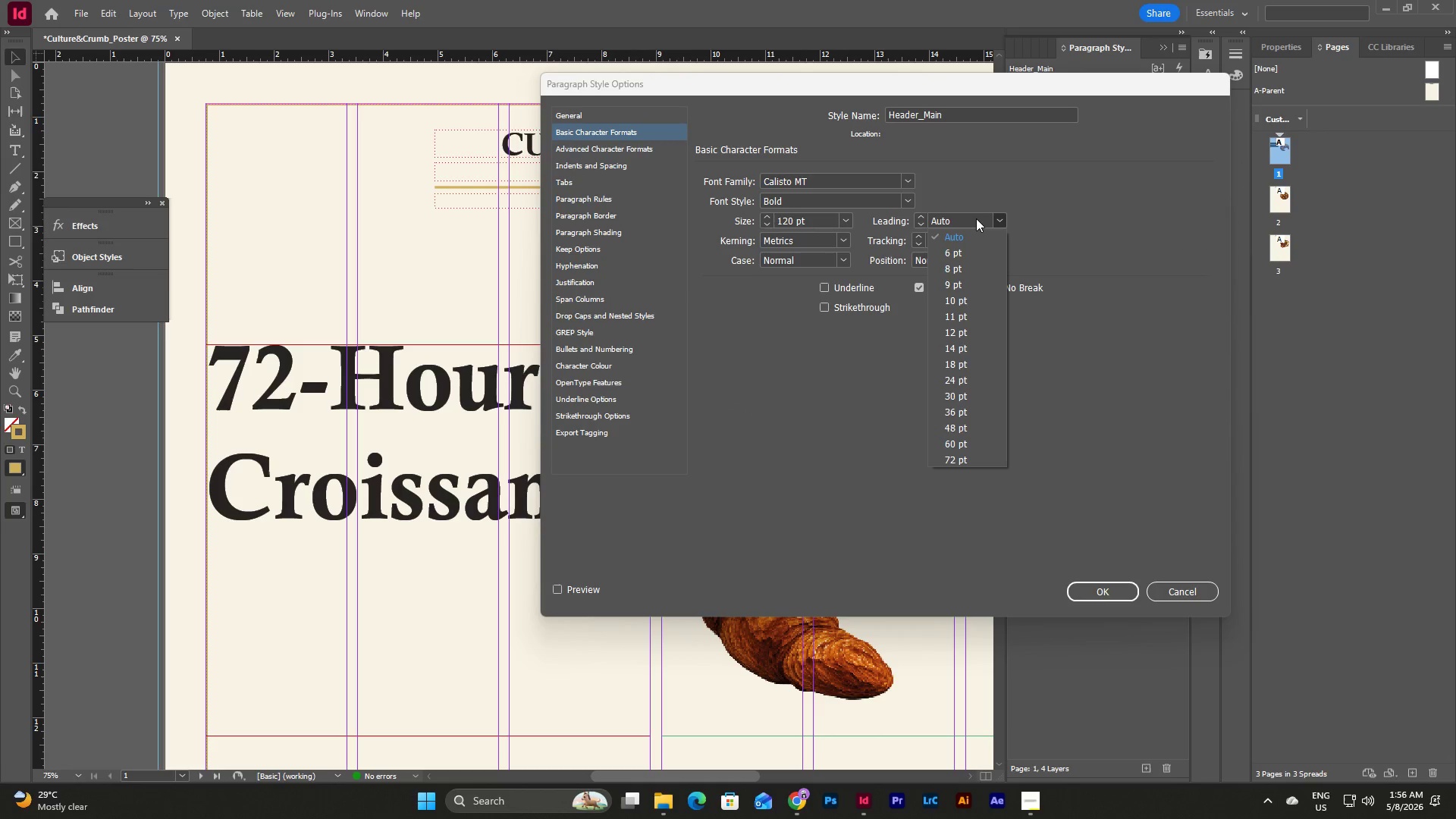 
left_click([976, 218])
 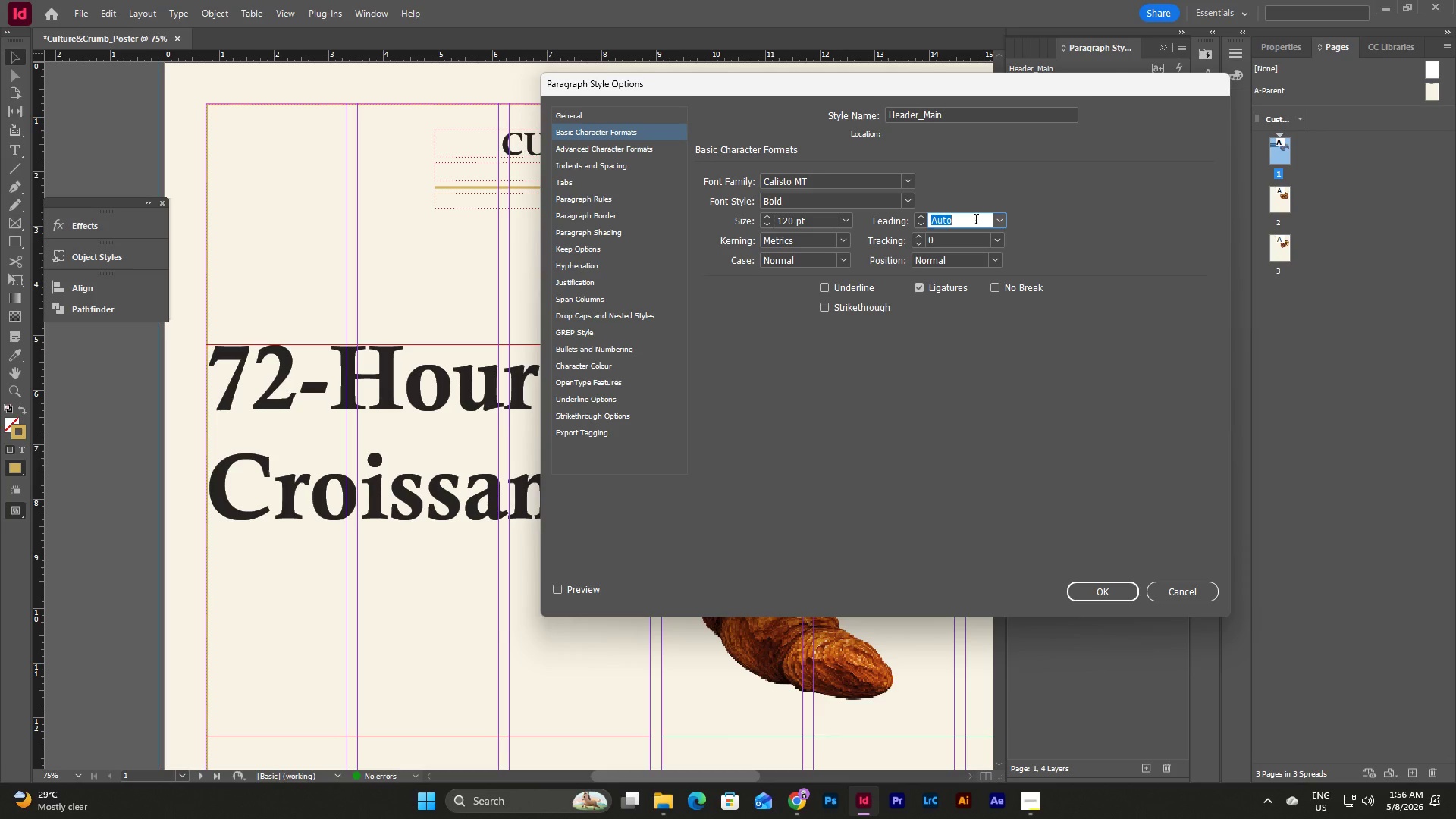 
key(Numpad1)
 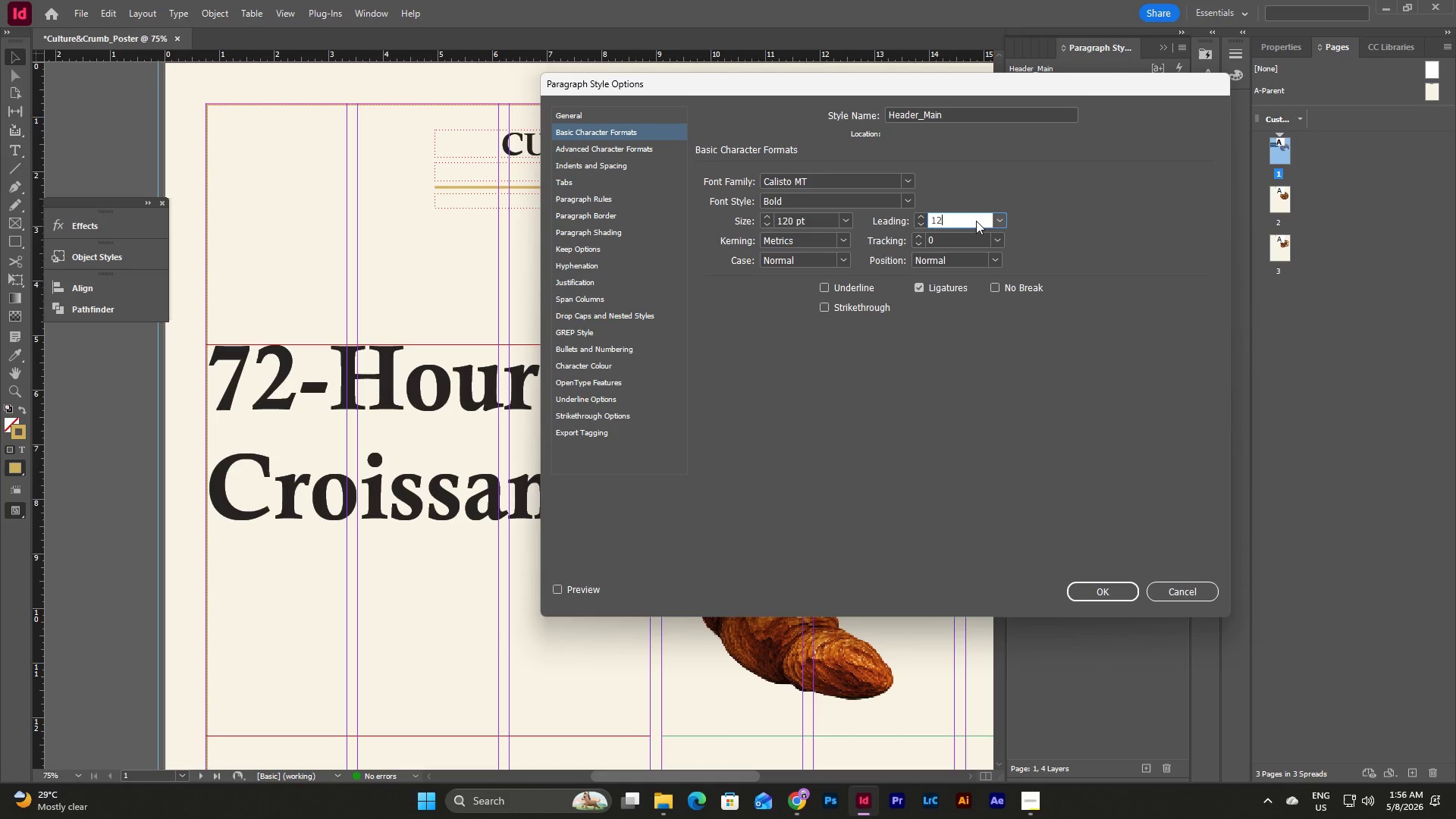 
key(Numpad2)
 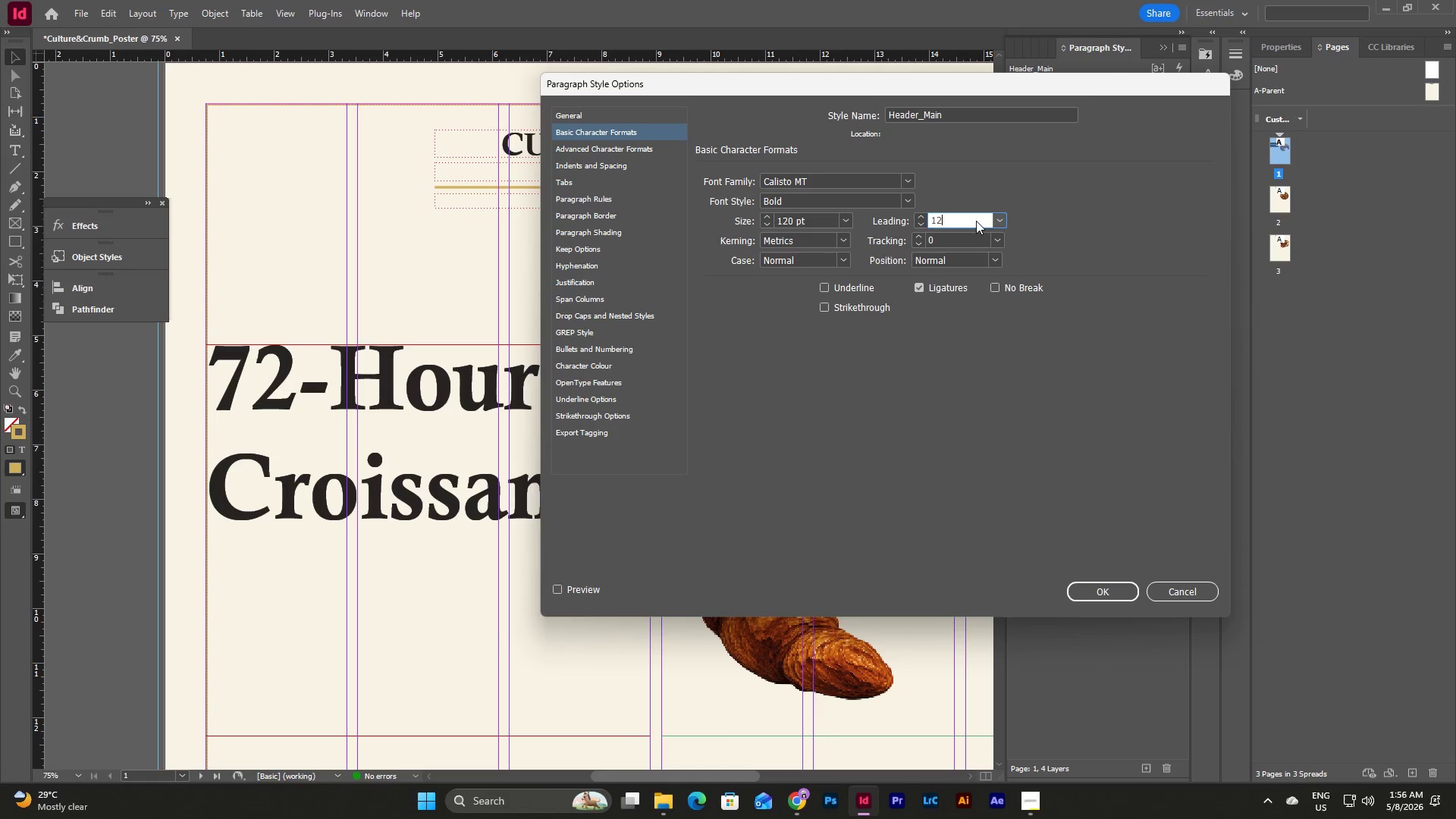 
key(Numpad0)
 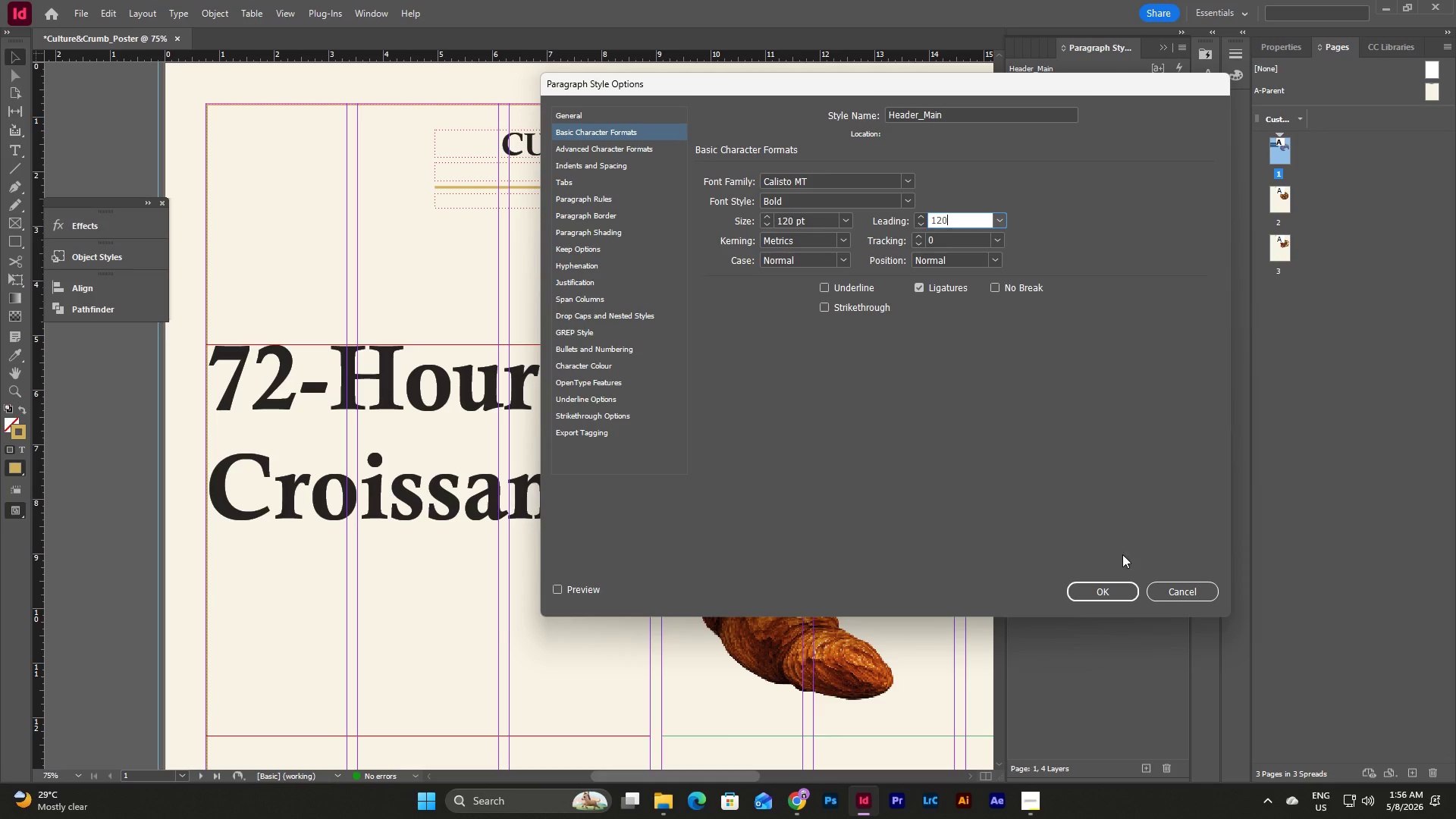 
left_click([1122, 590])
 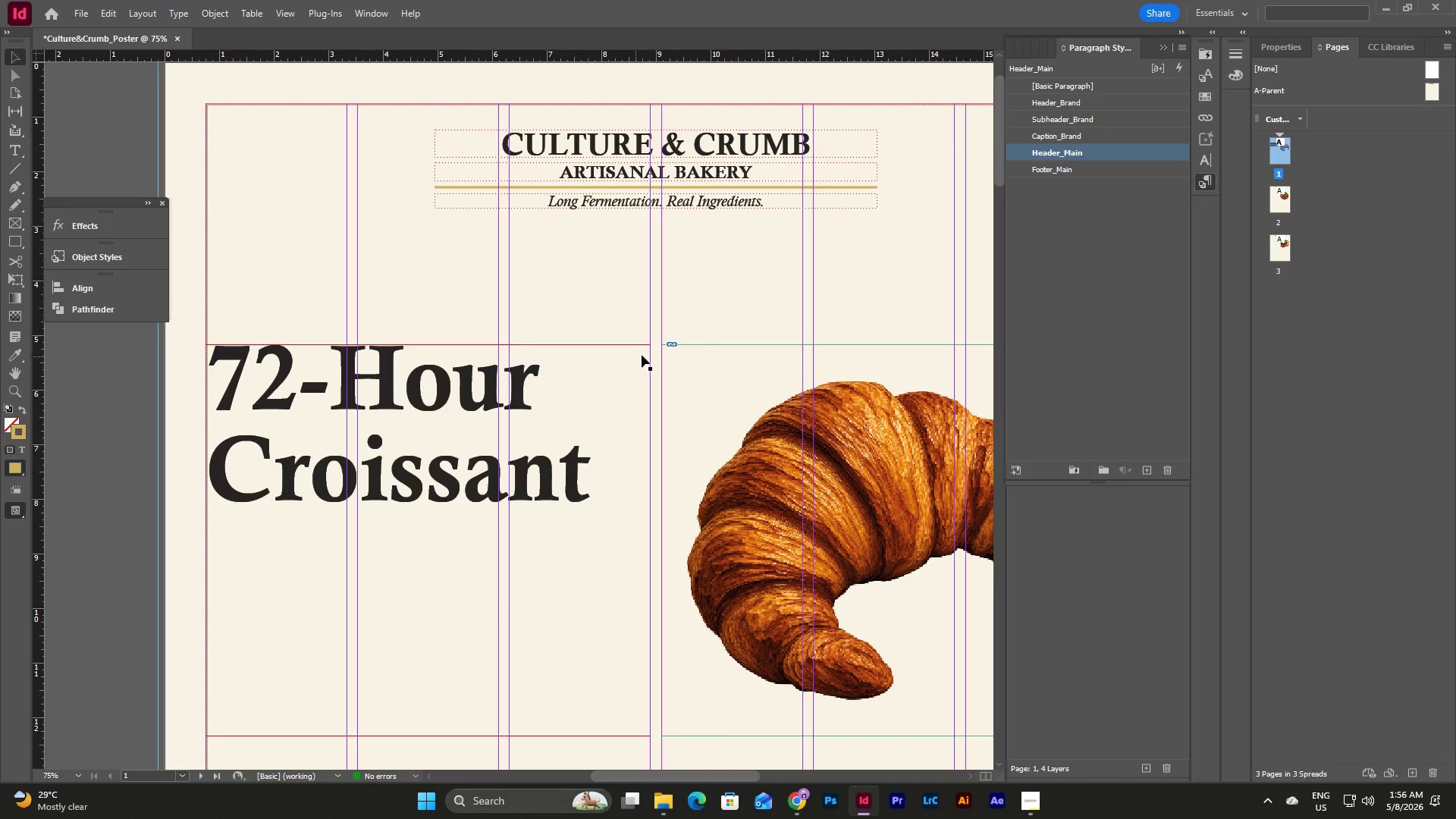 
left_click([610, 289])
 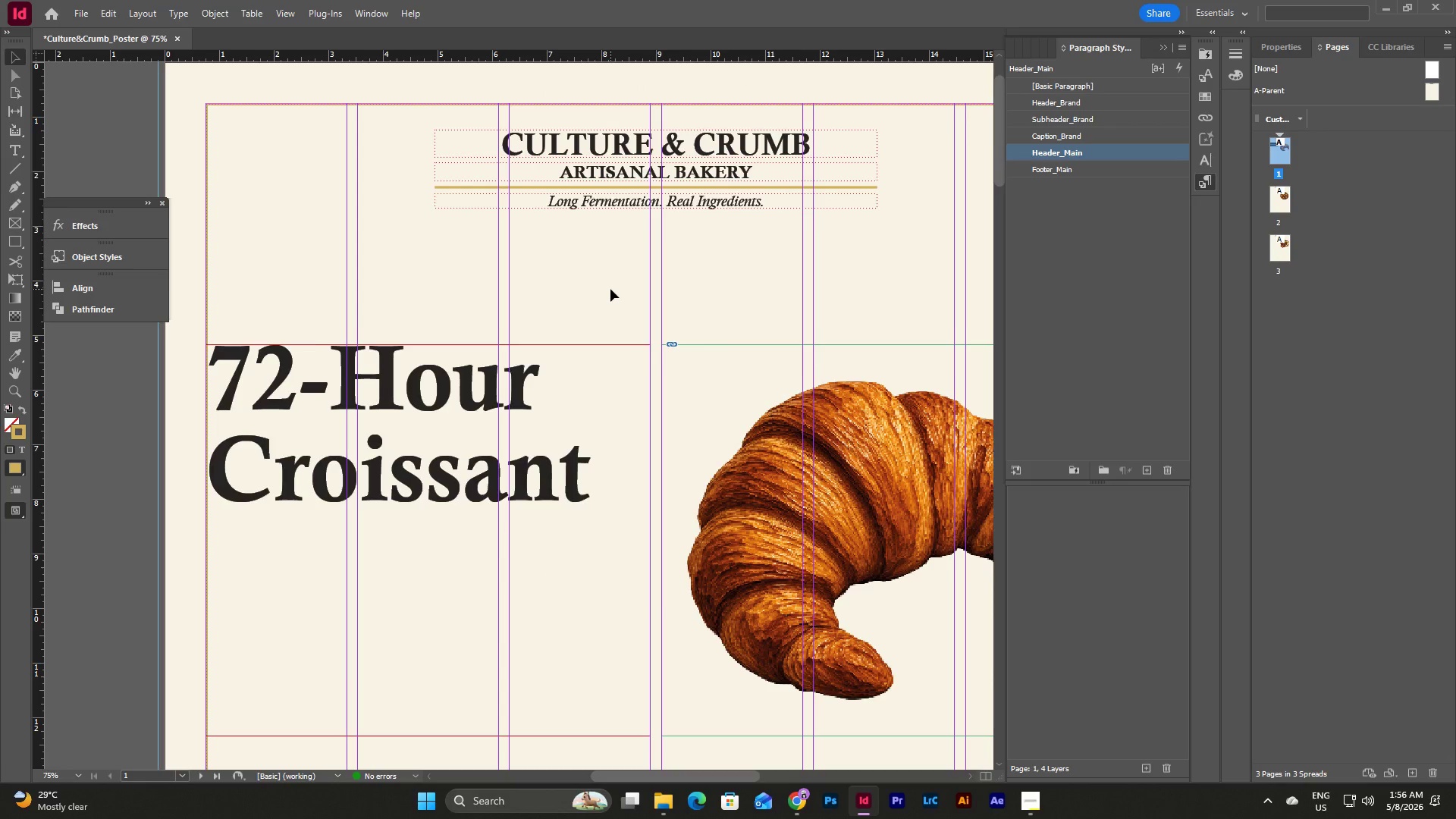 
scroll: coordinate [610, 289], scroll_direction: down, amount: 1.0
 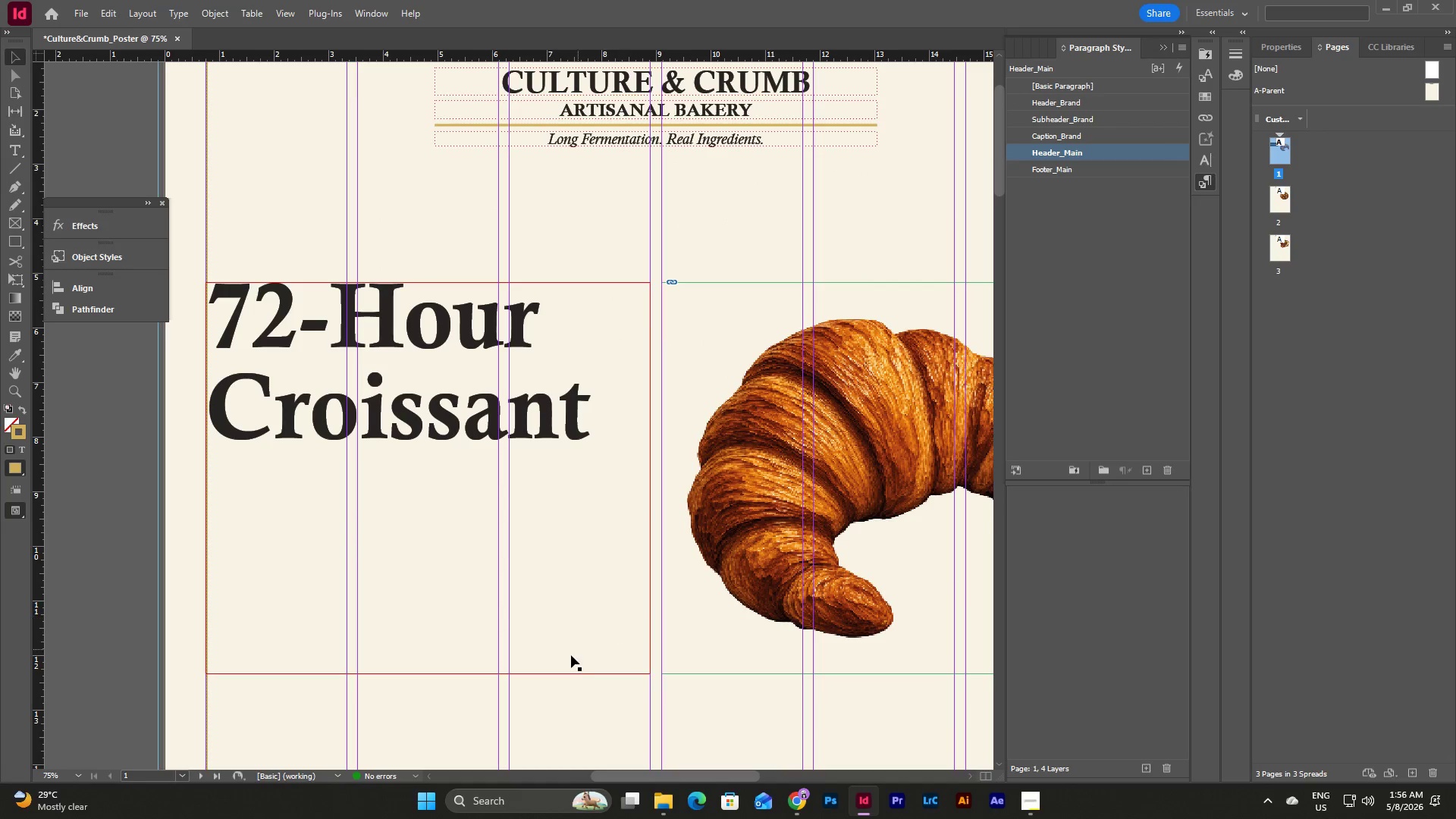 
left_click([570, 667])
 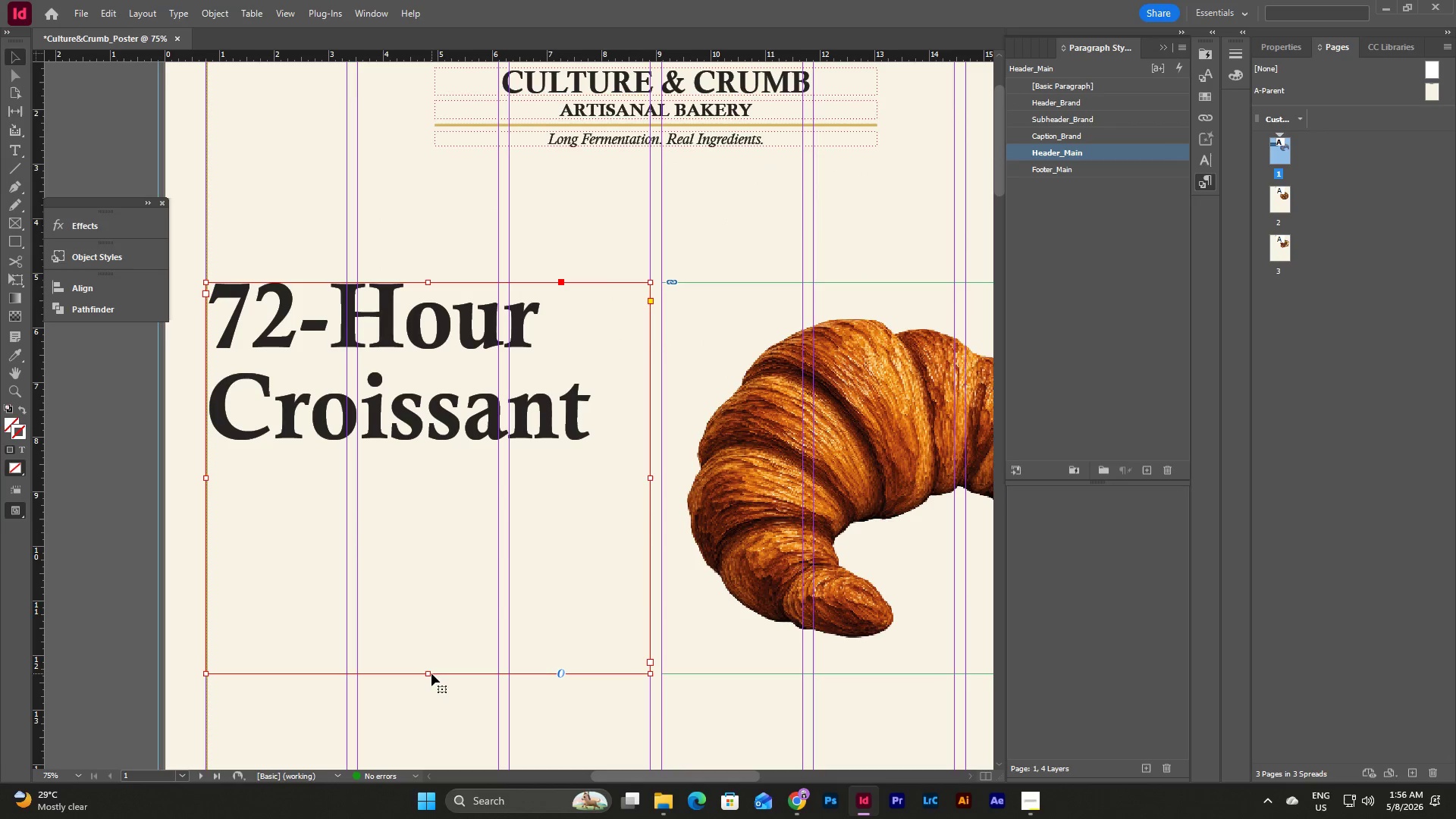 
left_click_drag(start_coordinate=[429, 673], to_coordinate=[460, 477])
 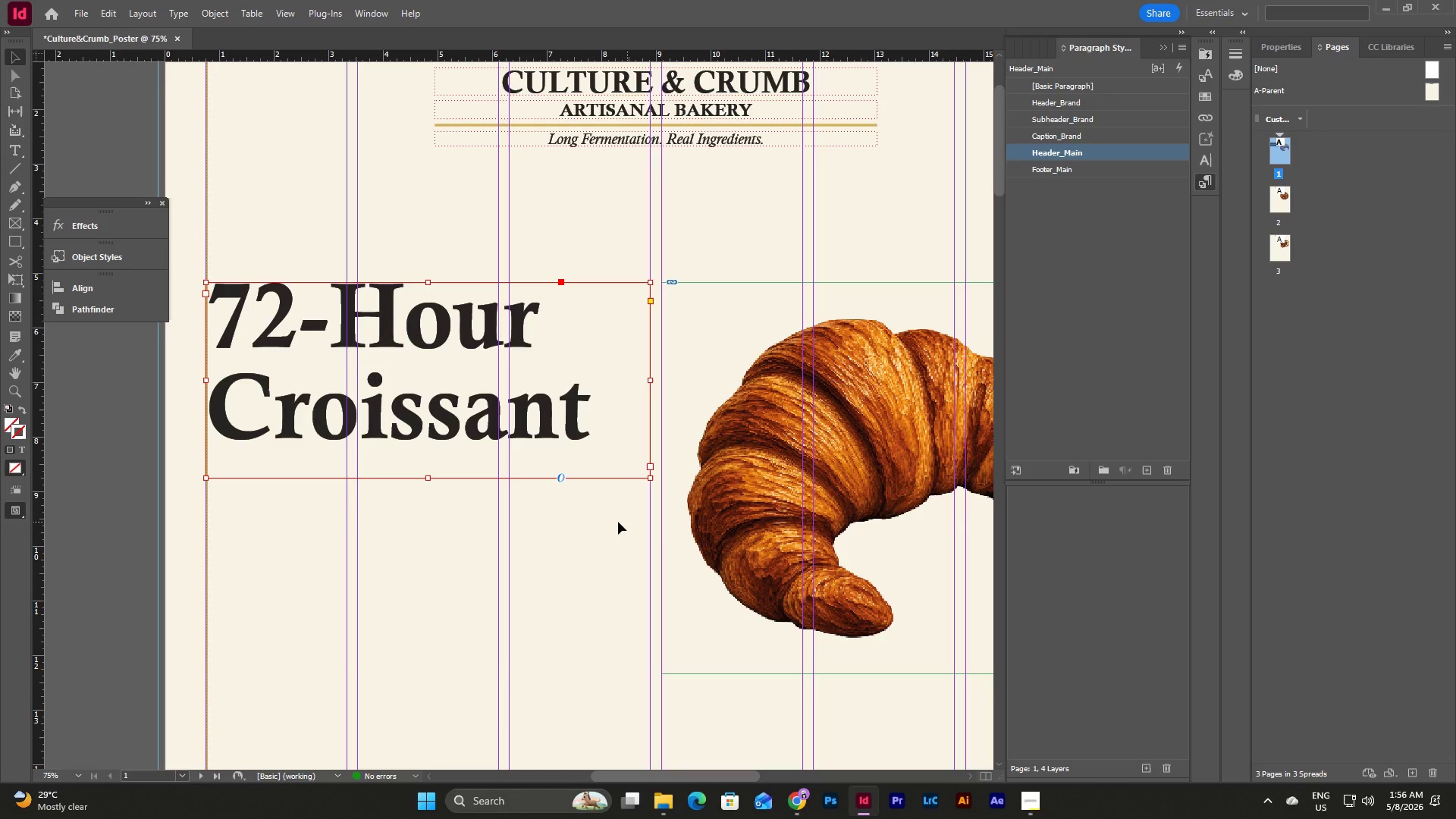 
left_click([608, 521])
 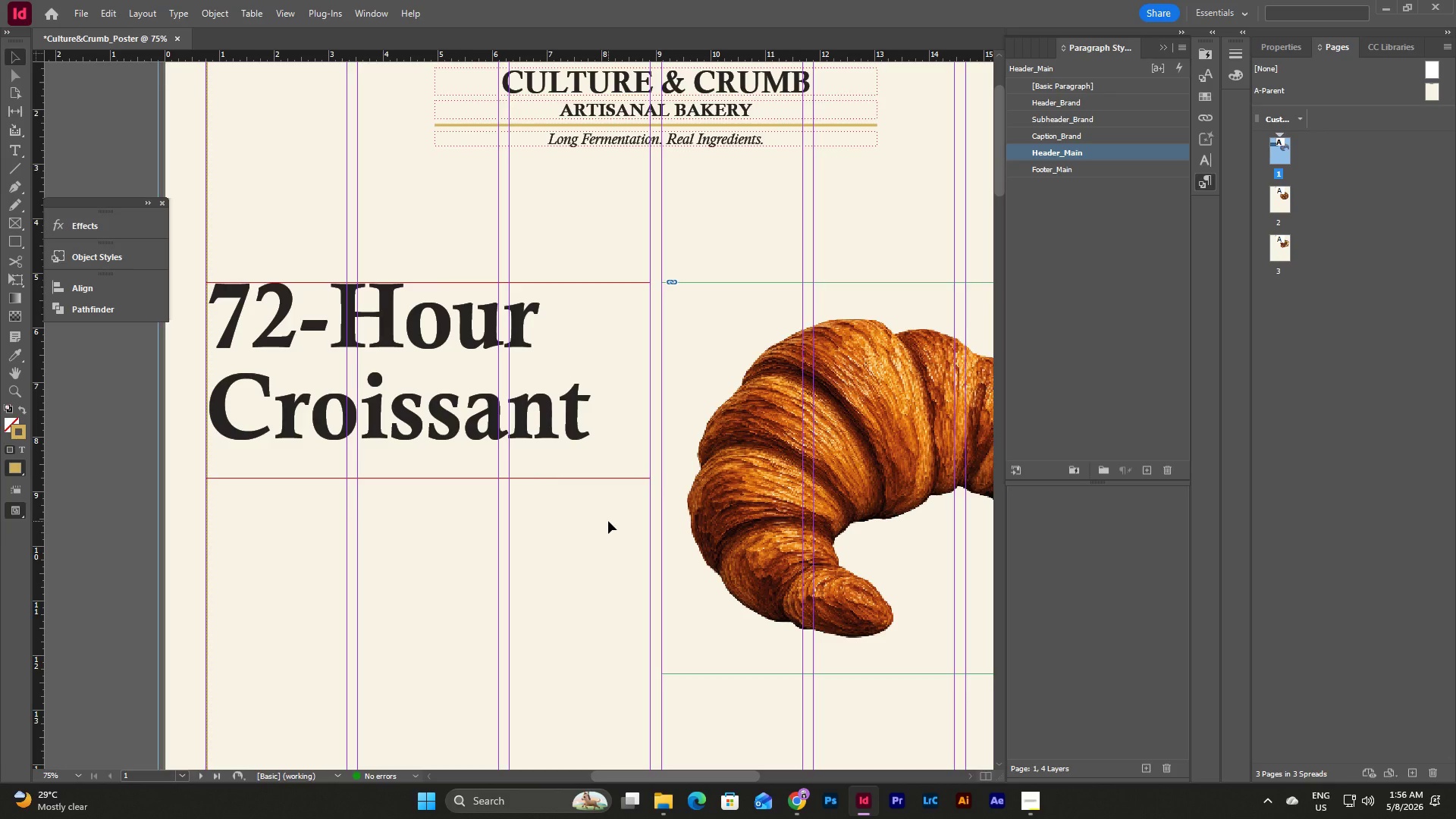 
type(wwww)
 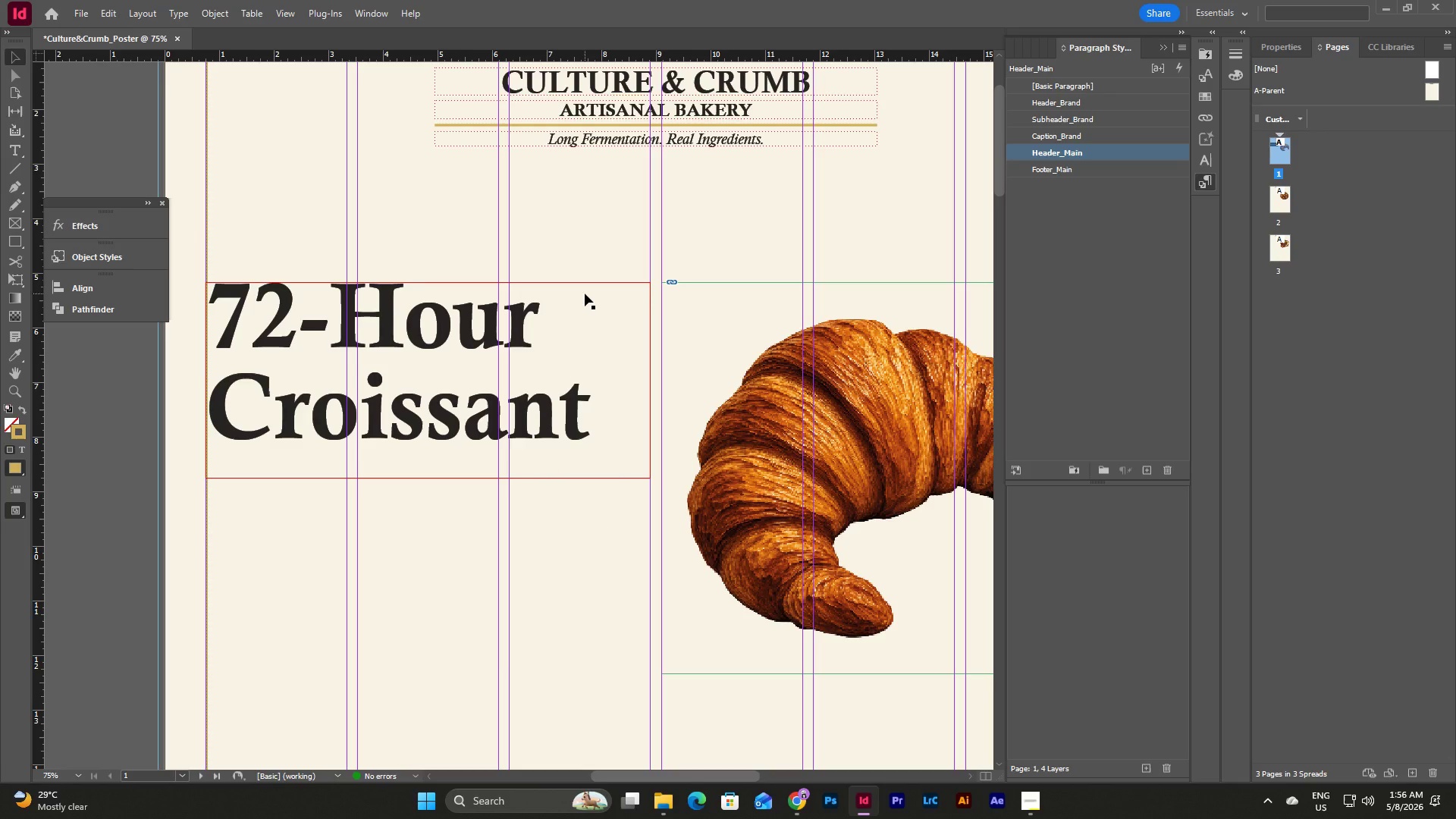 
left_click([585, 293])
 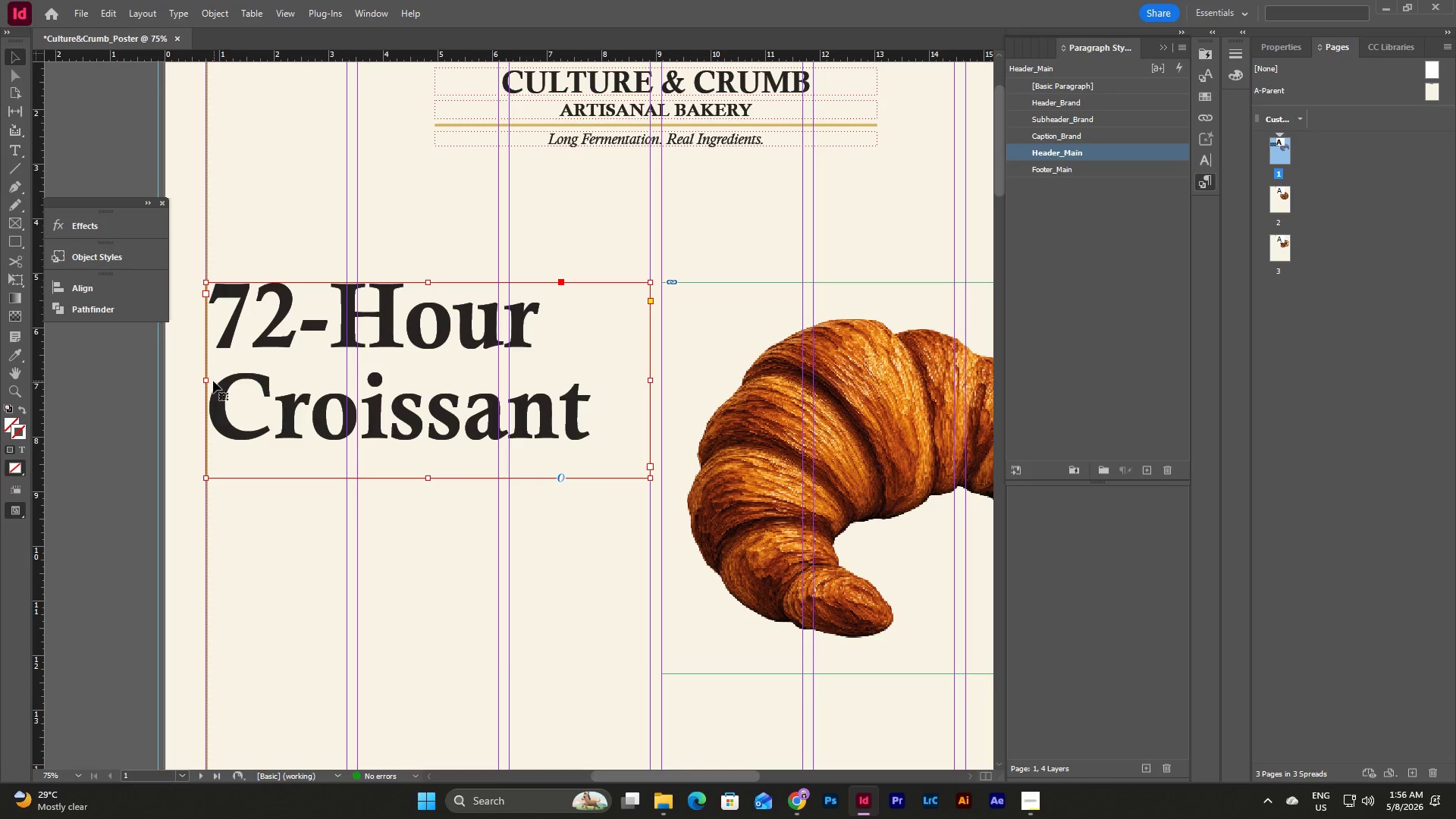 
left_click_drag(start_coordinate=[205, 381], to_coordinate=[209, 379])
 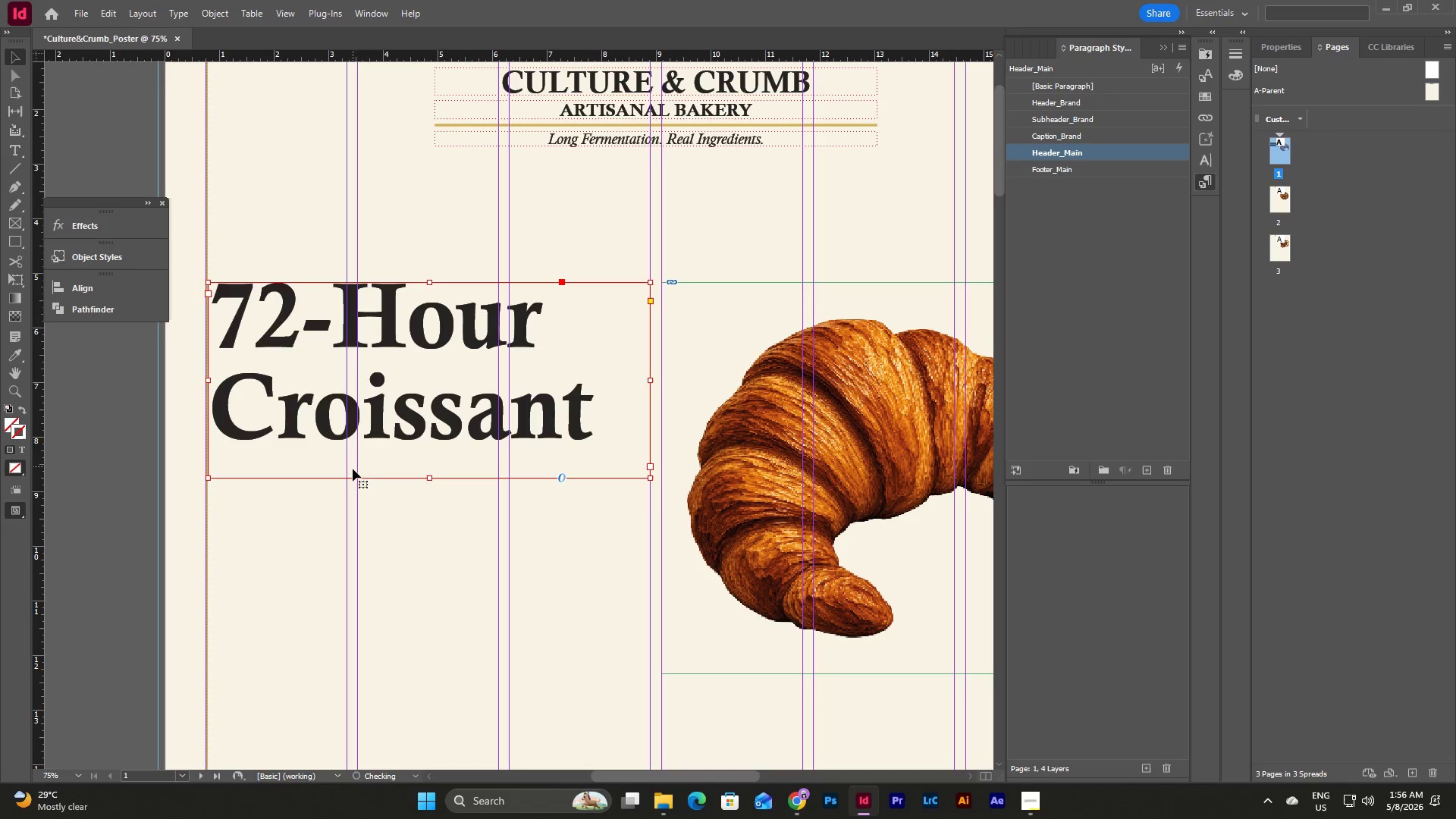 
left_click([390, 497])
 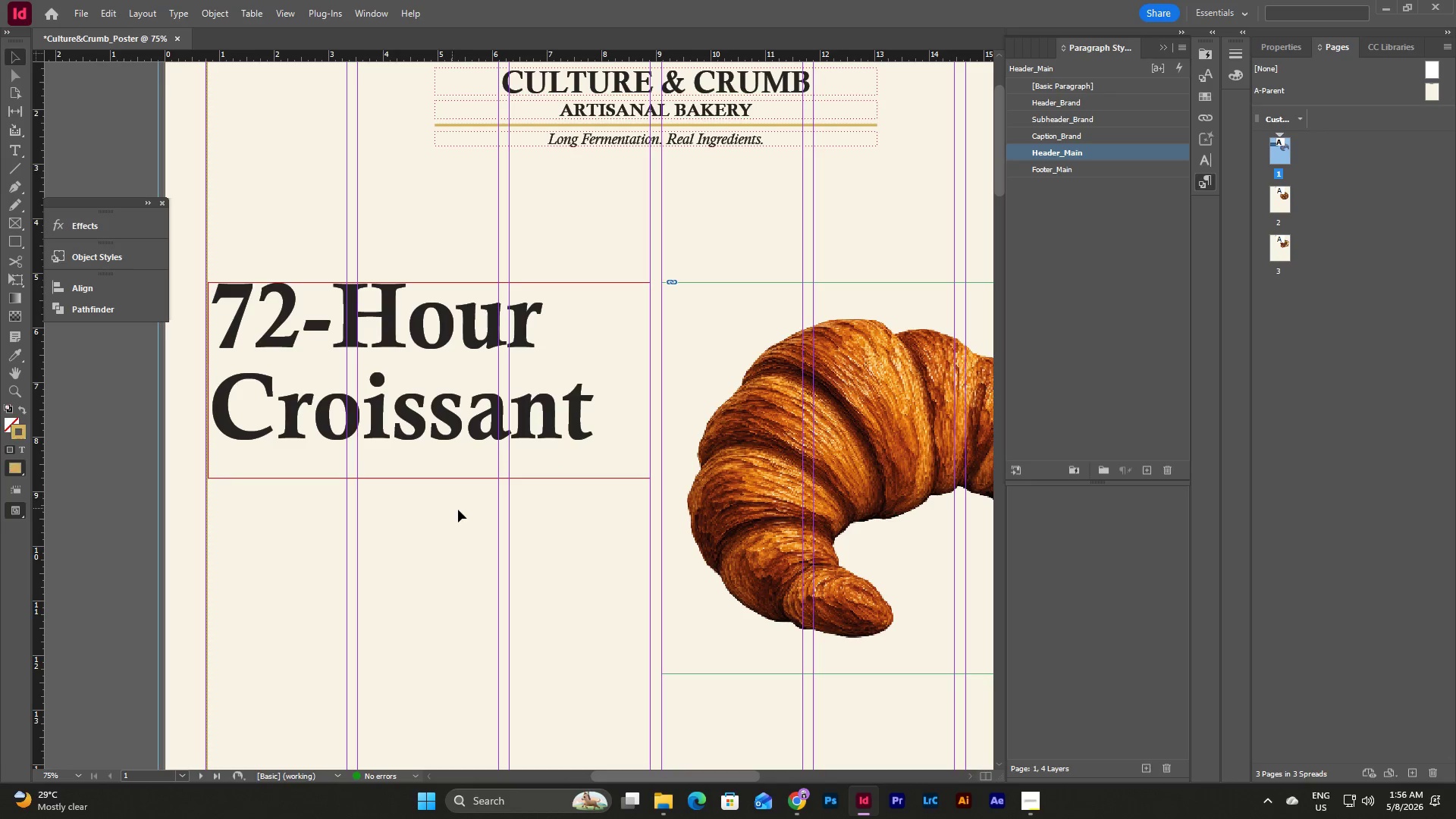 
left_click_drag(start_coordinate=[457, 510], to_coordinate=[377, 375])
 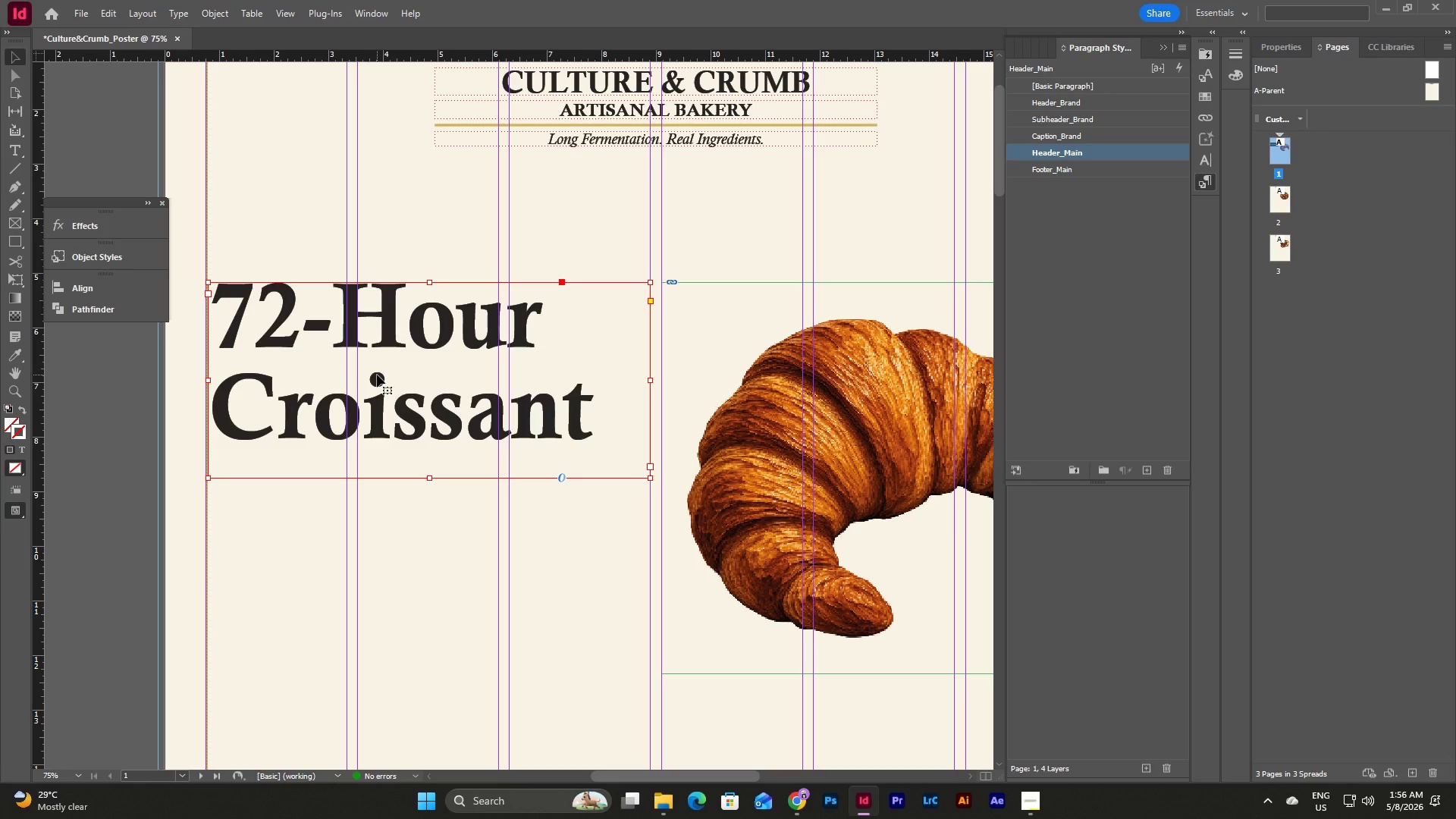 
key(Shift+ArrowRight)
 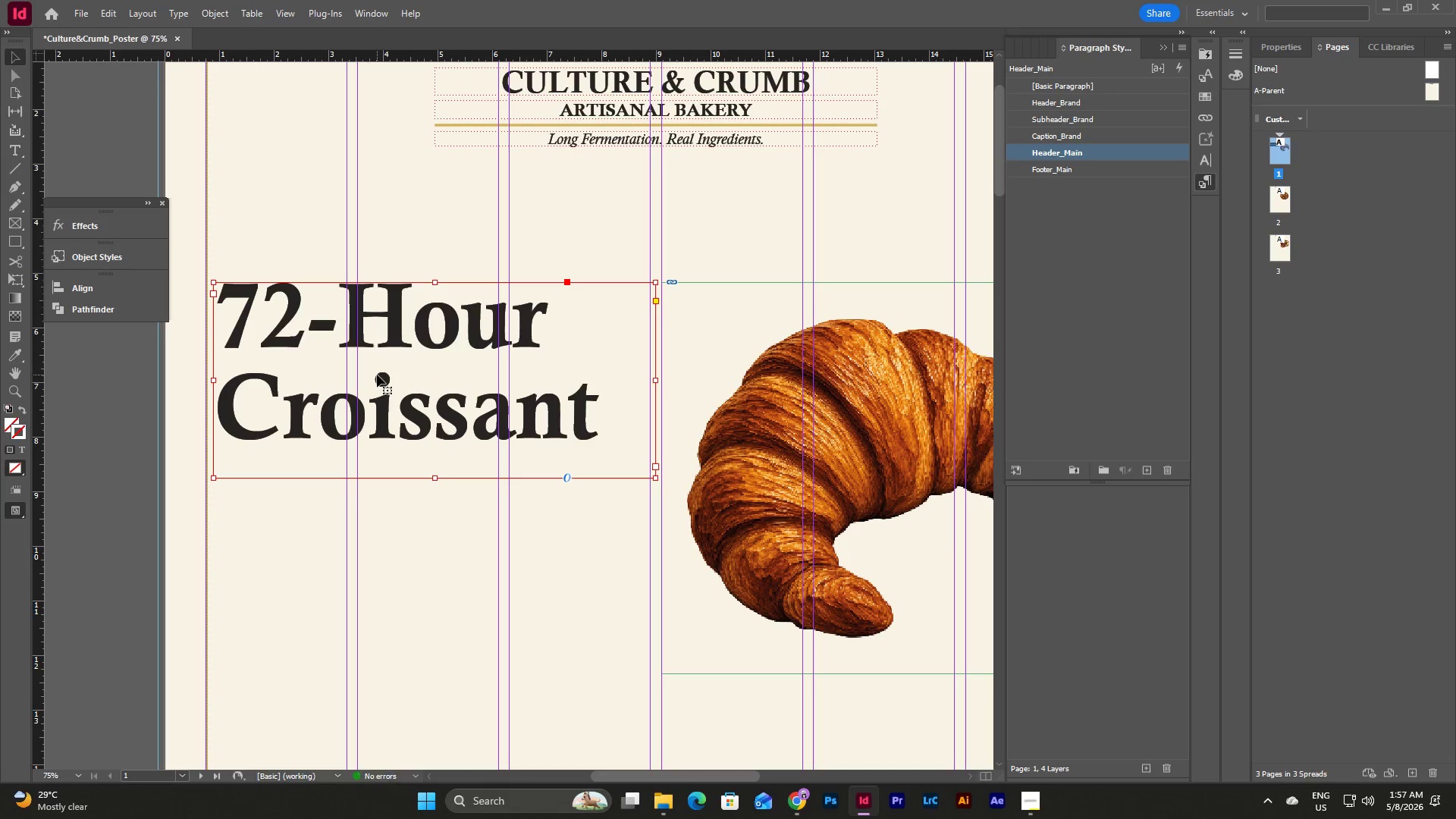 
key(Shift+ArrowRight)
 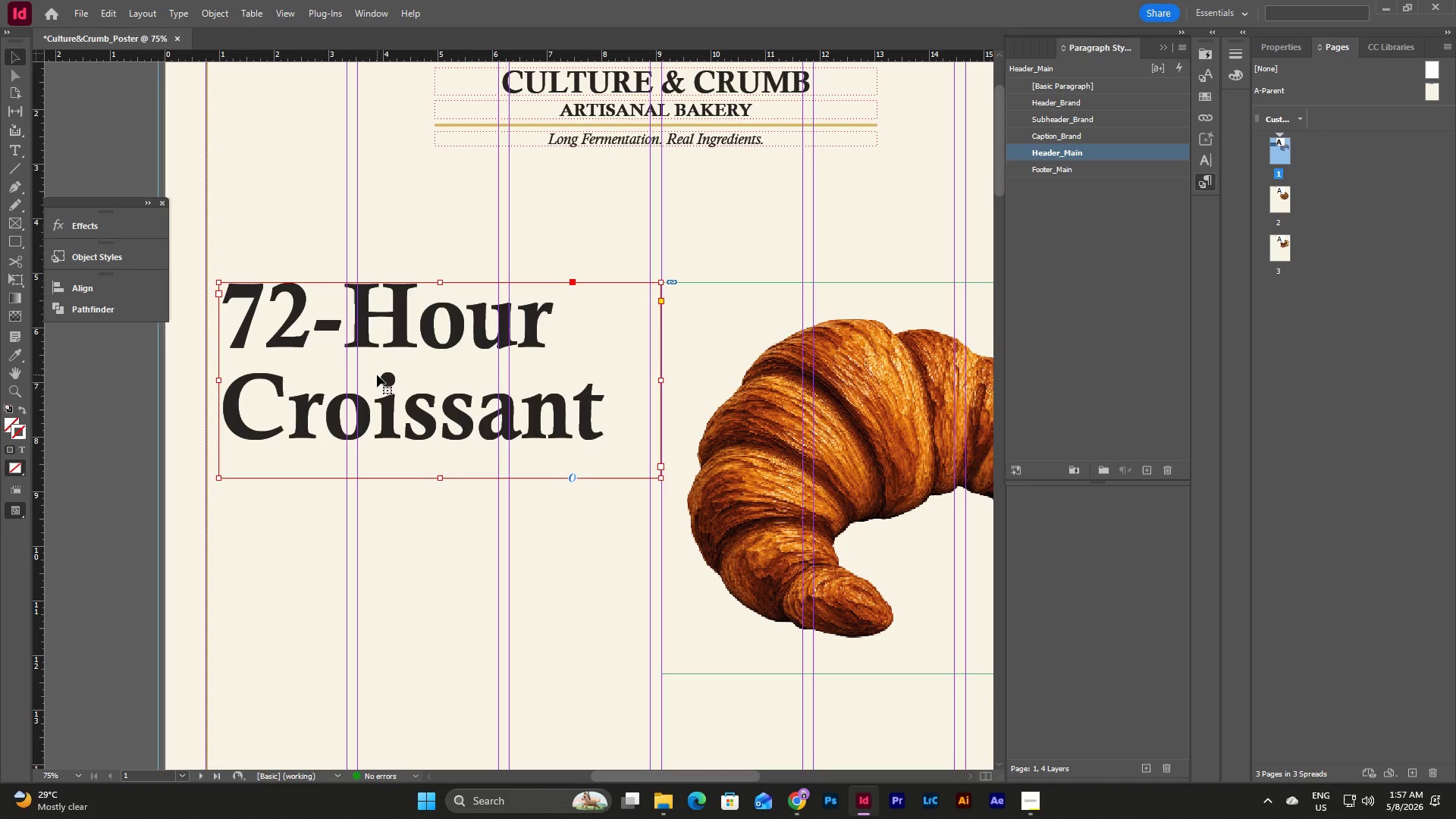 
key(Shift+ArrowRight)
 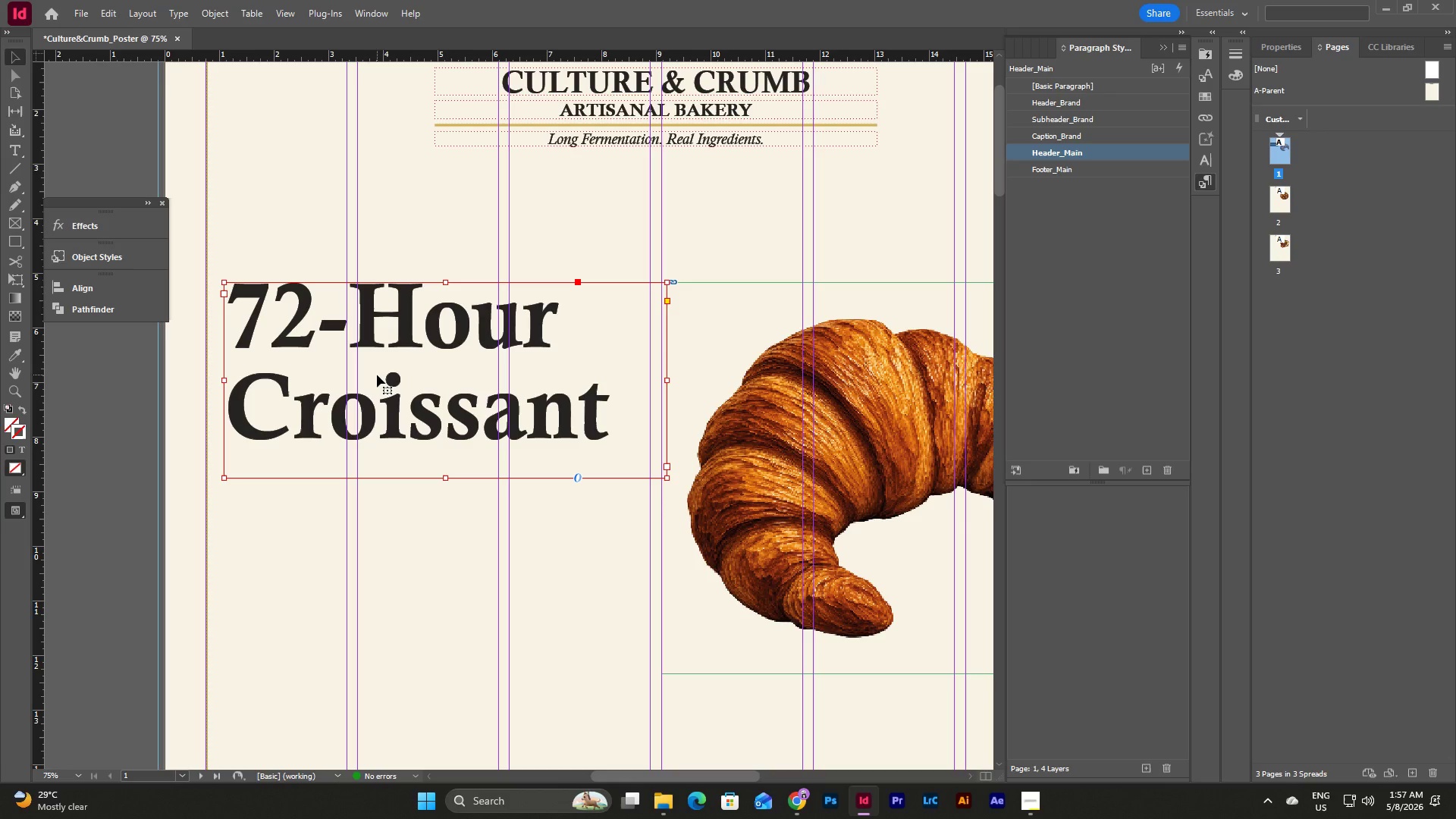 
key(Shift+ArrowRight)
 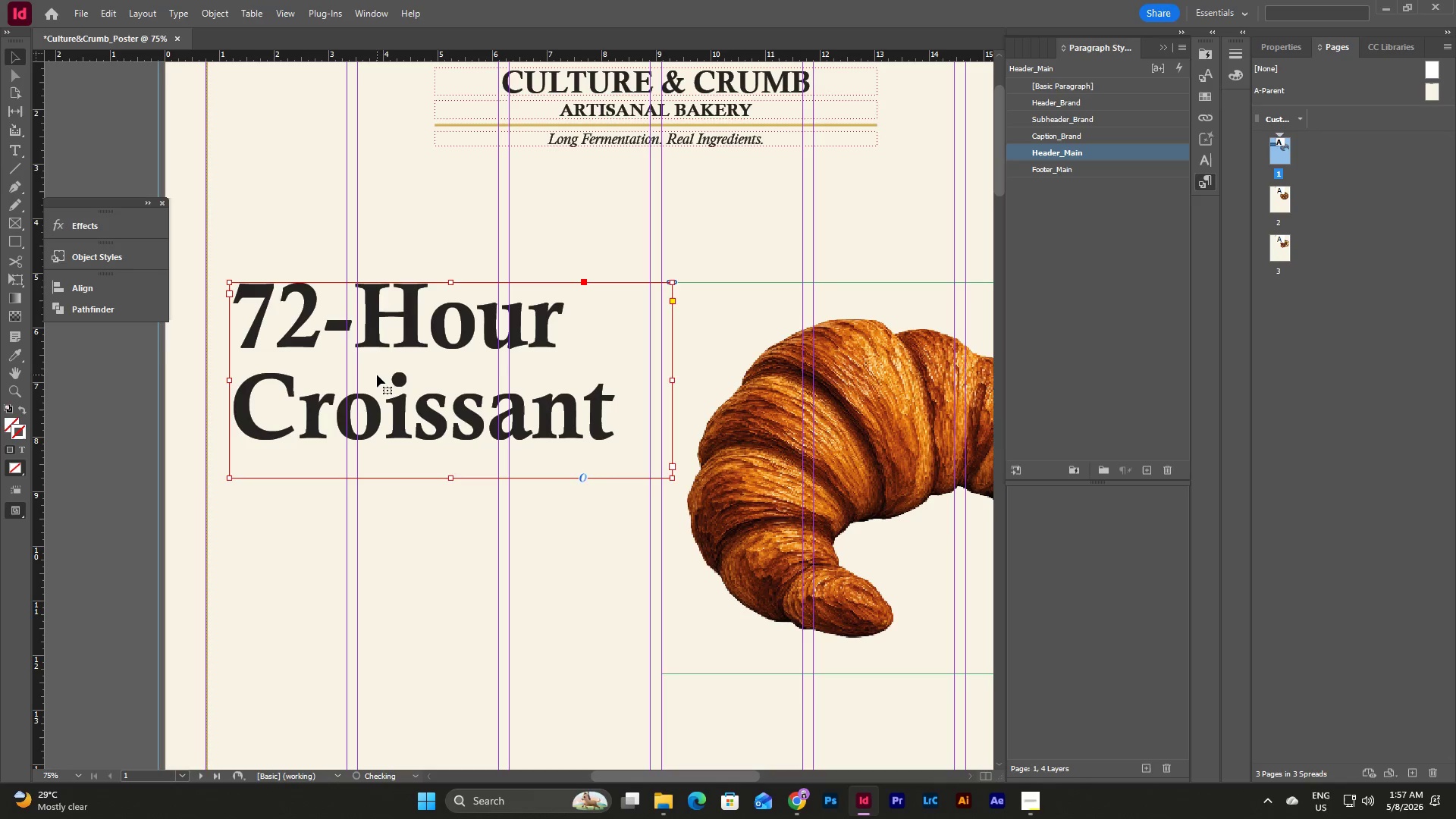 
key(Shift+ArrowRight)
 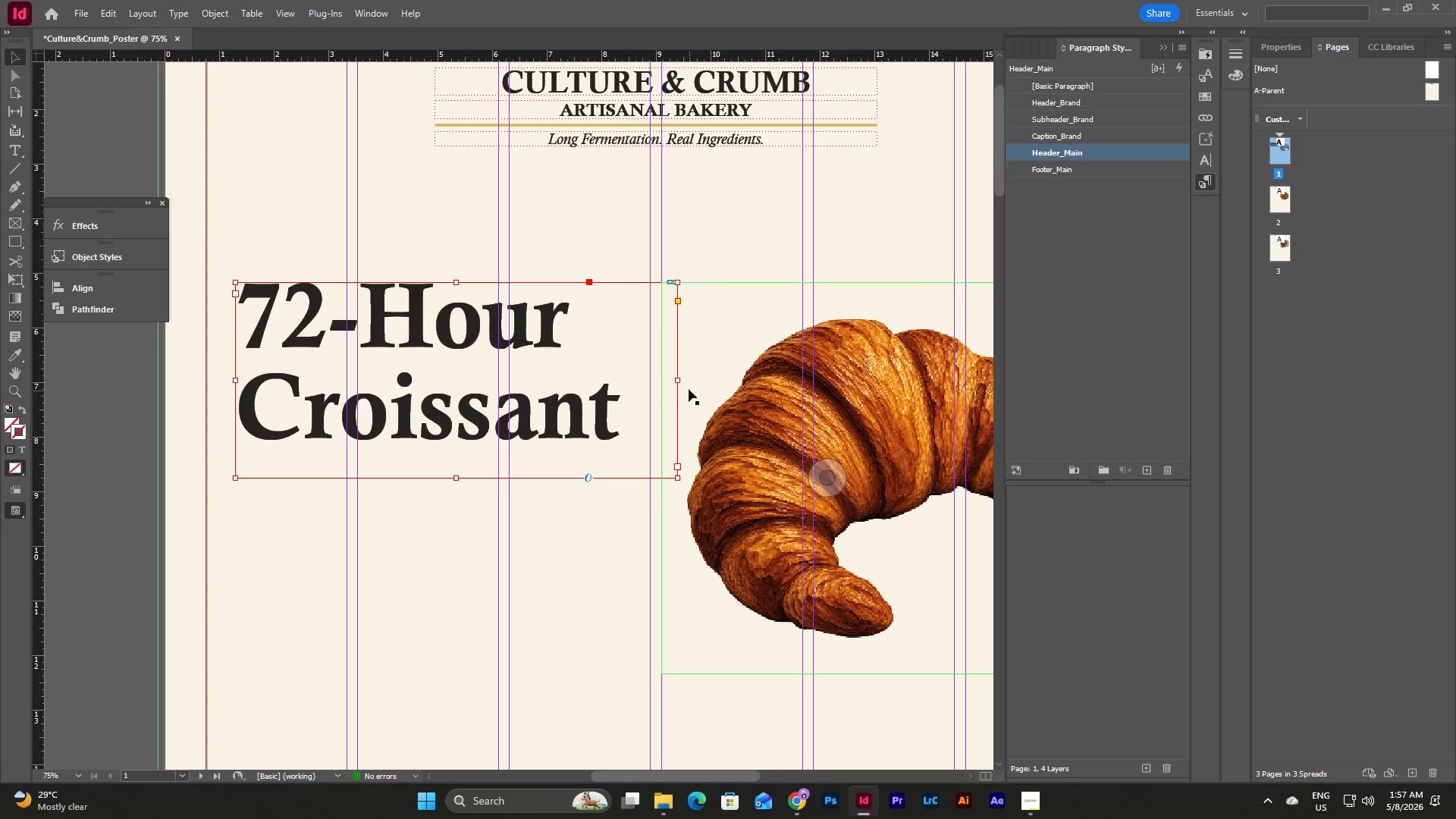 
left_click_drag(start_coordinate=[679, 379], to_coordinate=[648, 384])
 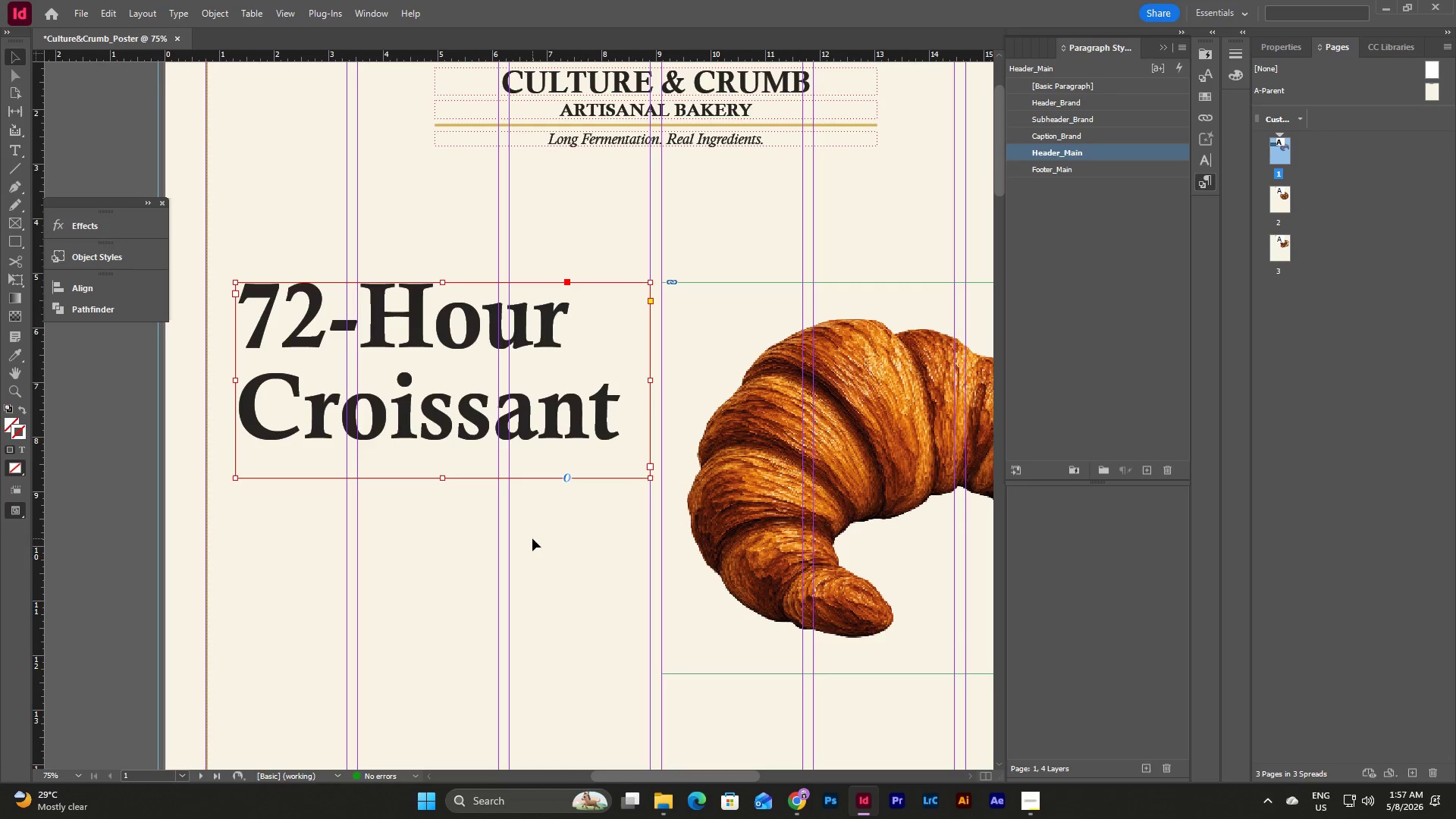 
left_click([532, 538])
 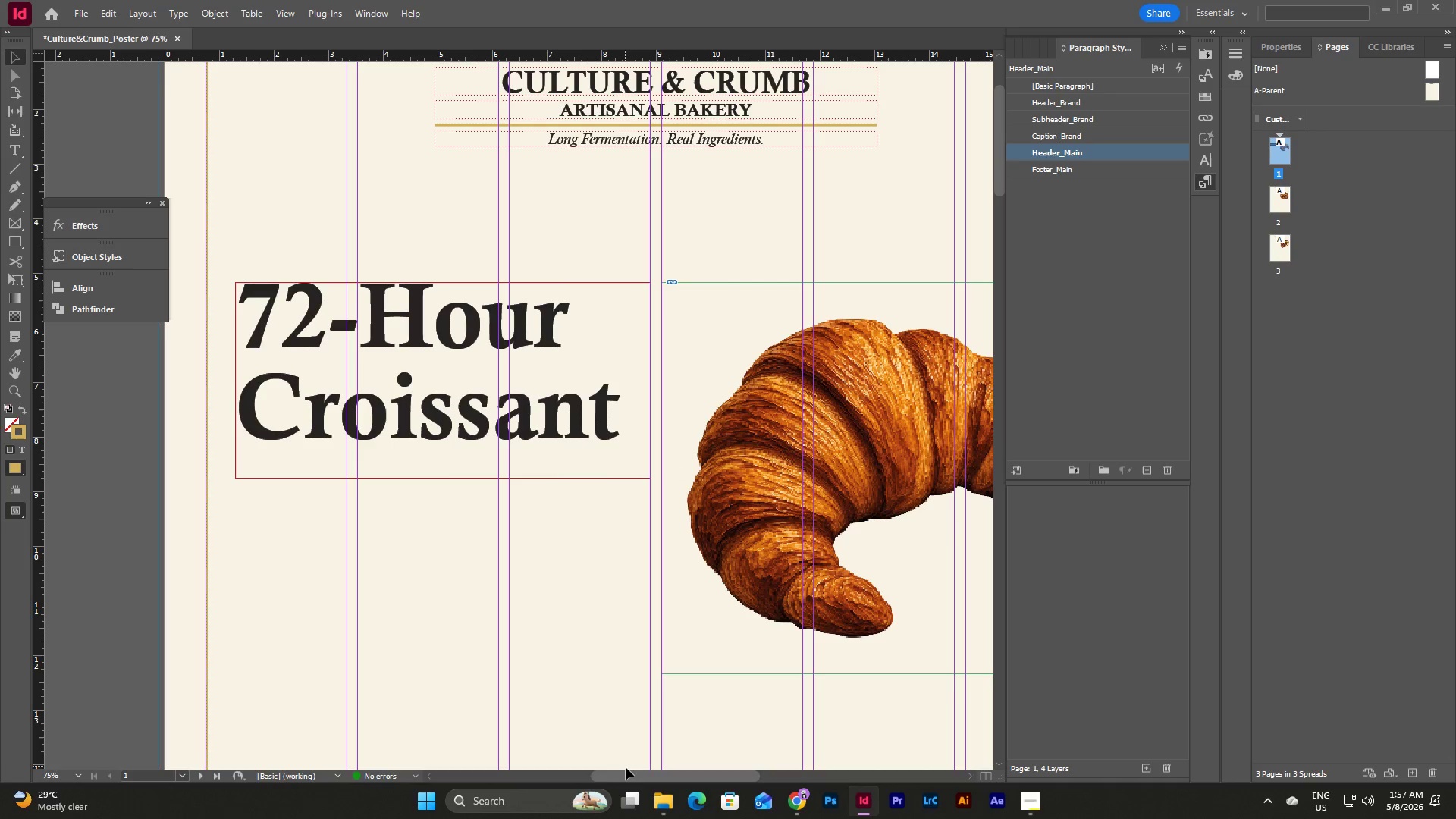 
left_click_drag(start_coordinate=[629, 773], to_coordinate=[706, 768])
 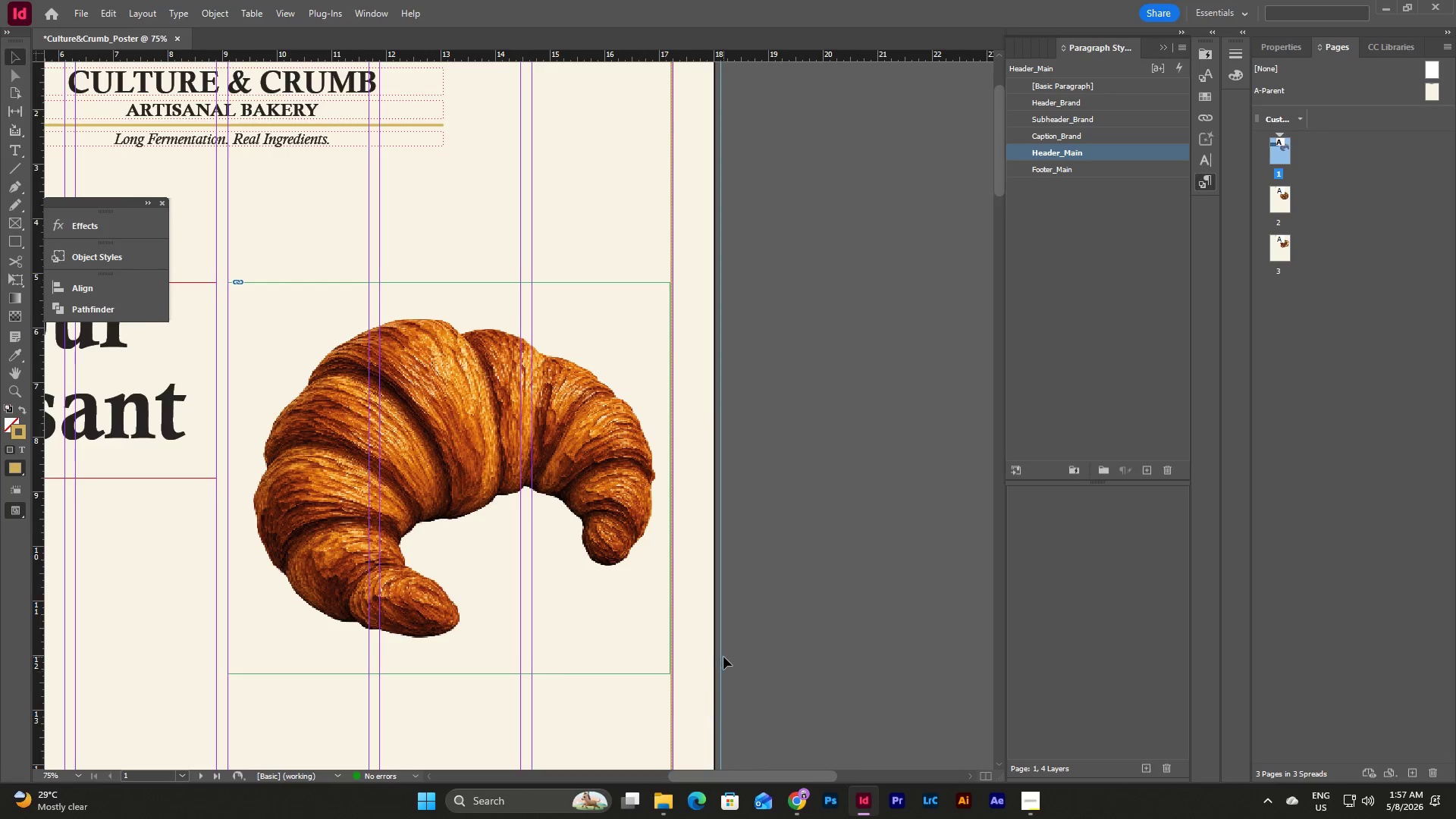 
scroll: coordinate [723, 657], scroll_direction: none, amount: 0.0
 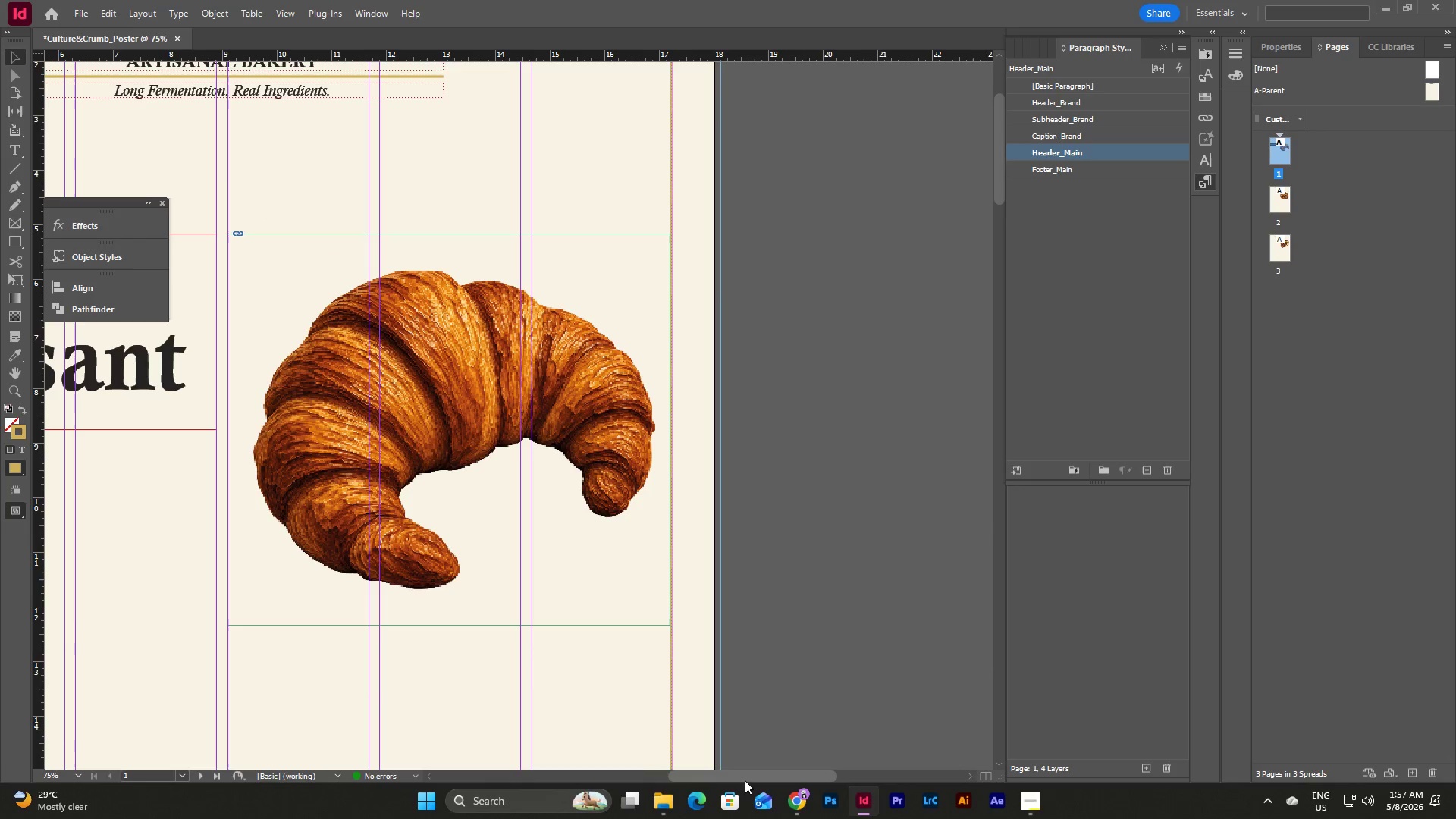 
left_click_drag(start_coordinate=[745, 780], to_coordinate=[639, 764])
 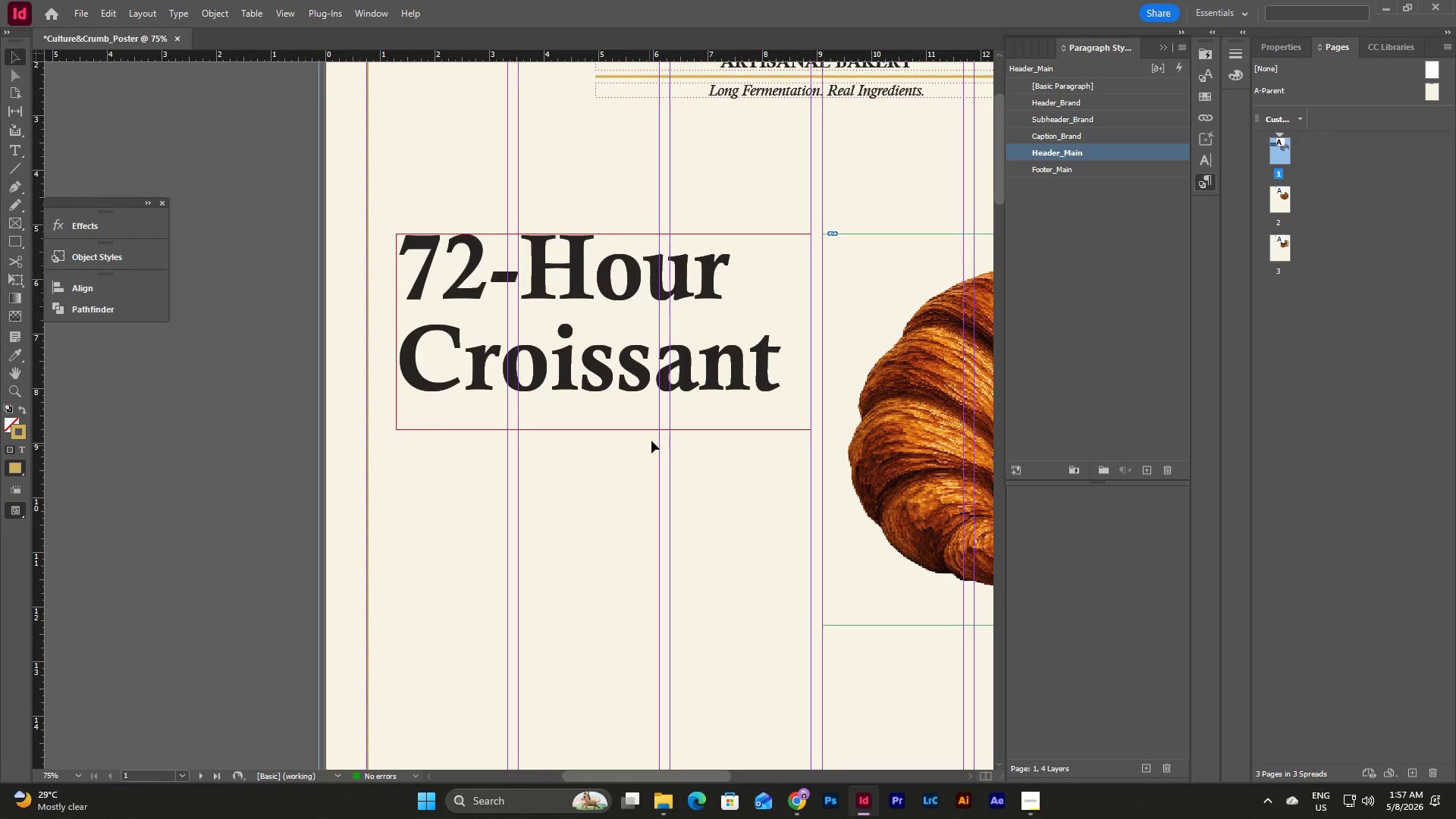 
left_click([755, 284])
 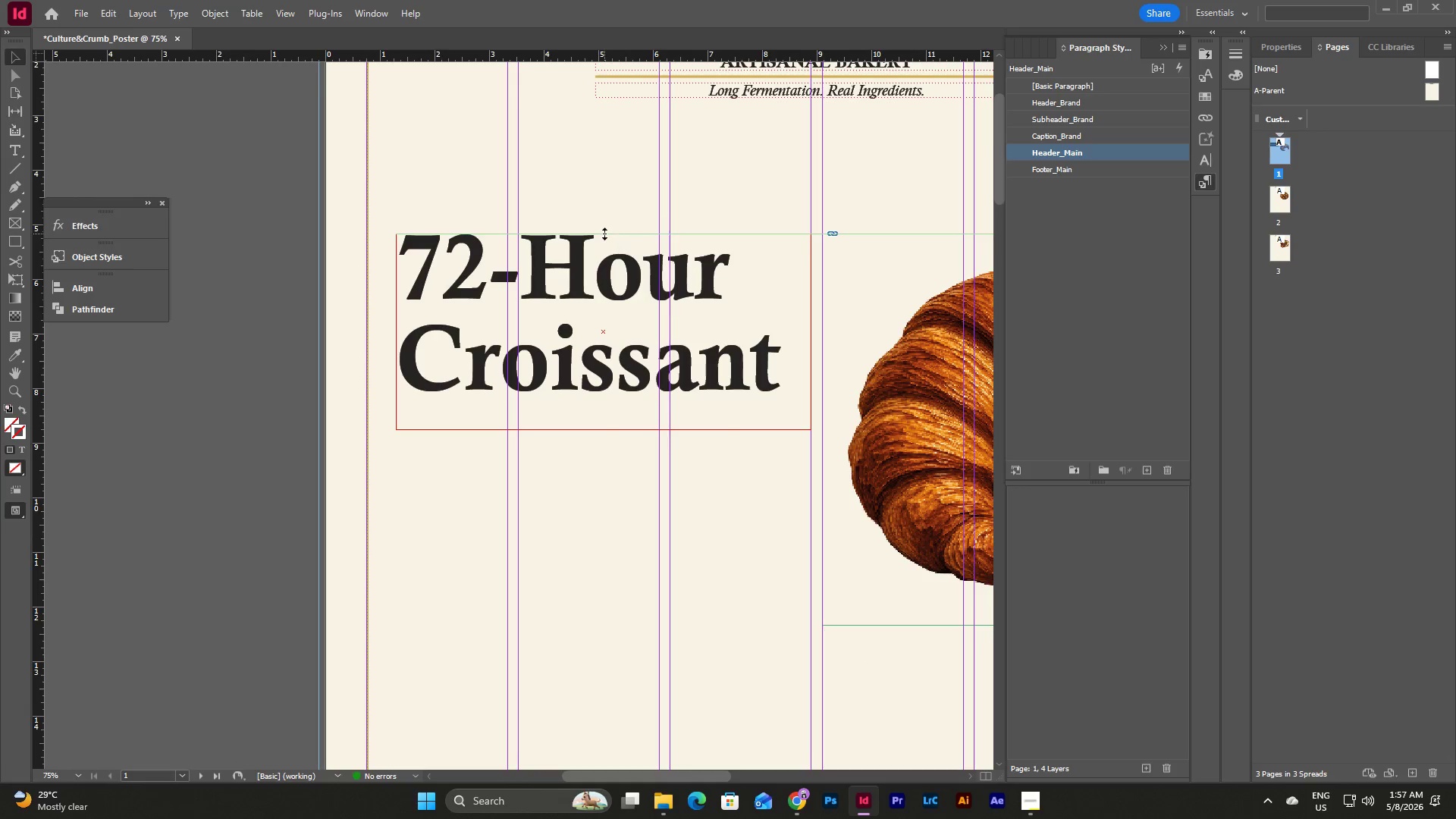 
left_click([716, 502])
 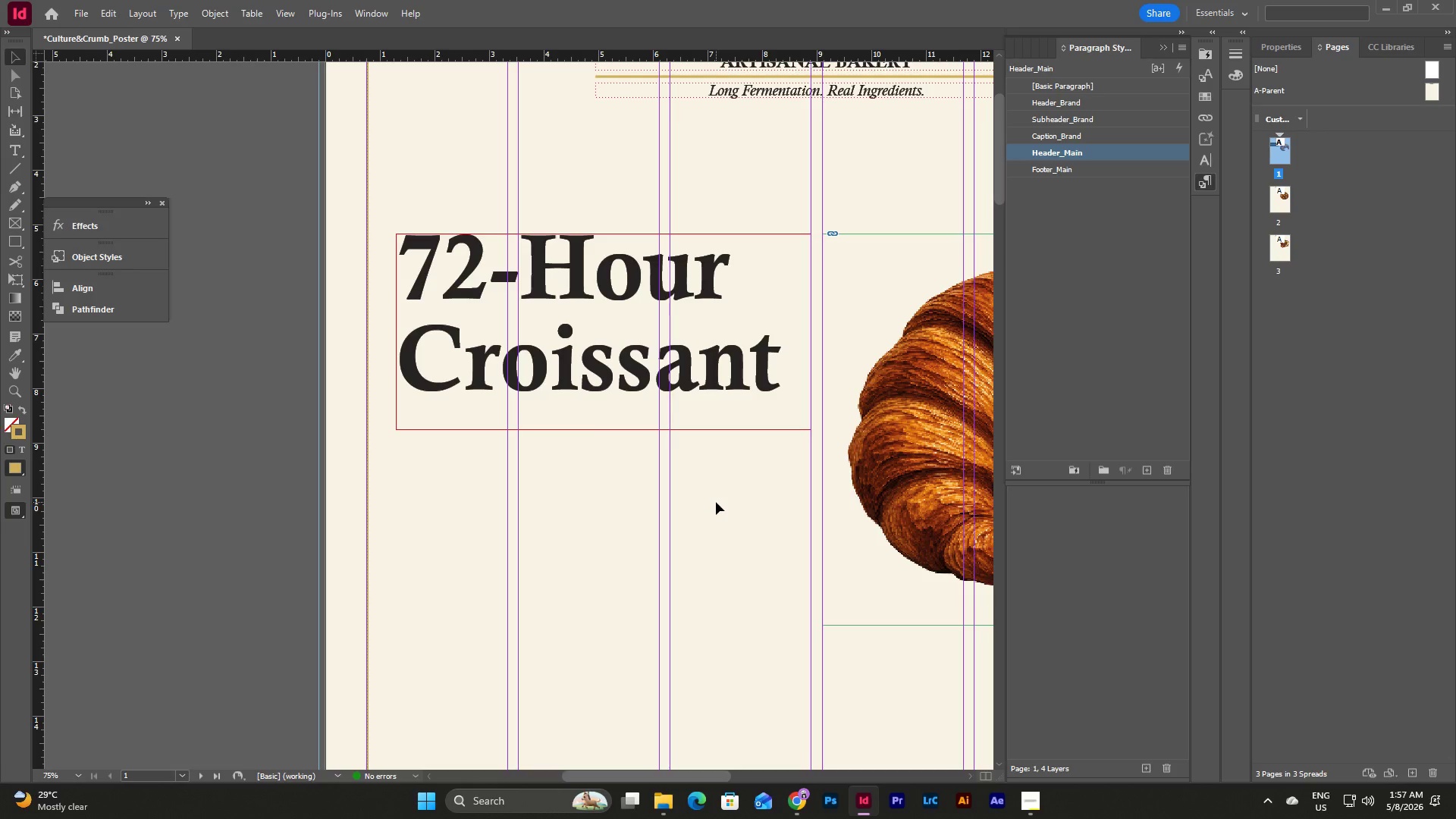 
key(W)
 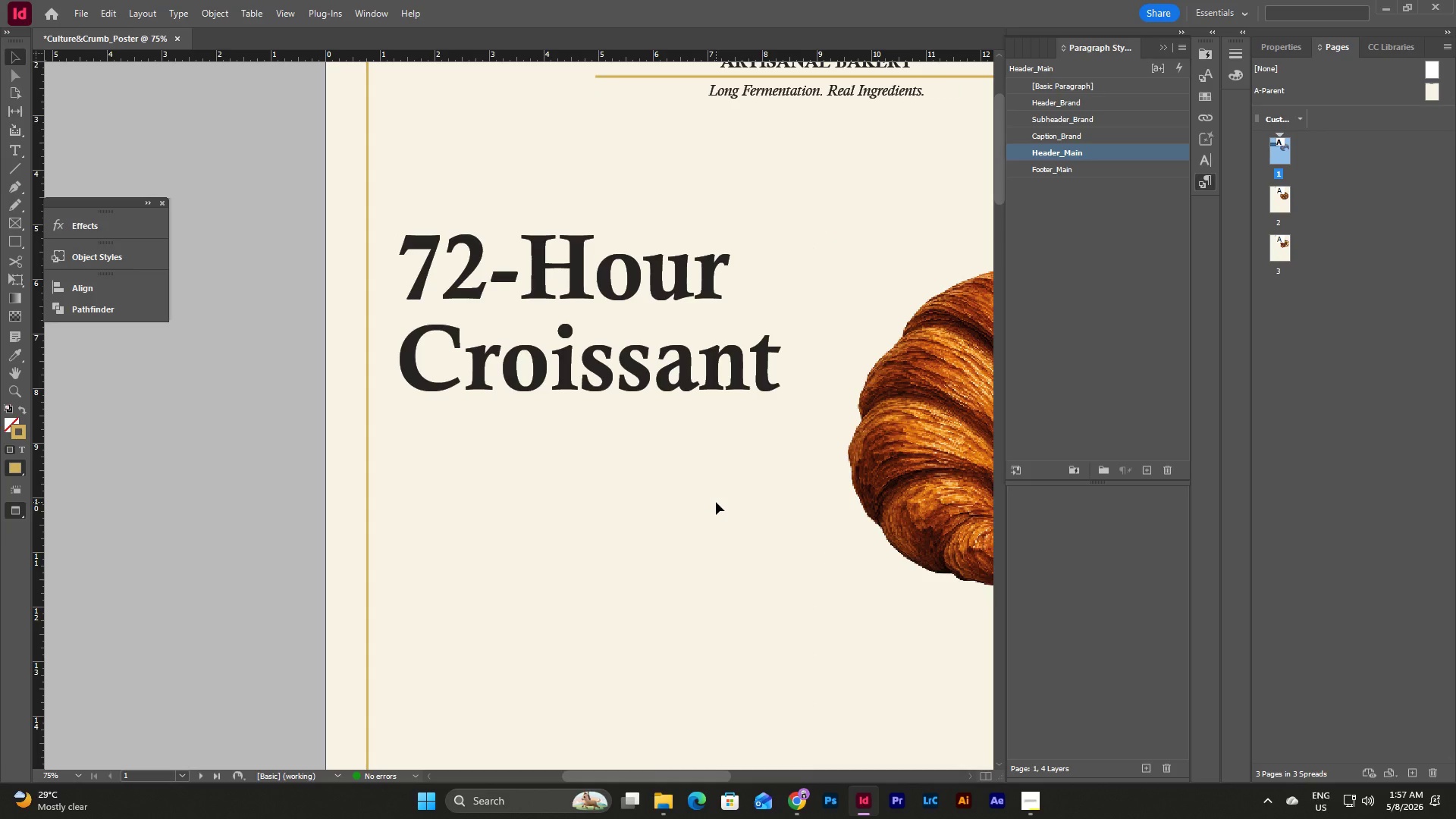 
scroll: coordinate [716, 502], scroll_direction: up, amount: 4.0
 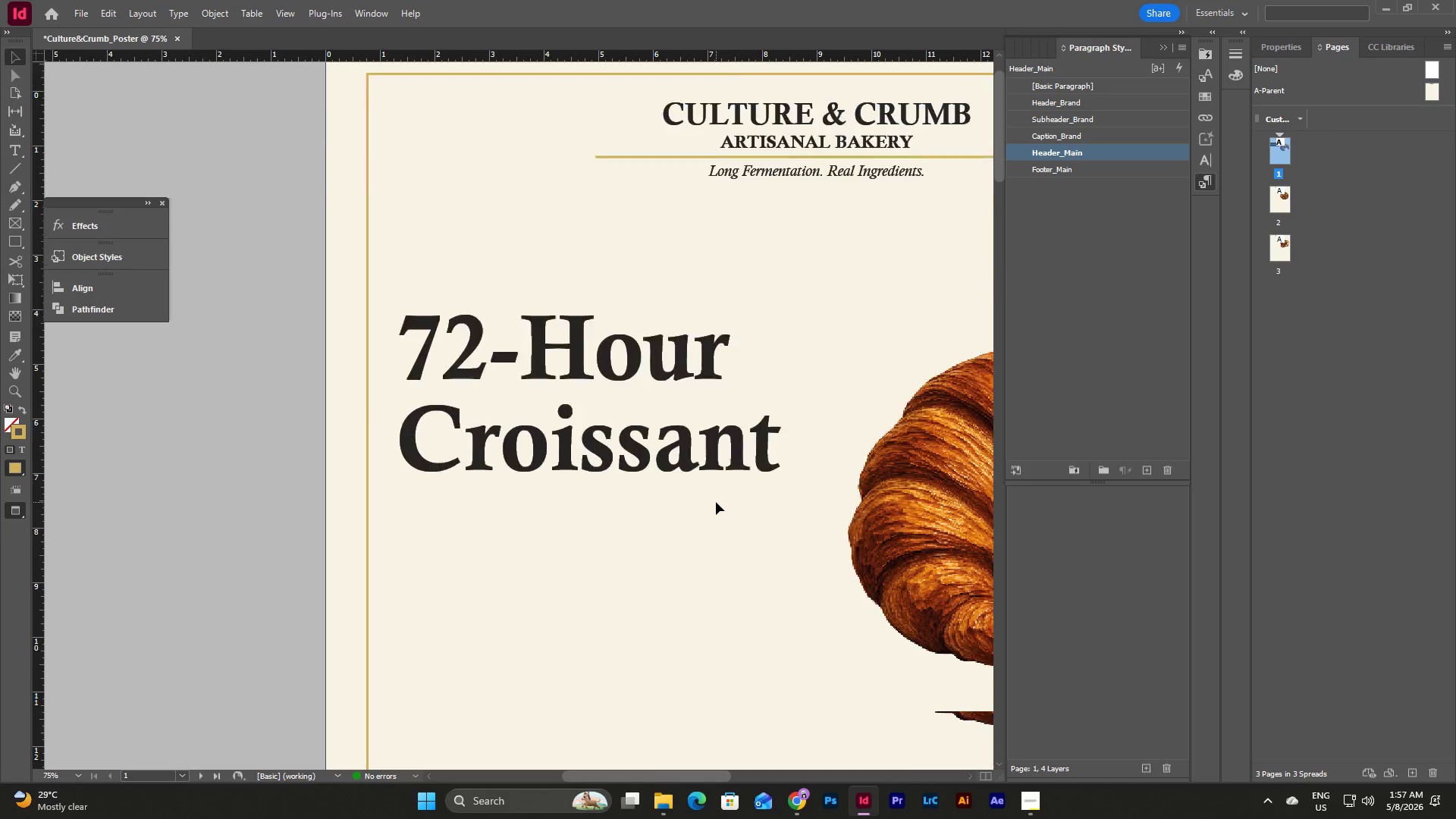 
scroll: coordinate [716, 502], scroll_direction: down, amount: 1.0
 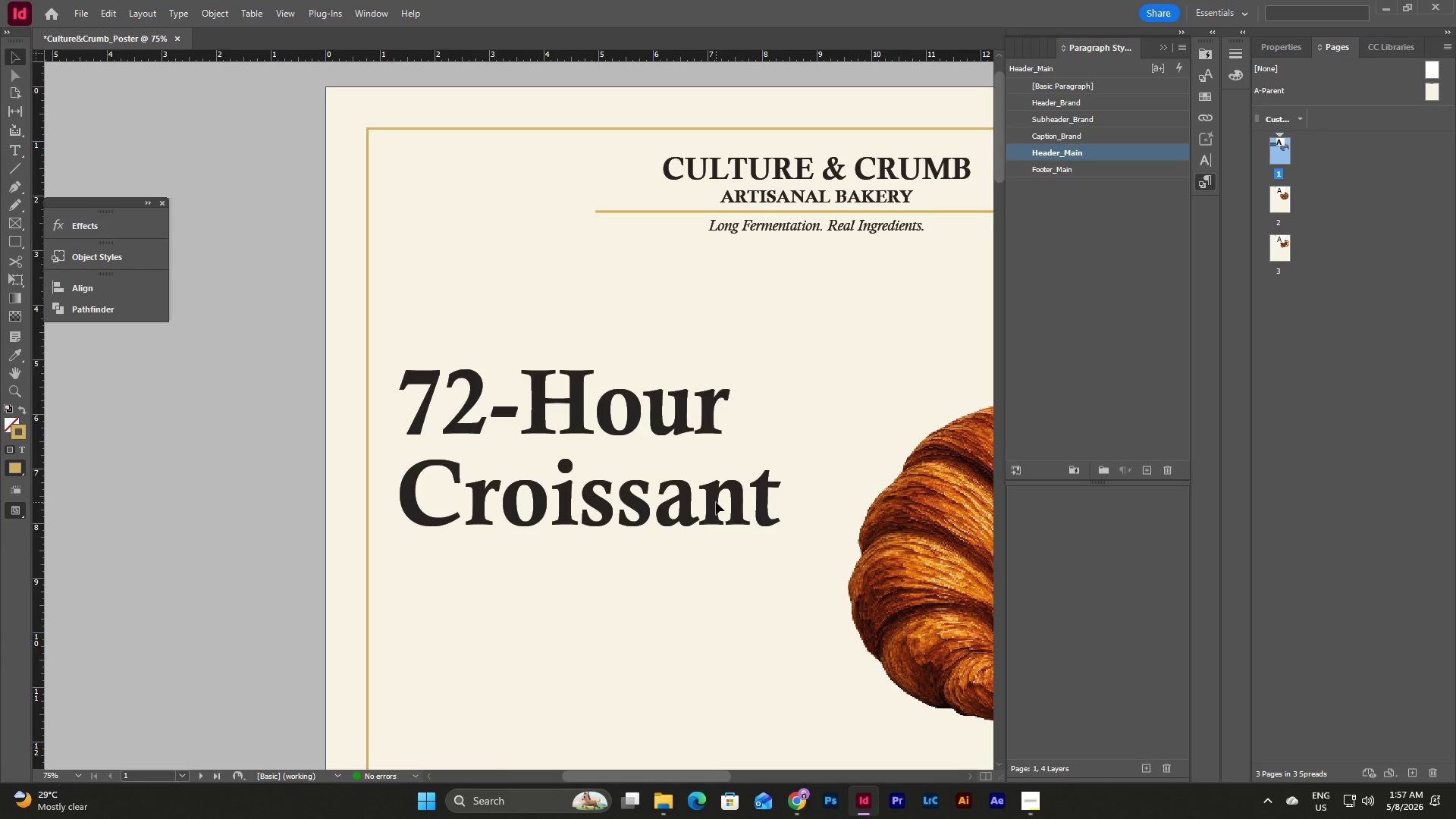 
key(W)
 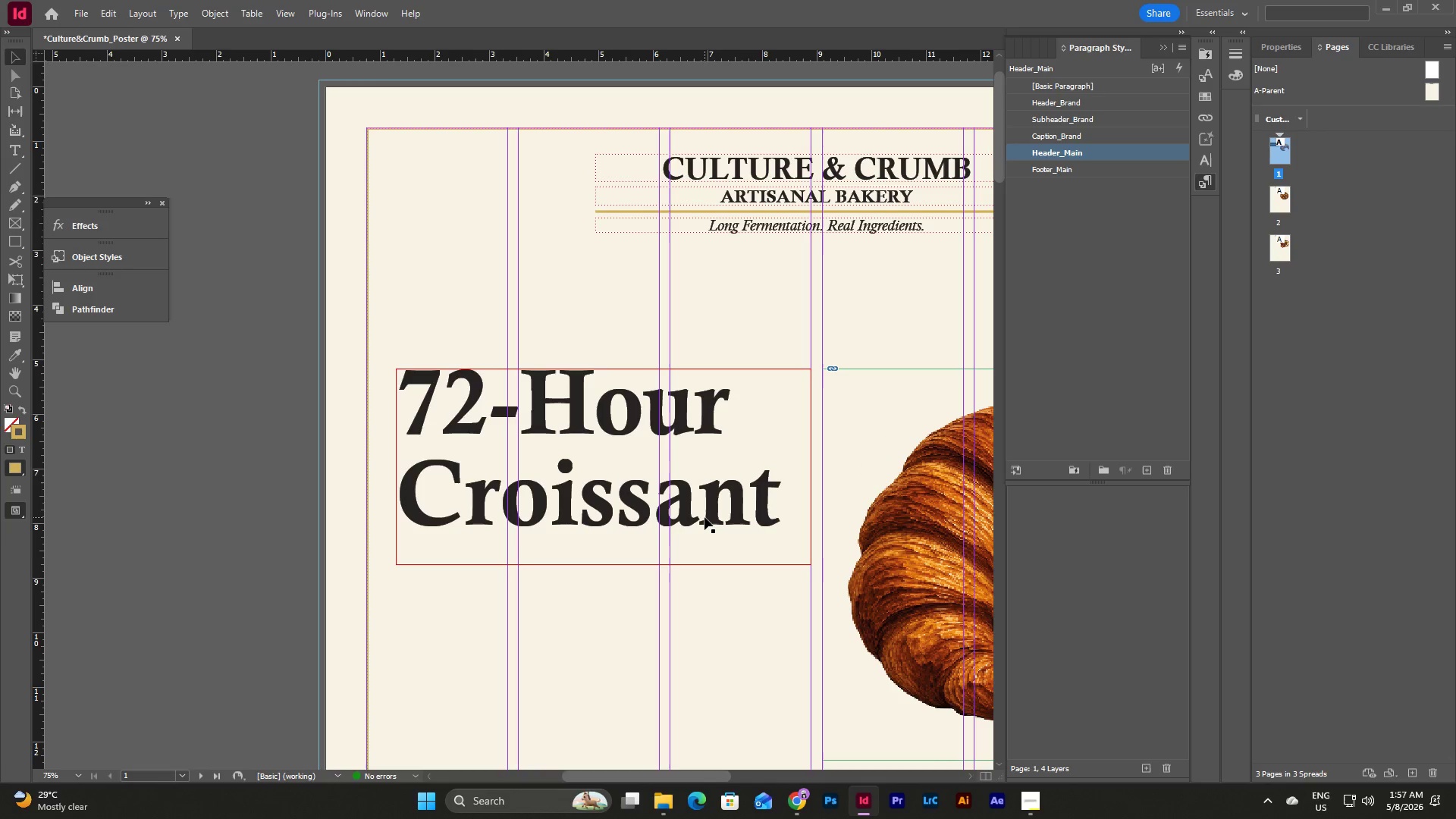 
scroll: coordinate [736, 457], scroll_direction: down, amount: 4.0
 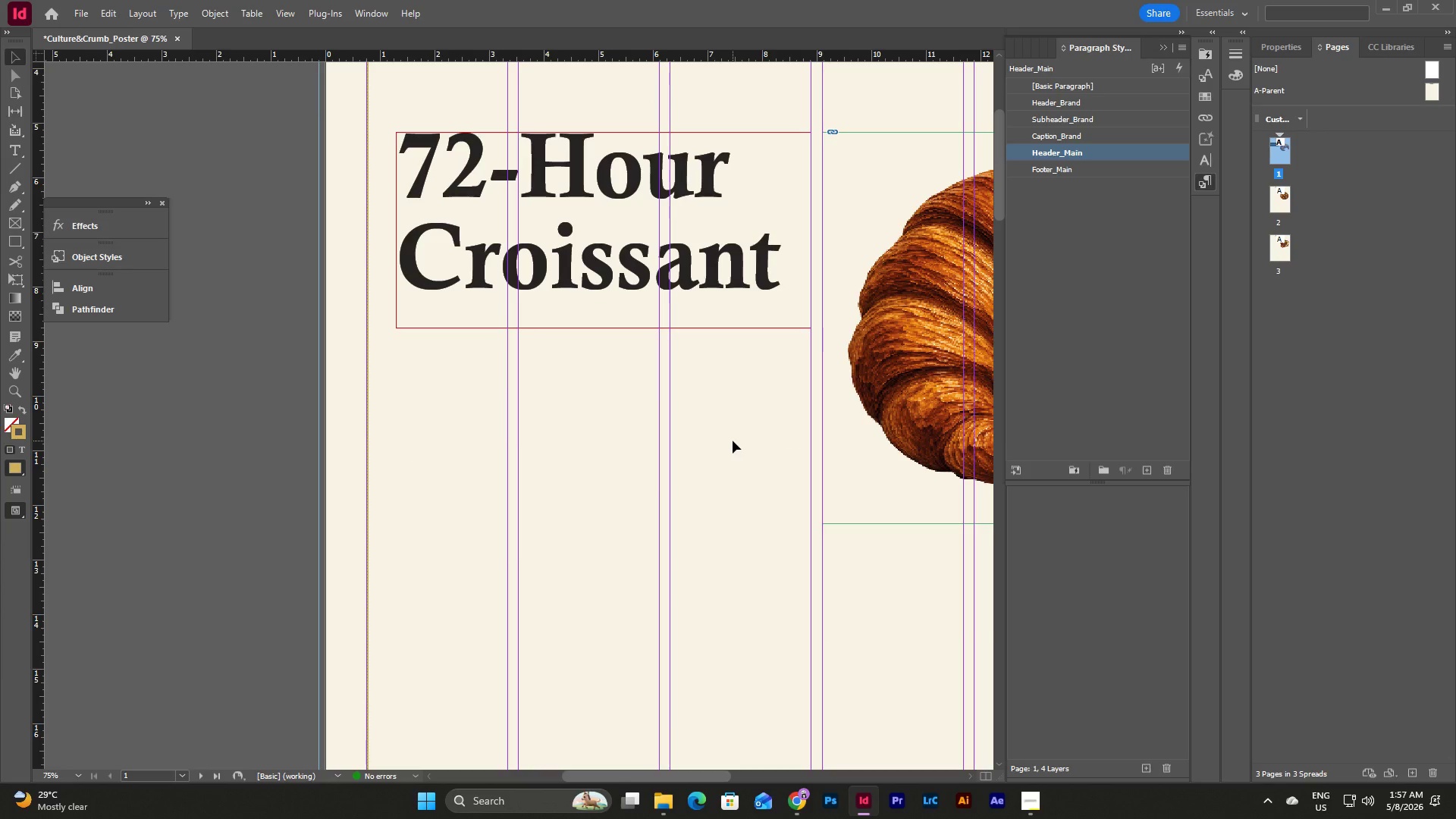 
left_click([695, 331])
 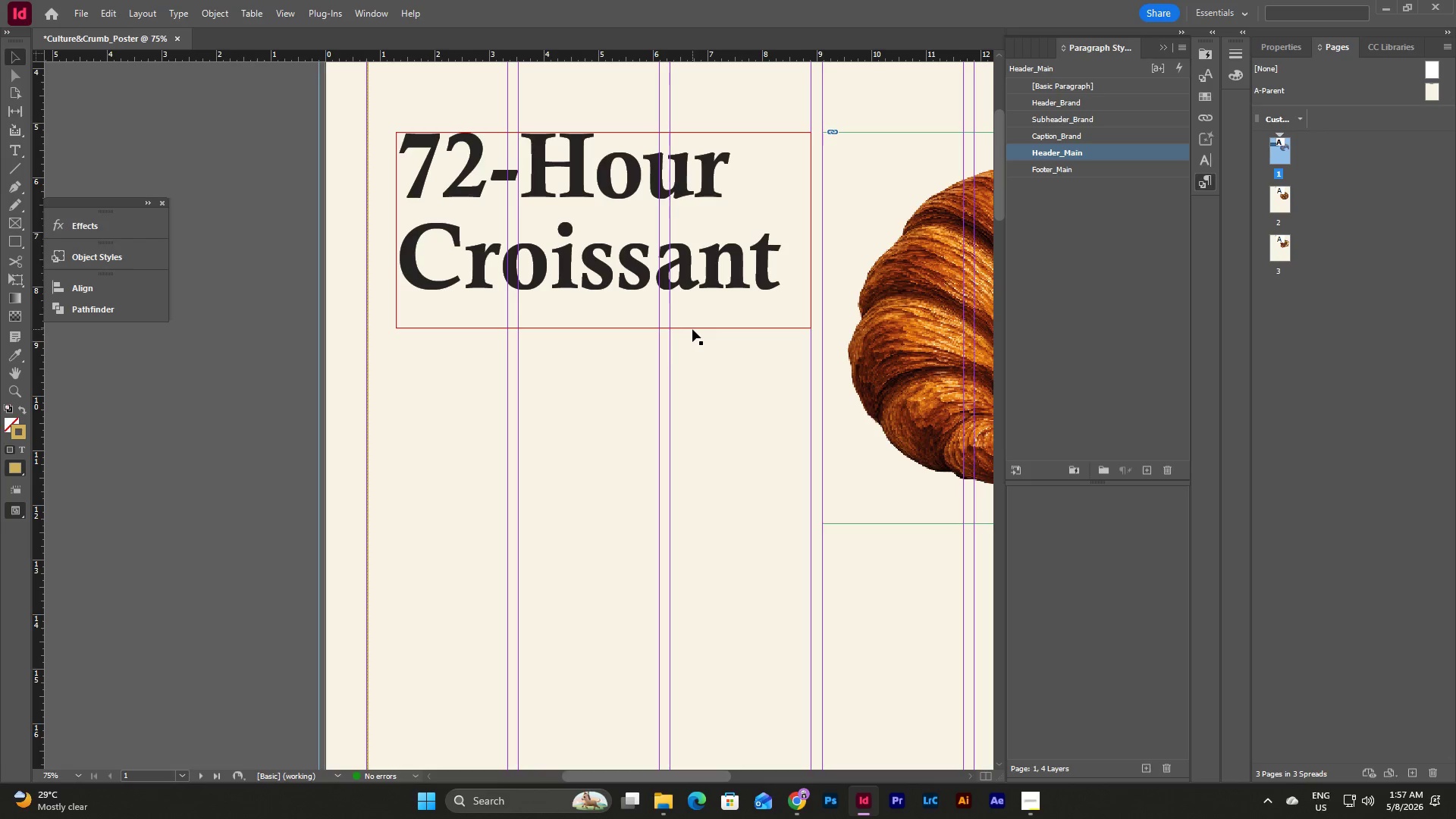 
left_click([692, 329])
 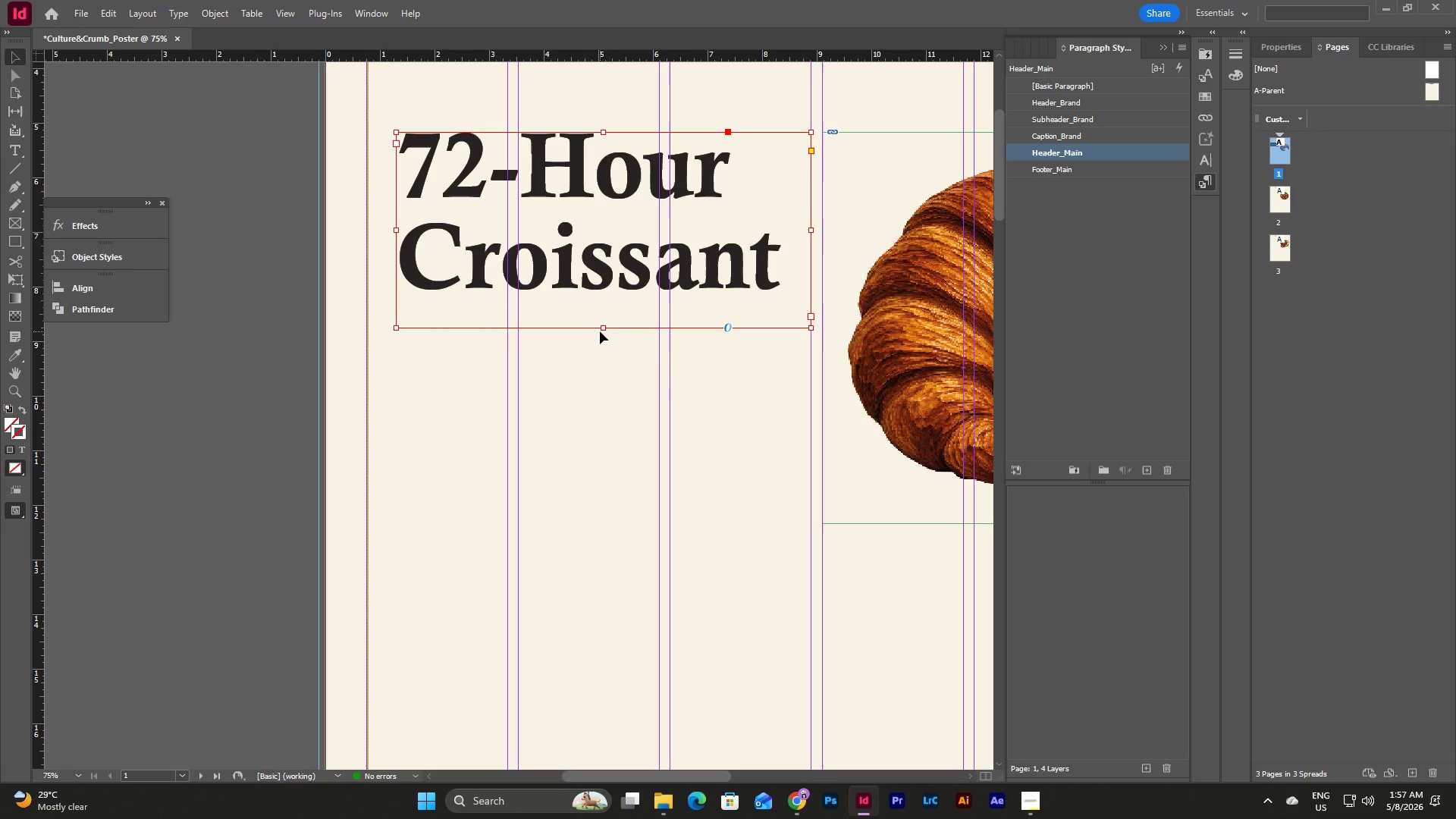 
left_click([726, 375])
 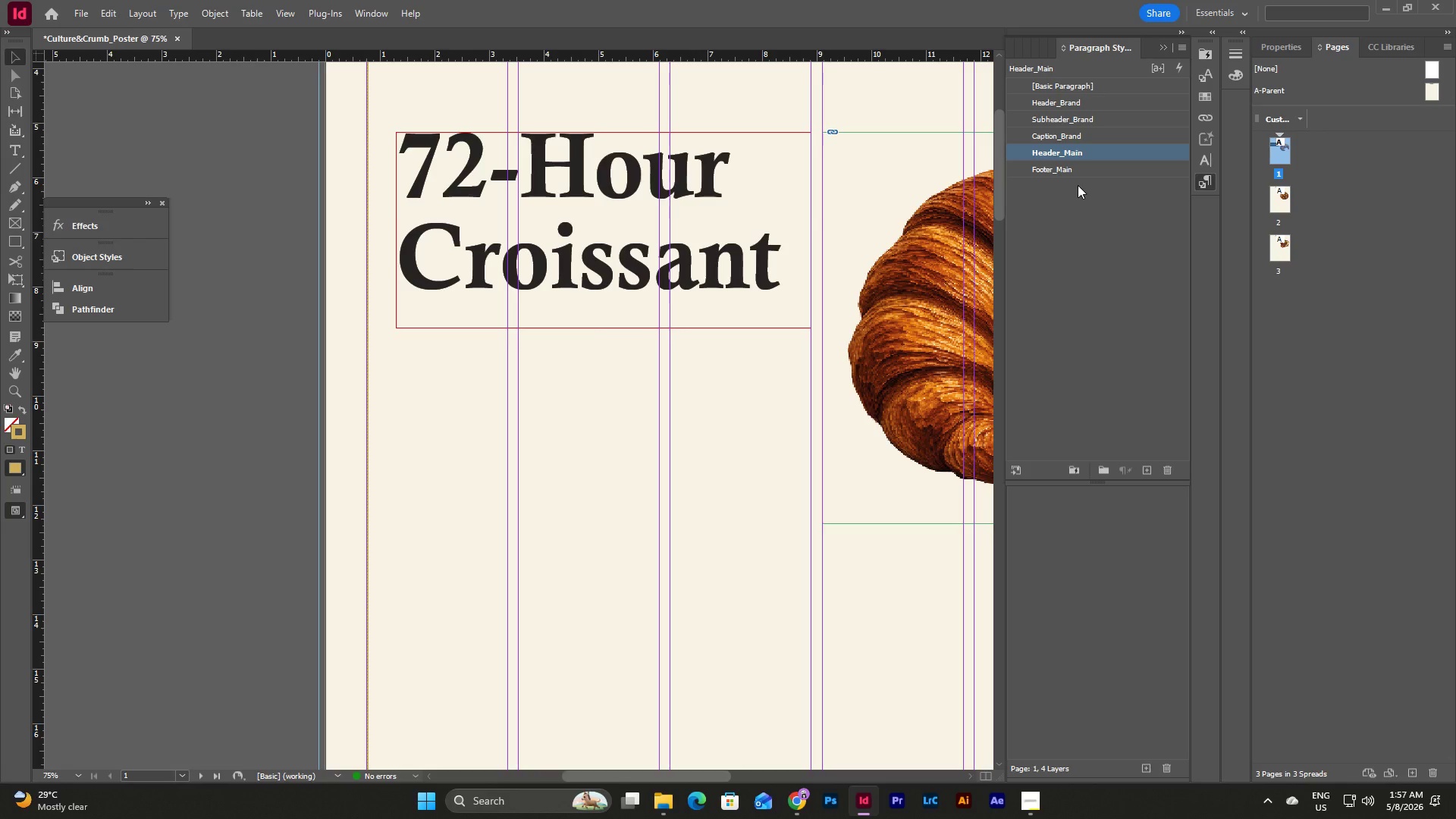 
left_click([1144, 467])
 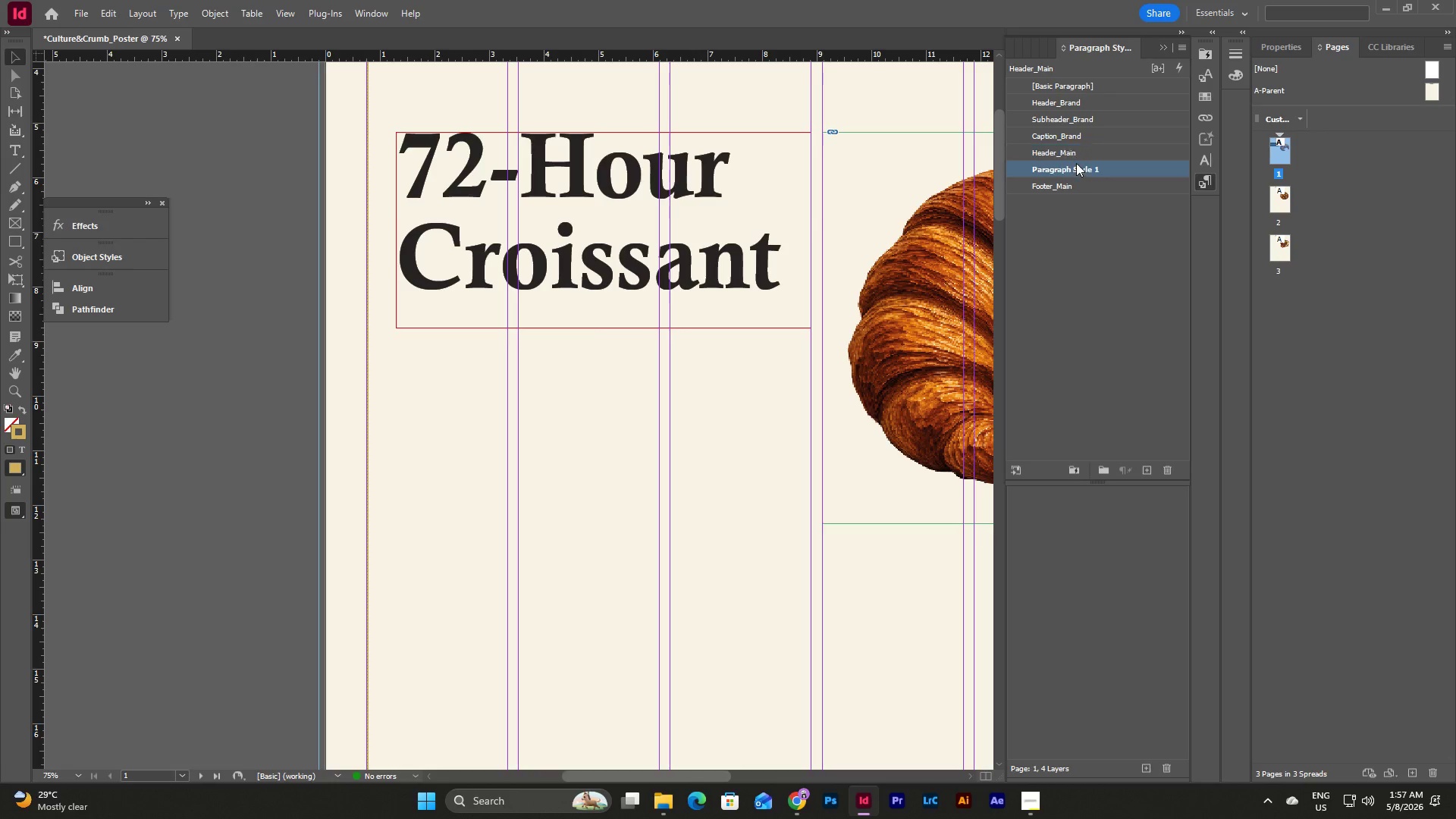 
double_click([1076, 163])
 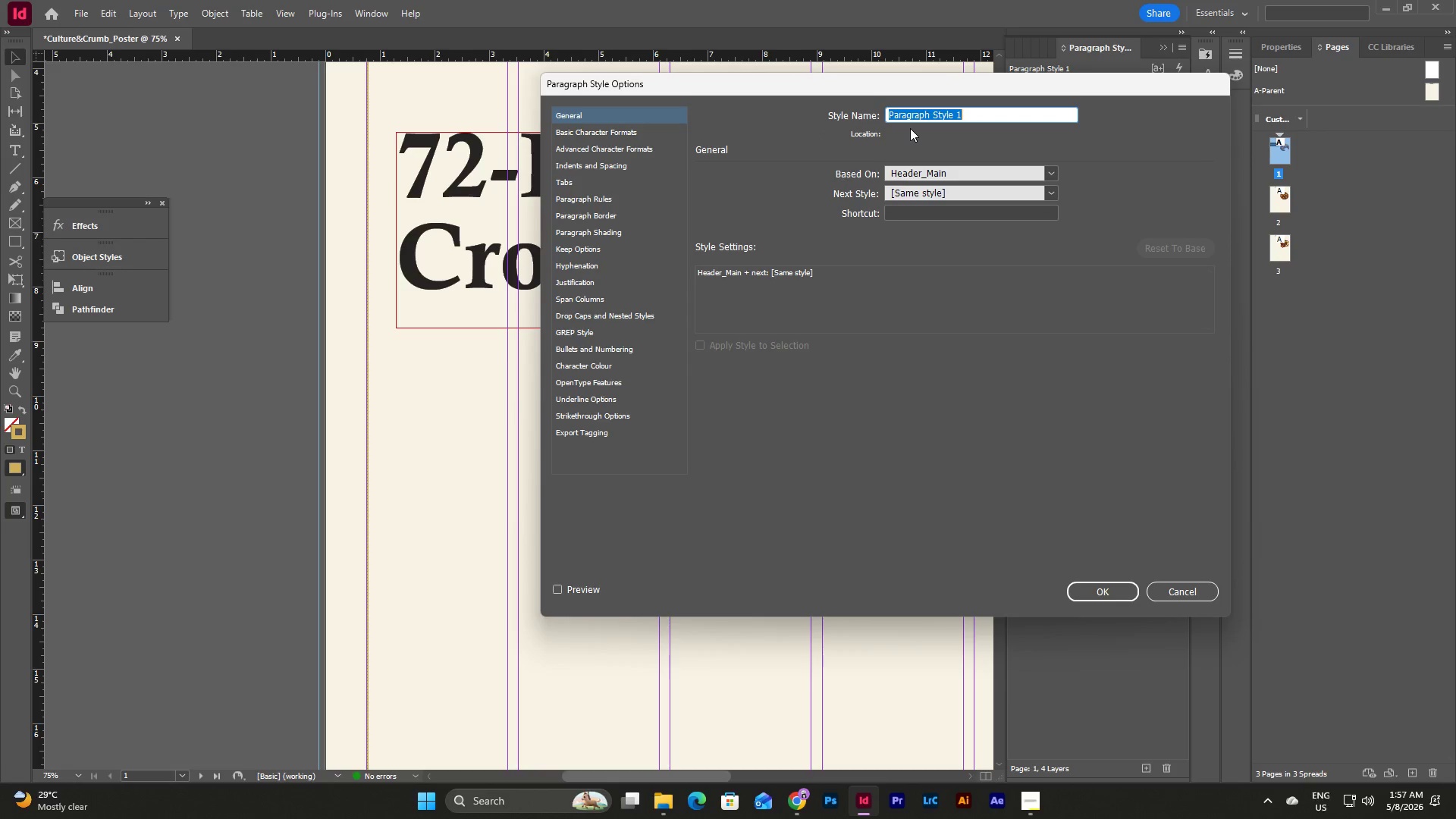 
type(Bodu)
key(Backspace)
type(y_Main)
 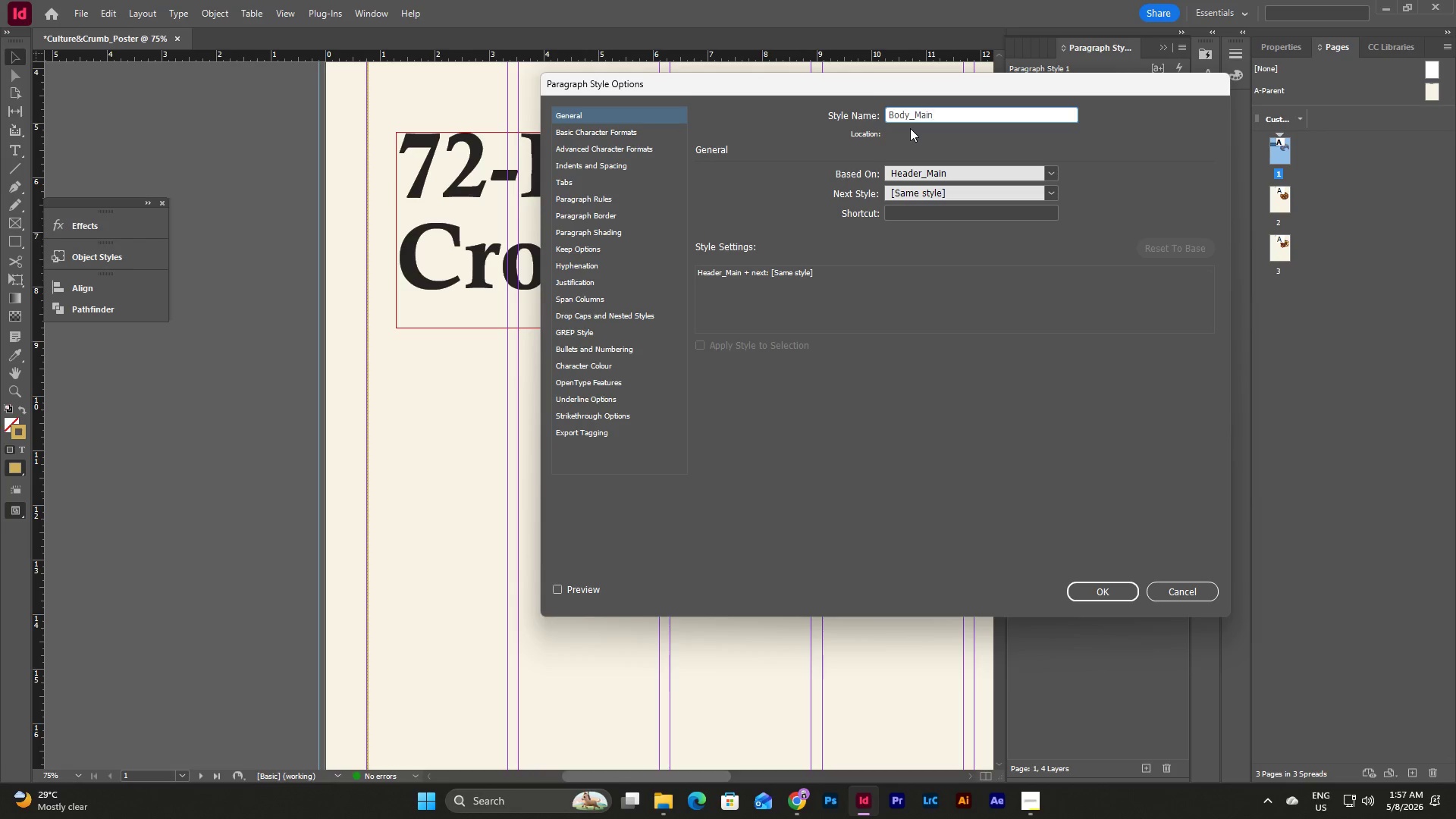 
left_click([1109, 594])
 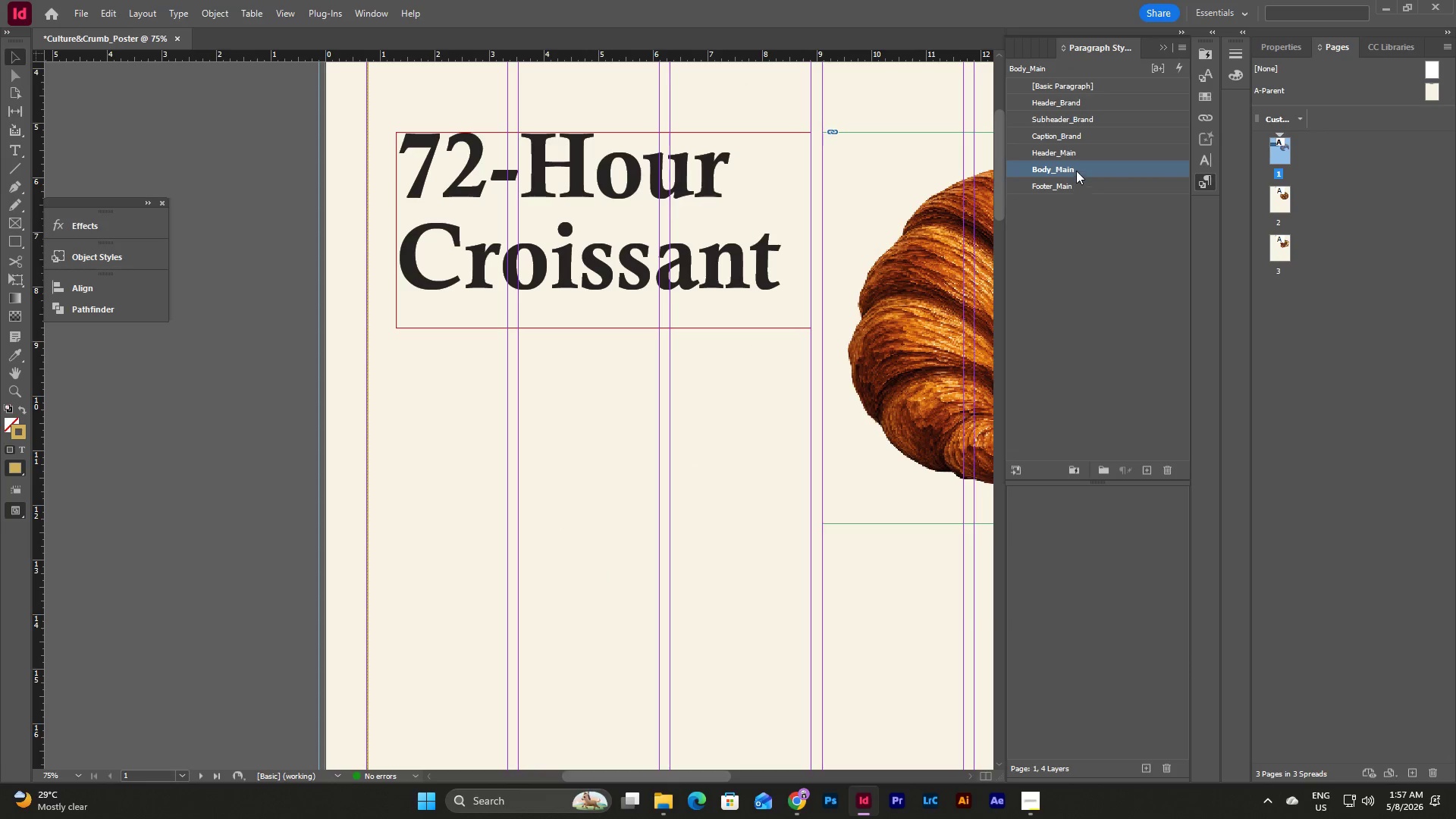 
double_click([1076, 168])
 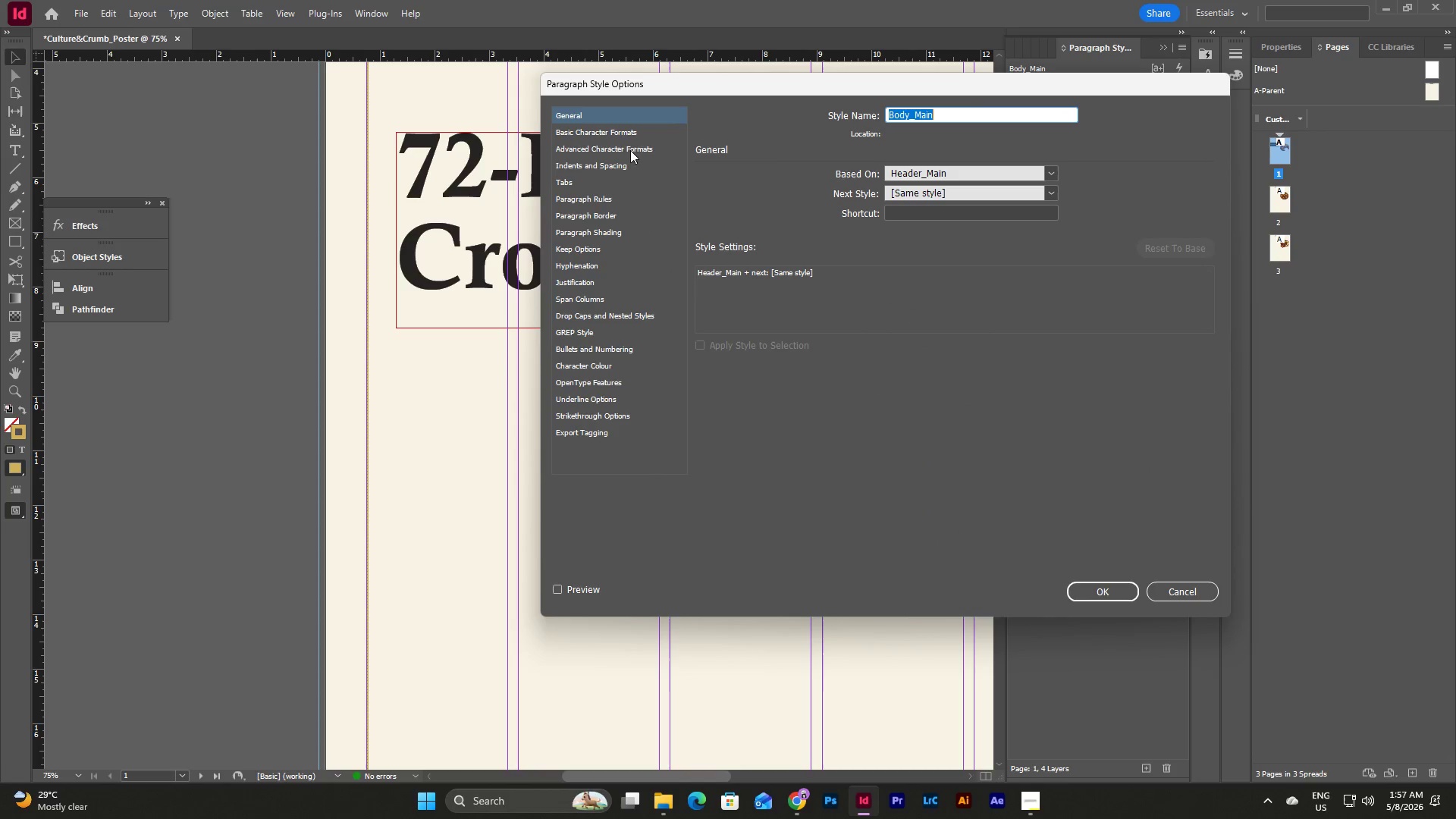 
left_click([624, 130])
 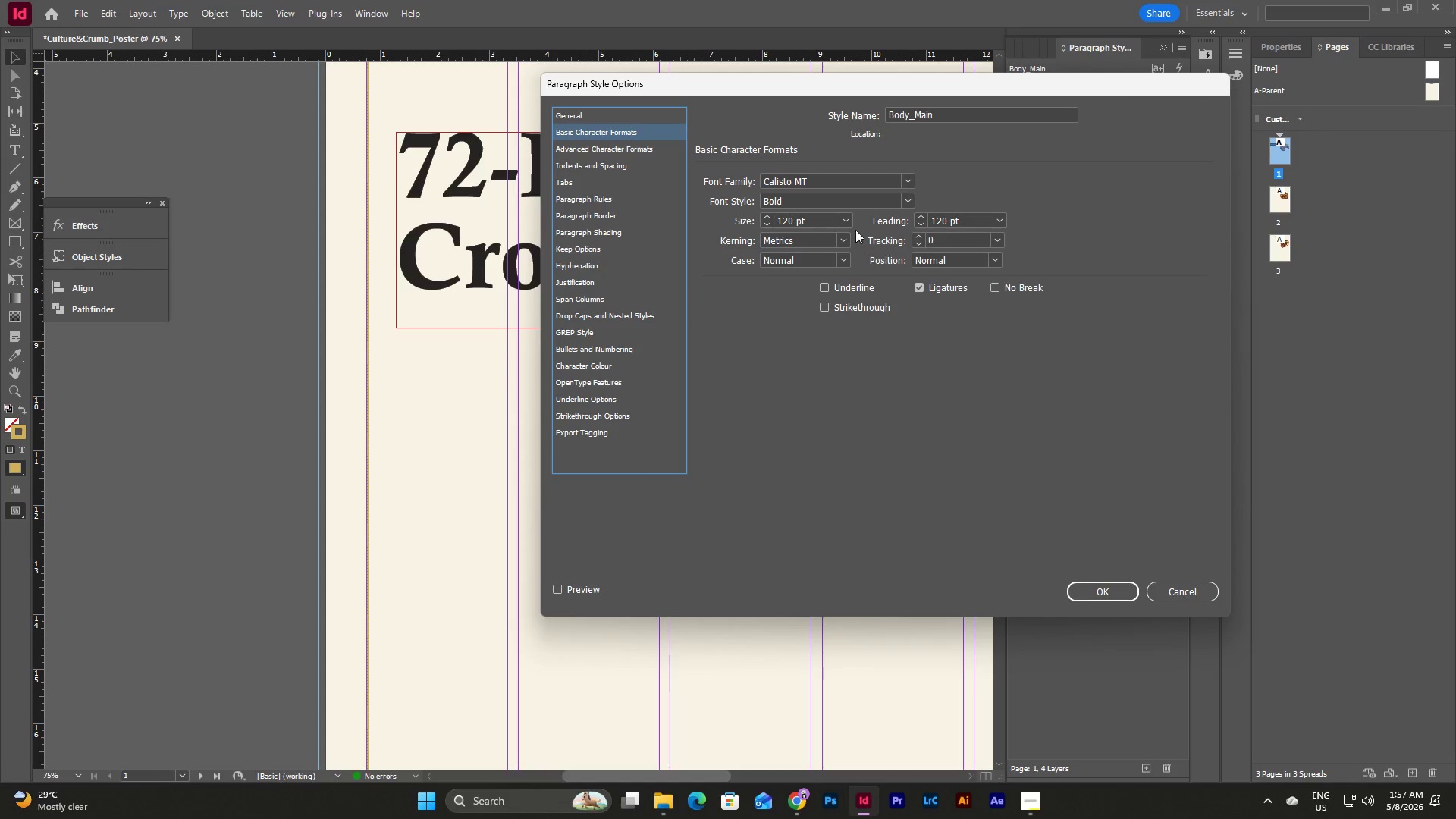 
left_click([852, 221])
 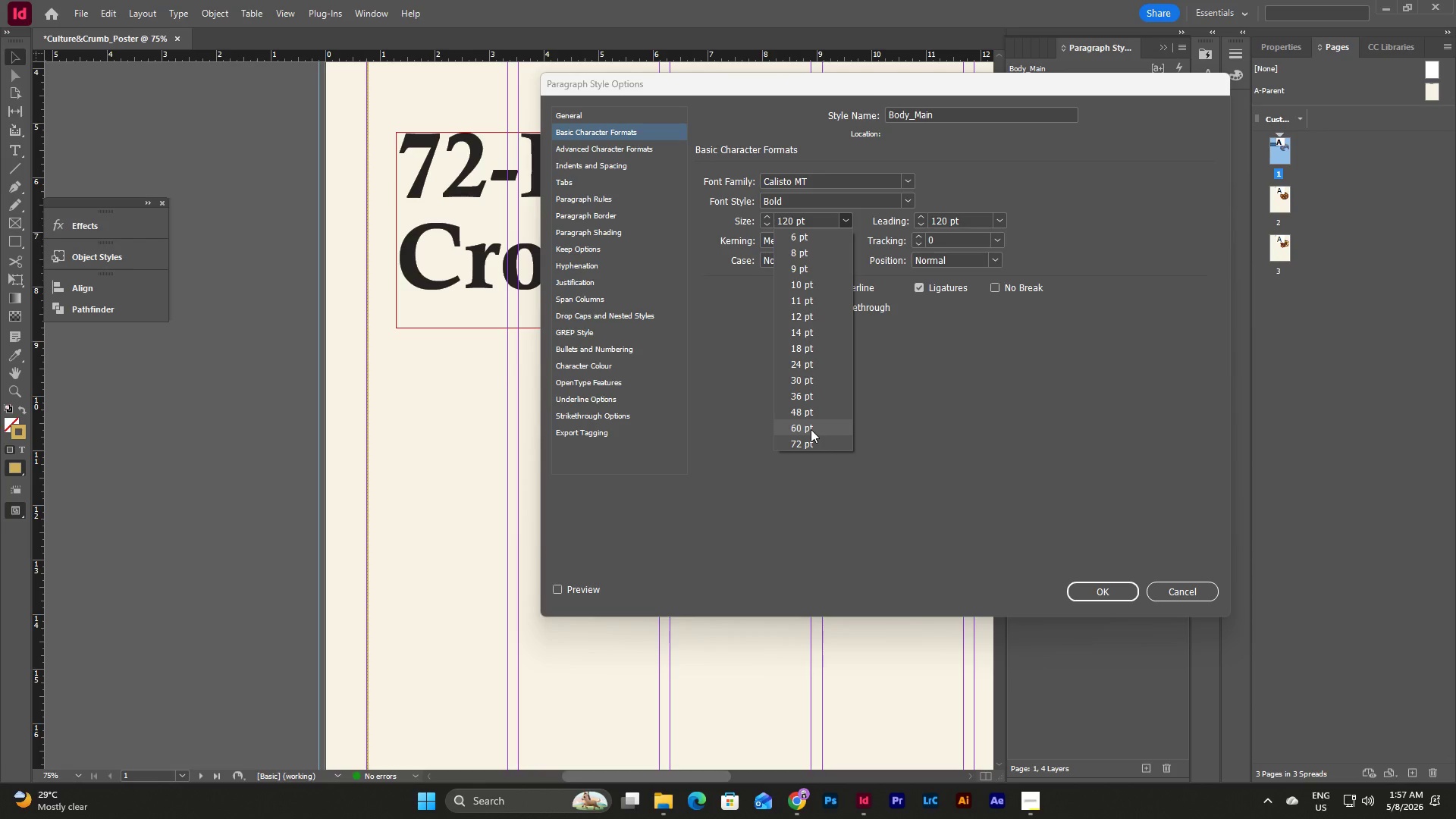 
left_click([811, 426])
 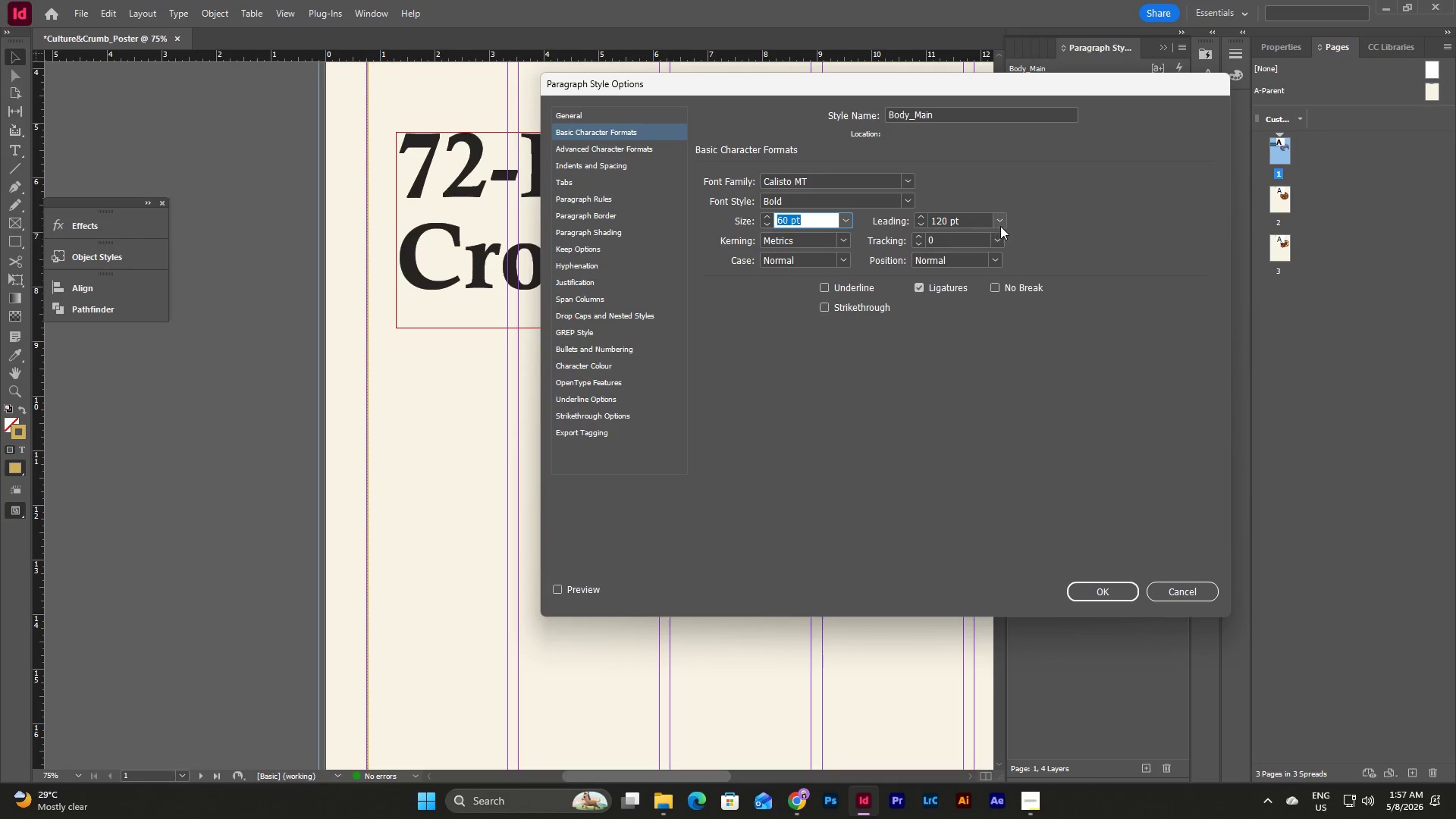 
left_click([1006, 222])
 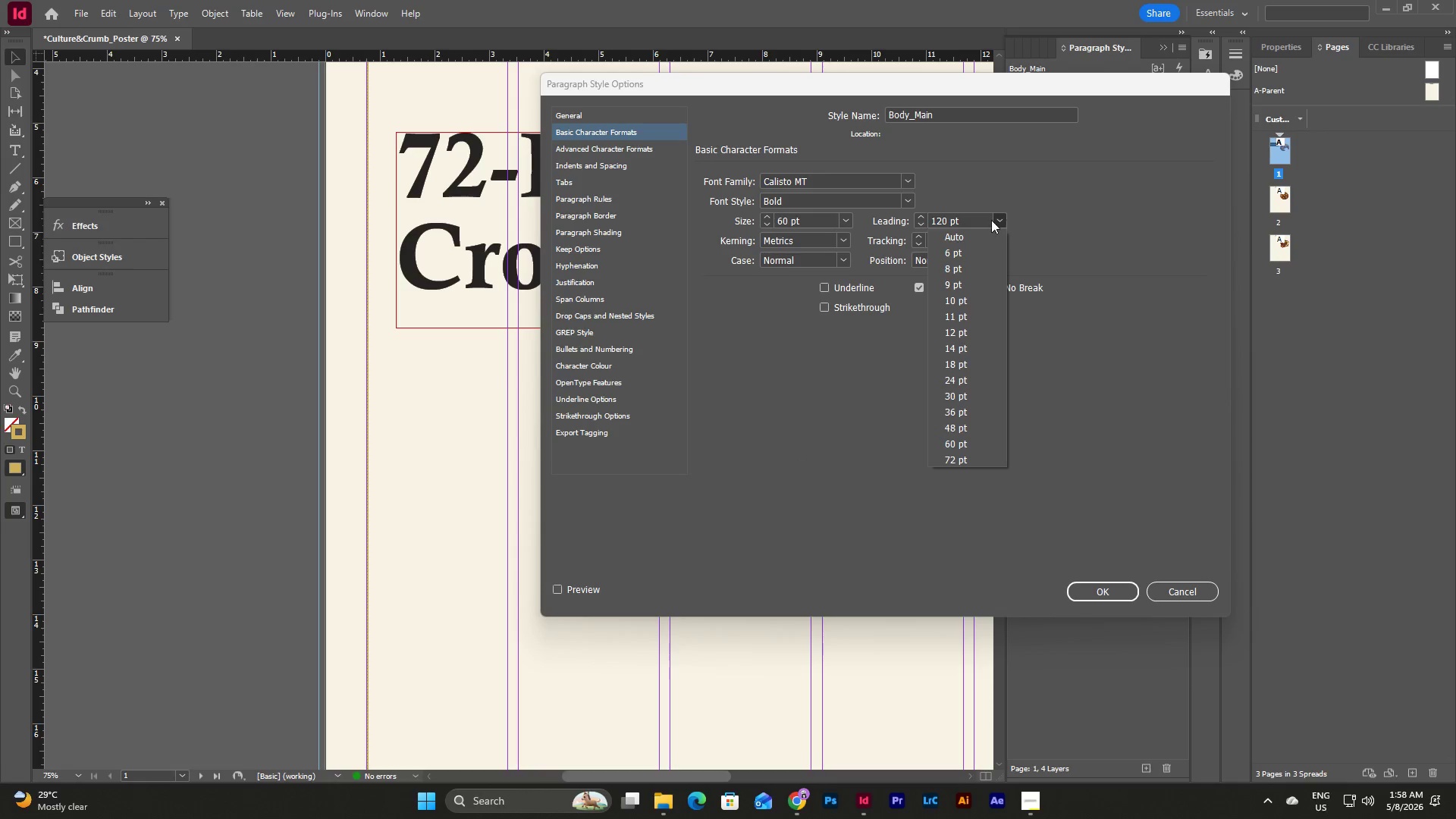 
left_click([991, 220])
 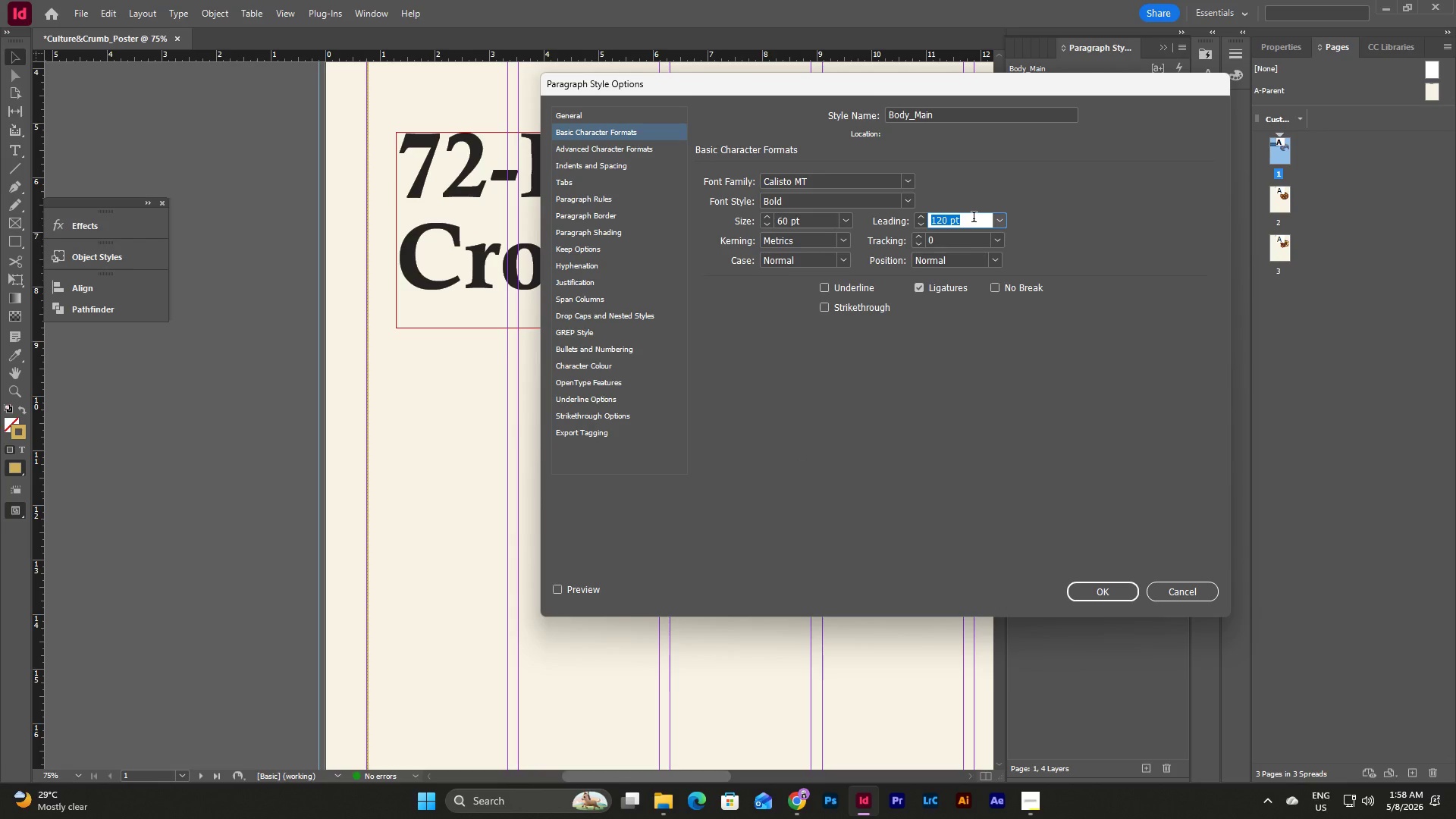 
key(Numpad6)
 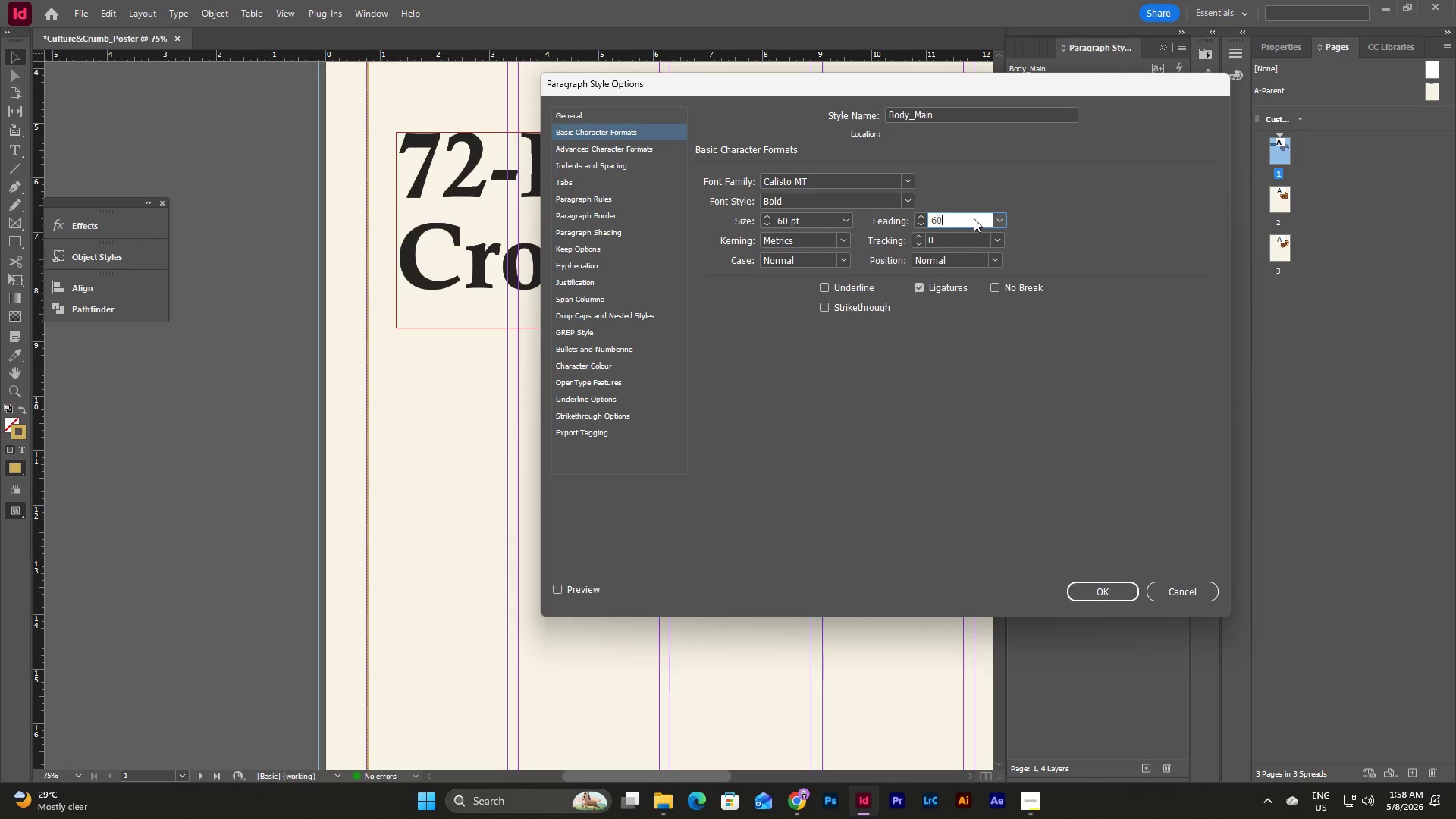 
key(Numpad0)
 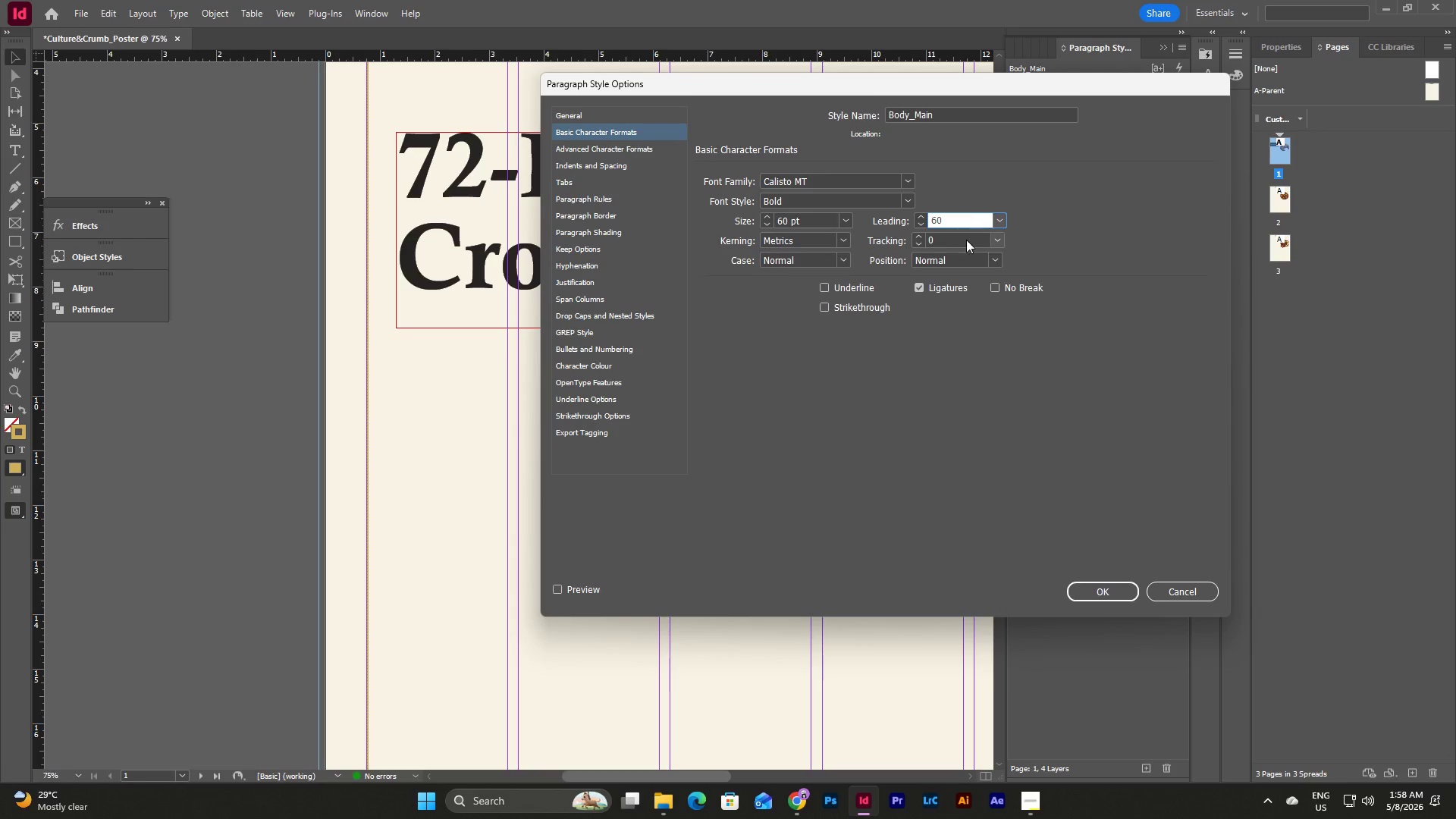 
double_click([967, 239])
 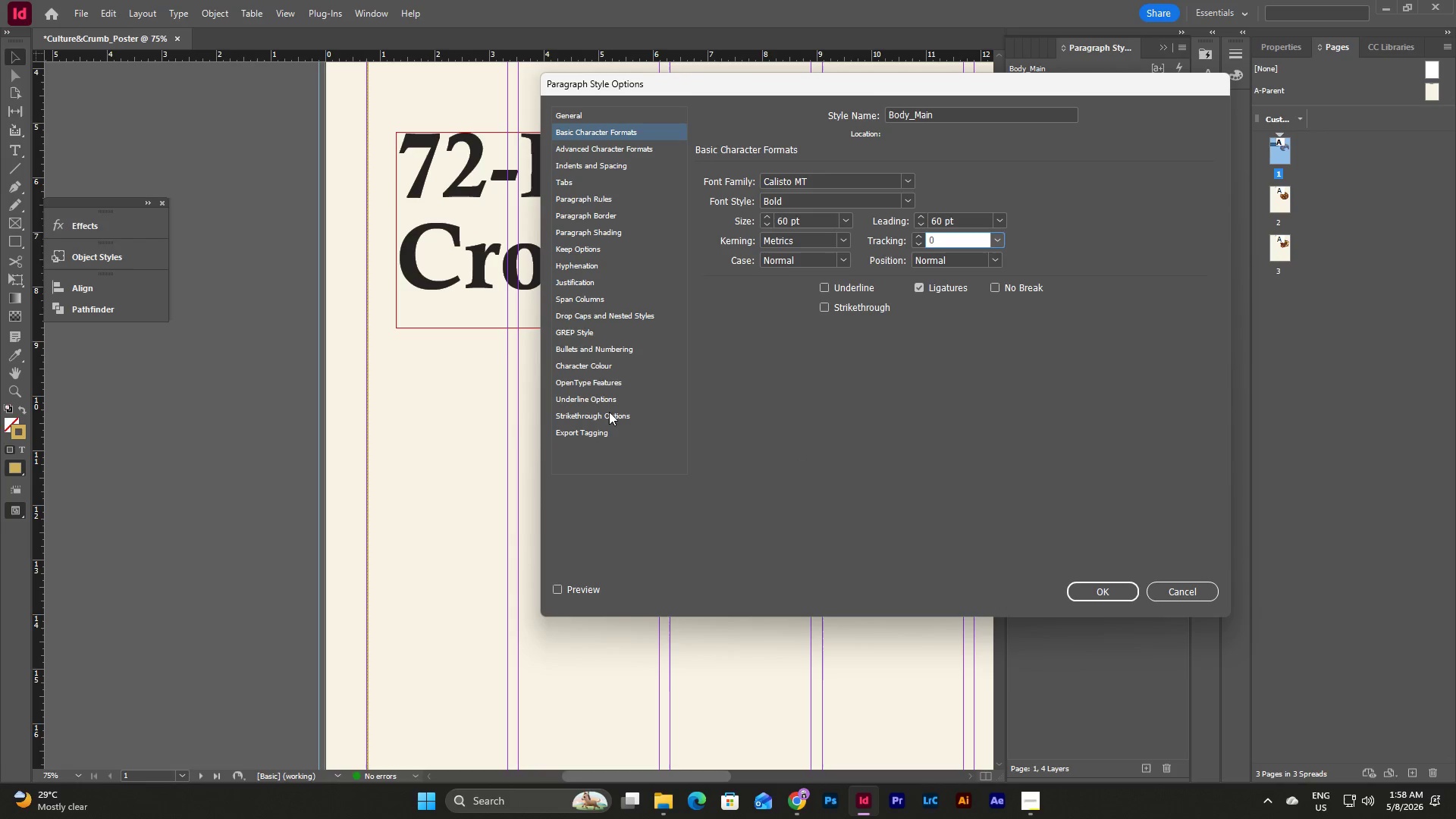 
left_click([597, 360])
 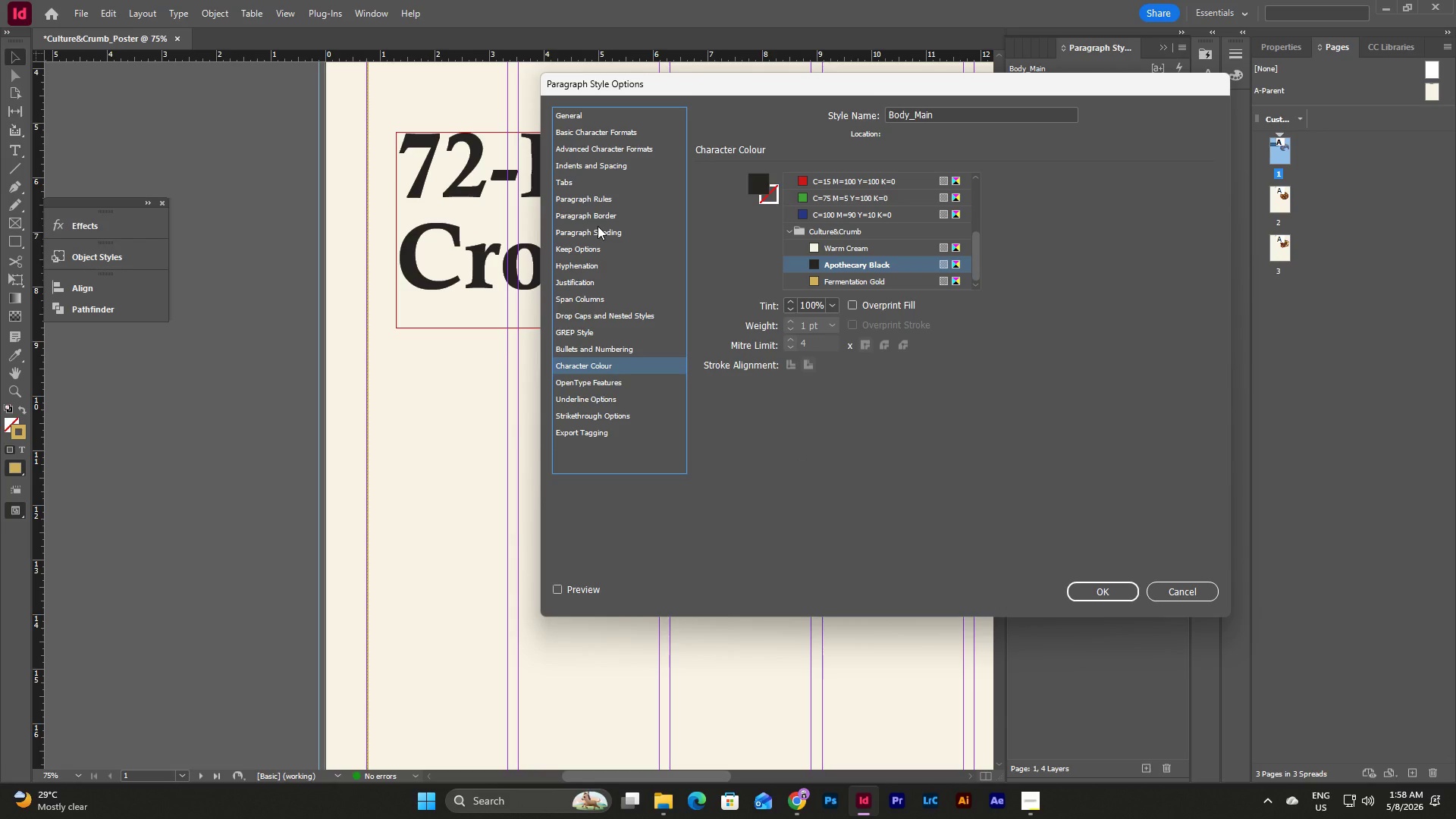 
left_click([585, 270])
 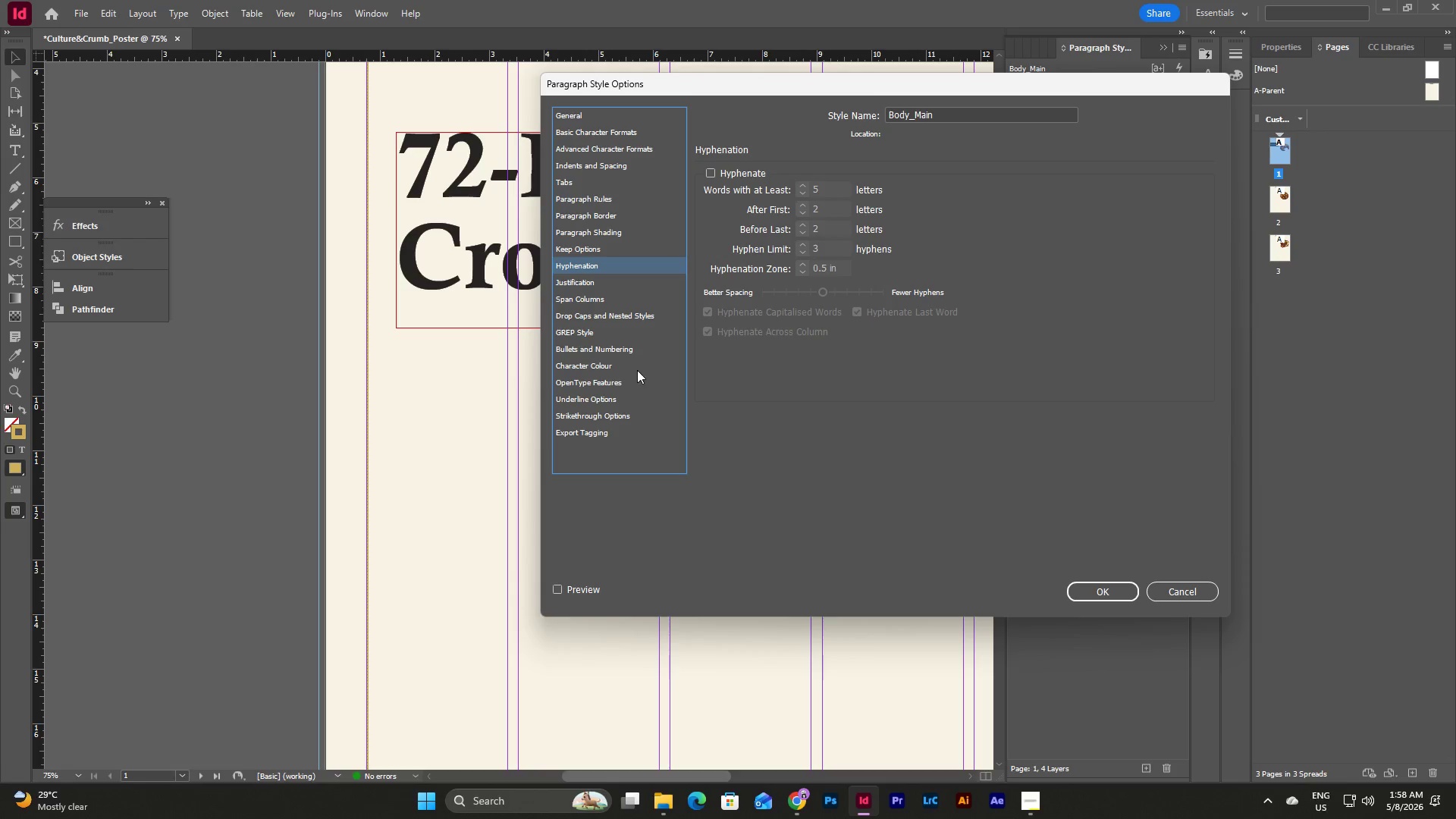 
left_click([600, 360])
 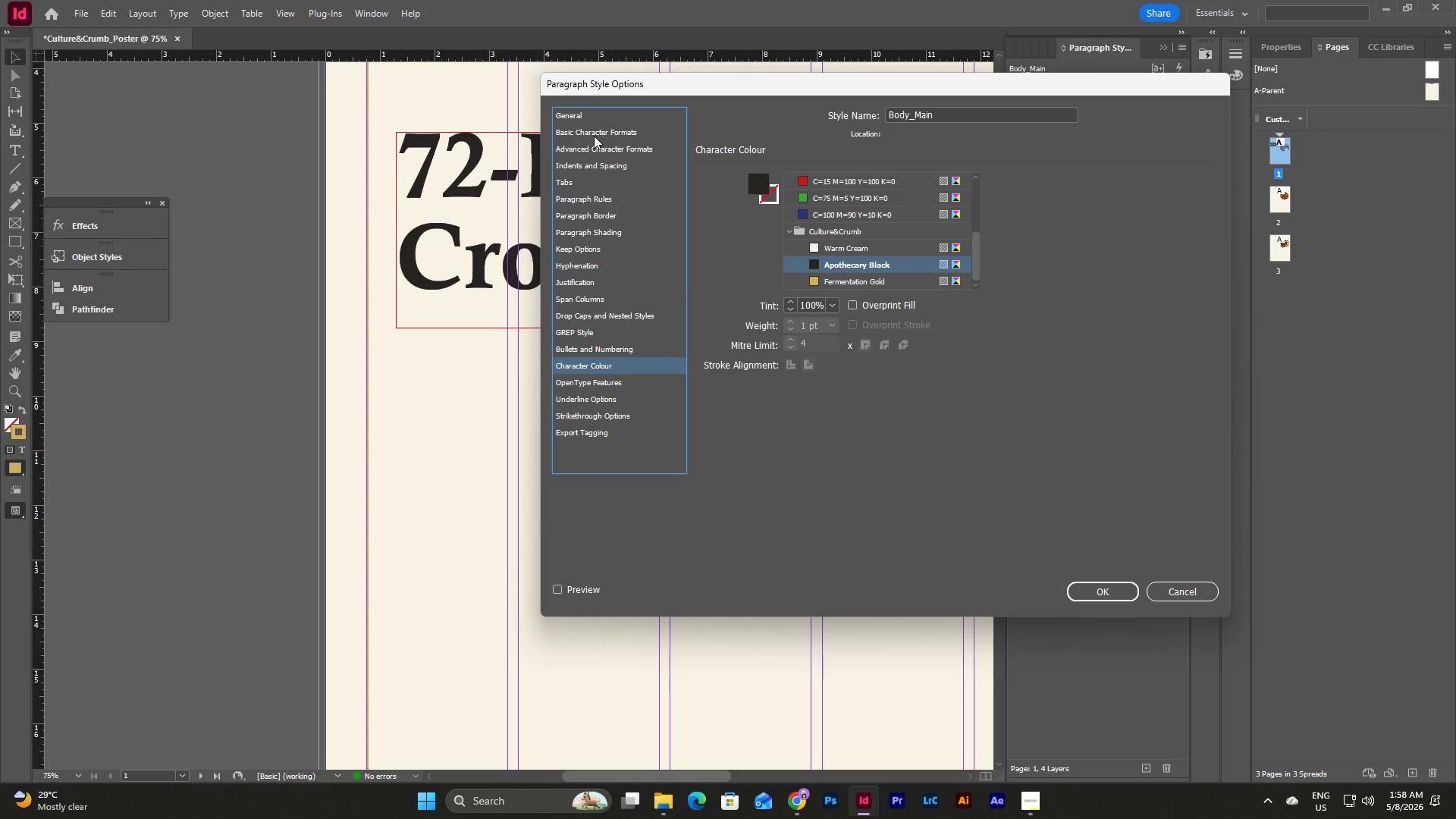 
left_click([603, 130])
 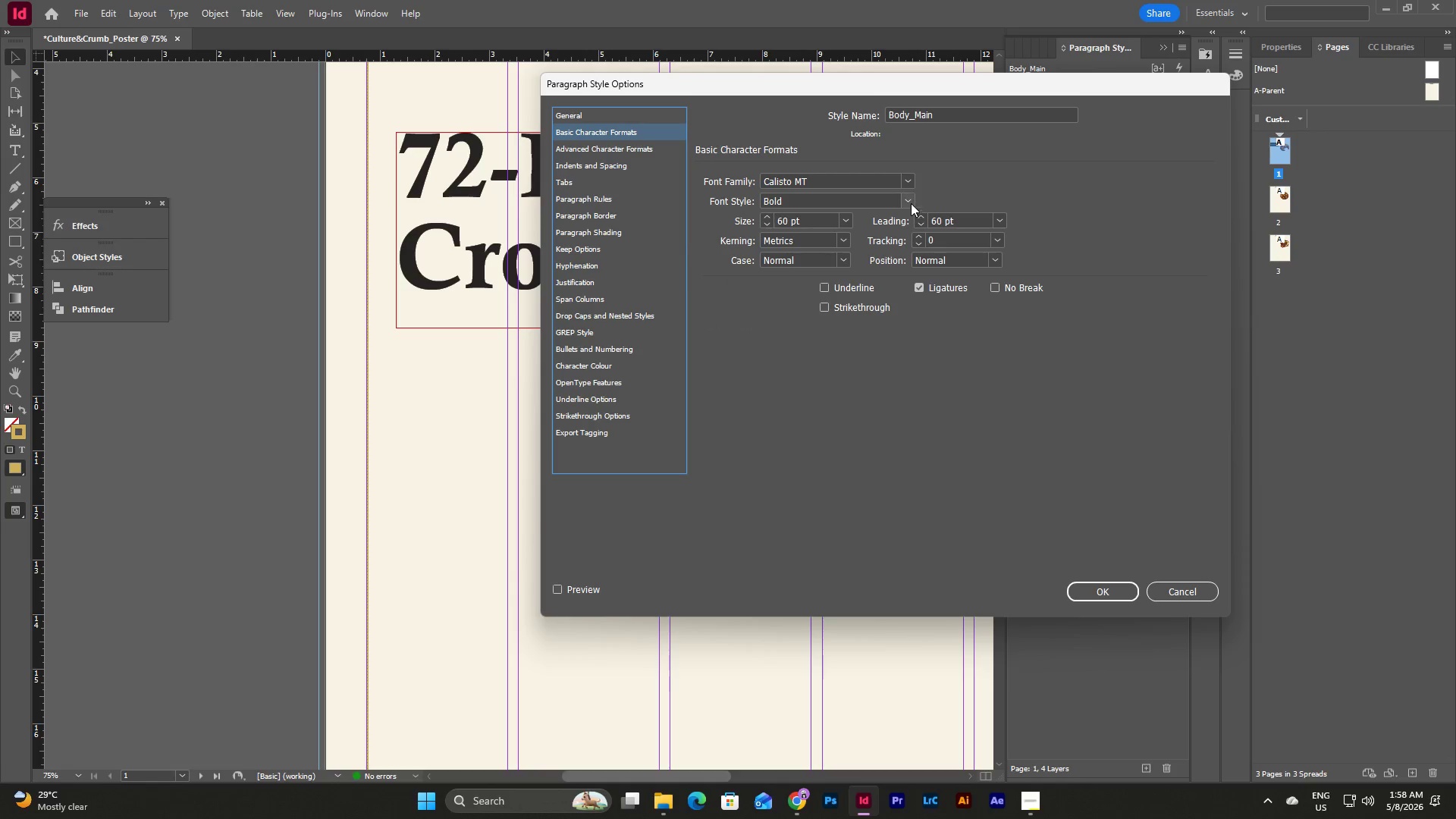 
left_click([911, 199])
 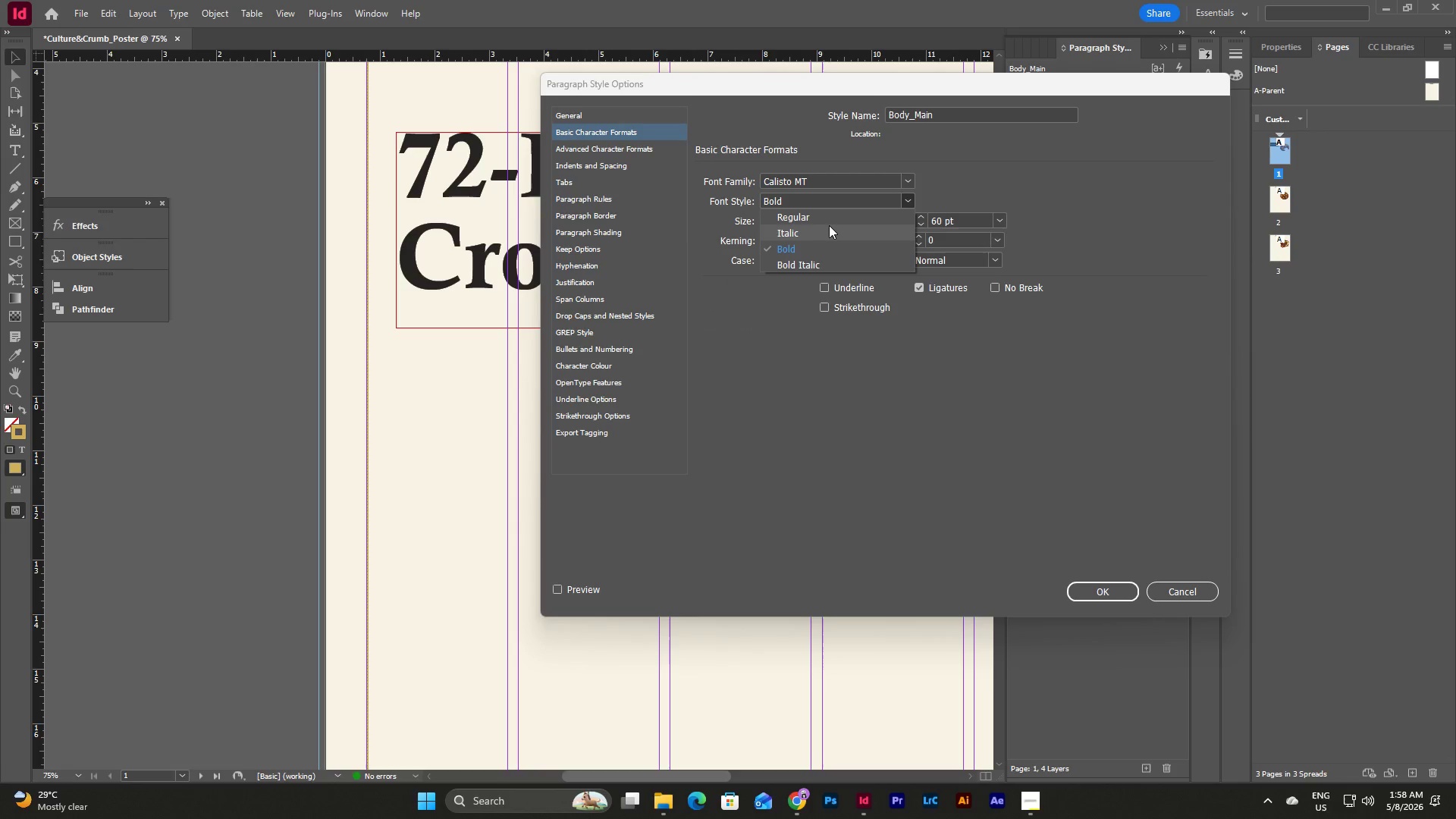 
left_click([831, 217])
 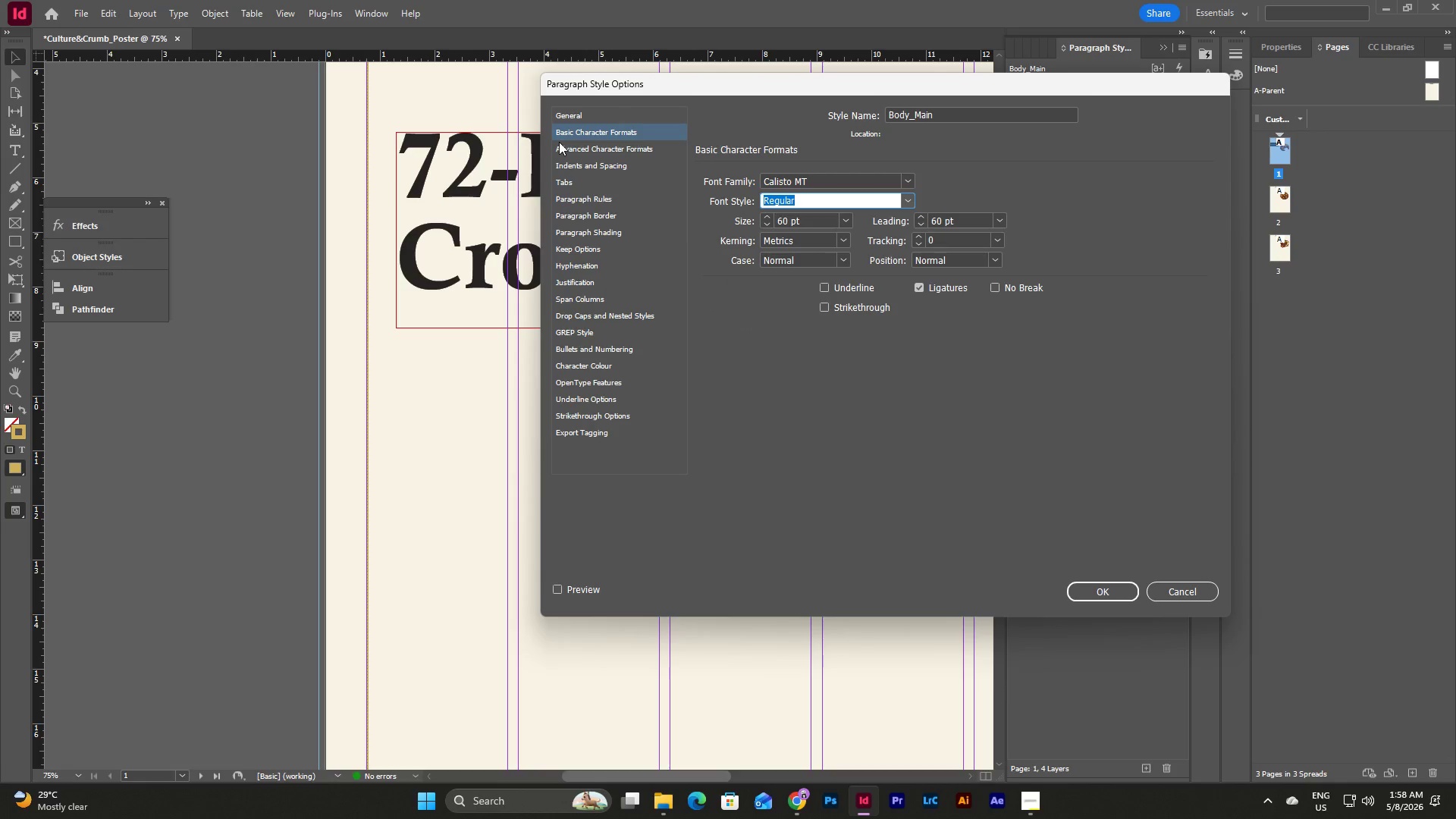 
left_click([598, 143])
 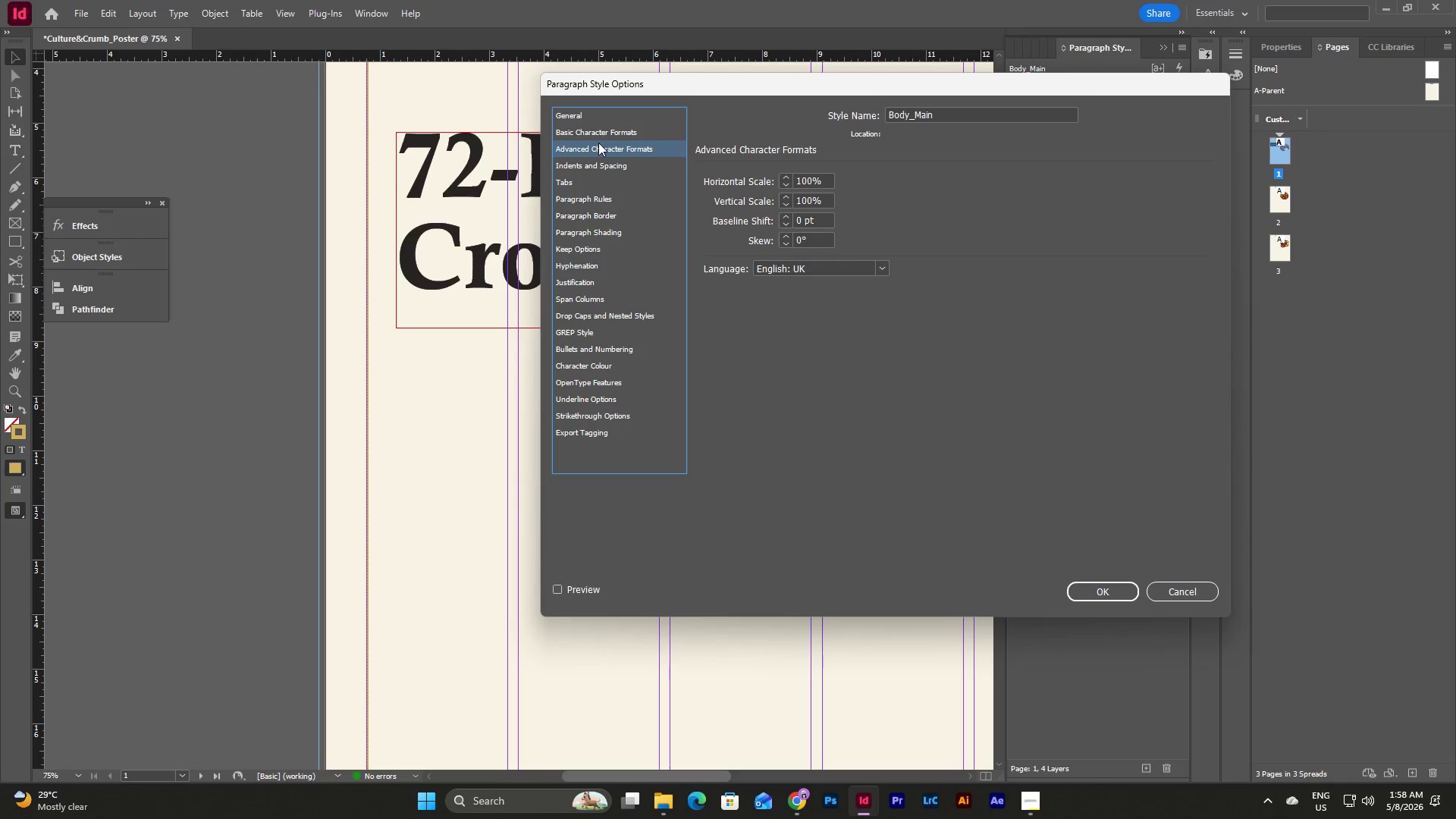 
left_click([607, 160])
 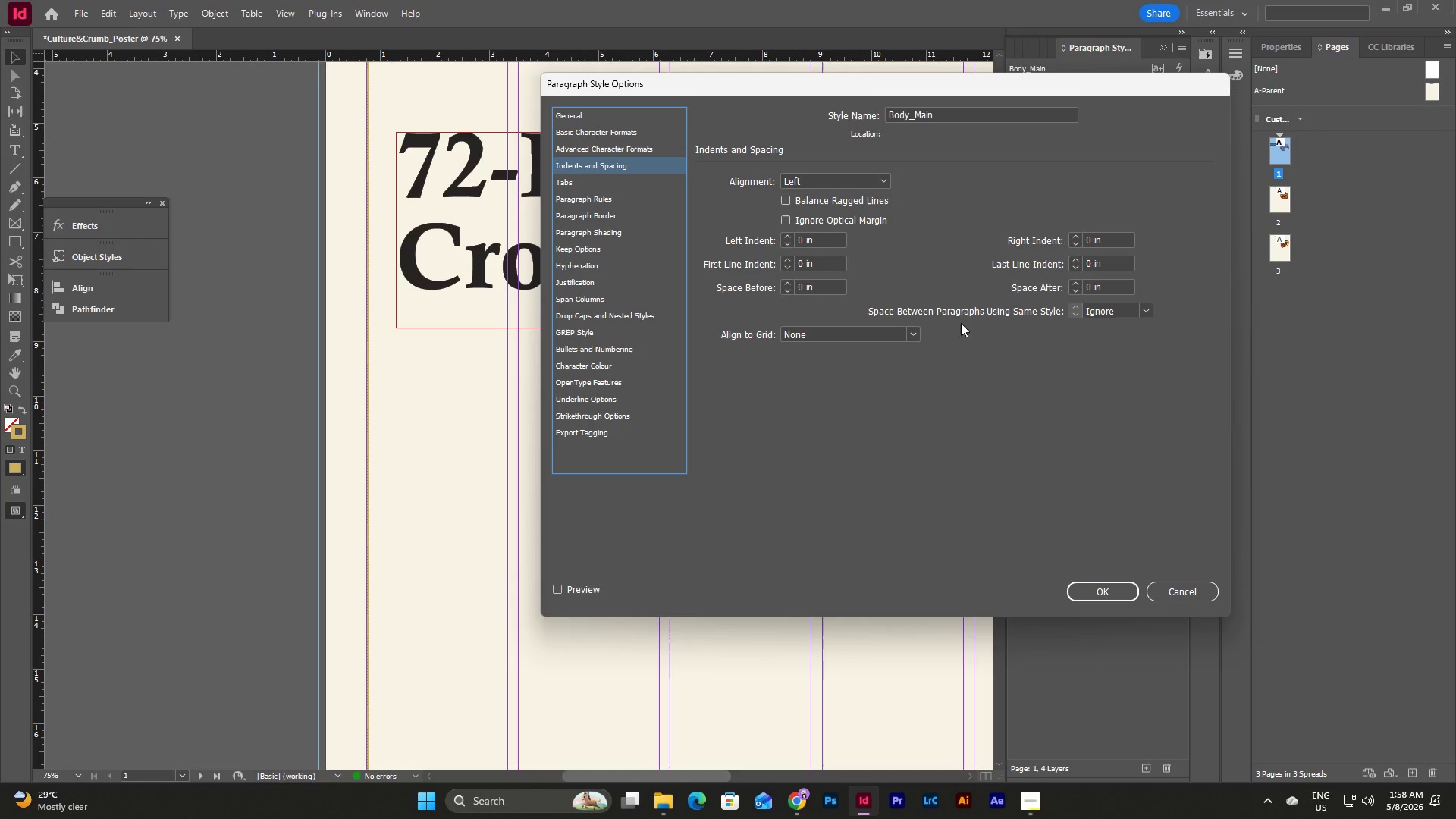 
left_click([1106, 585])
 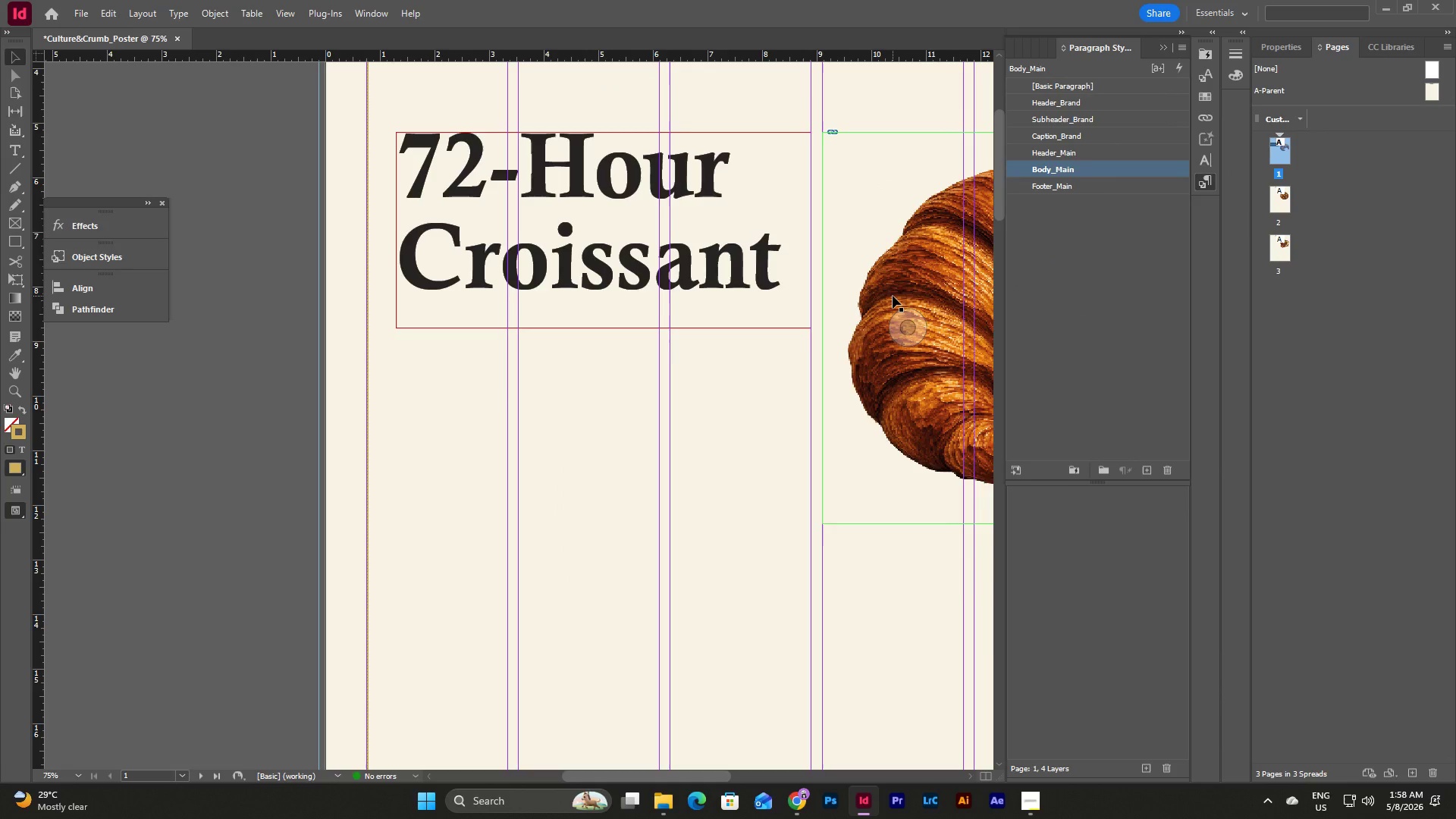 
scroll: coordinate [893, 296], scroll_direction: up, amount: 6.0
 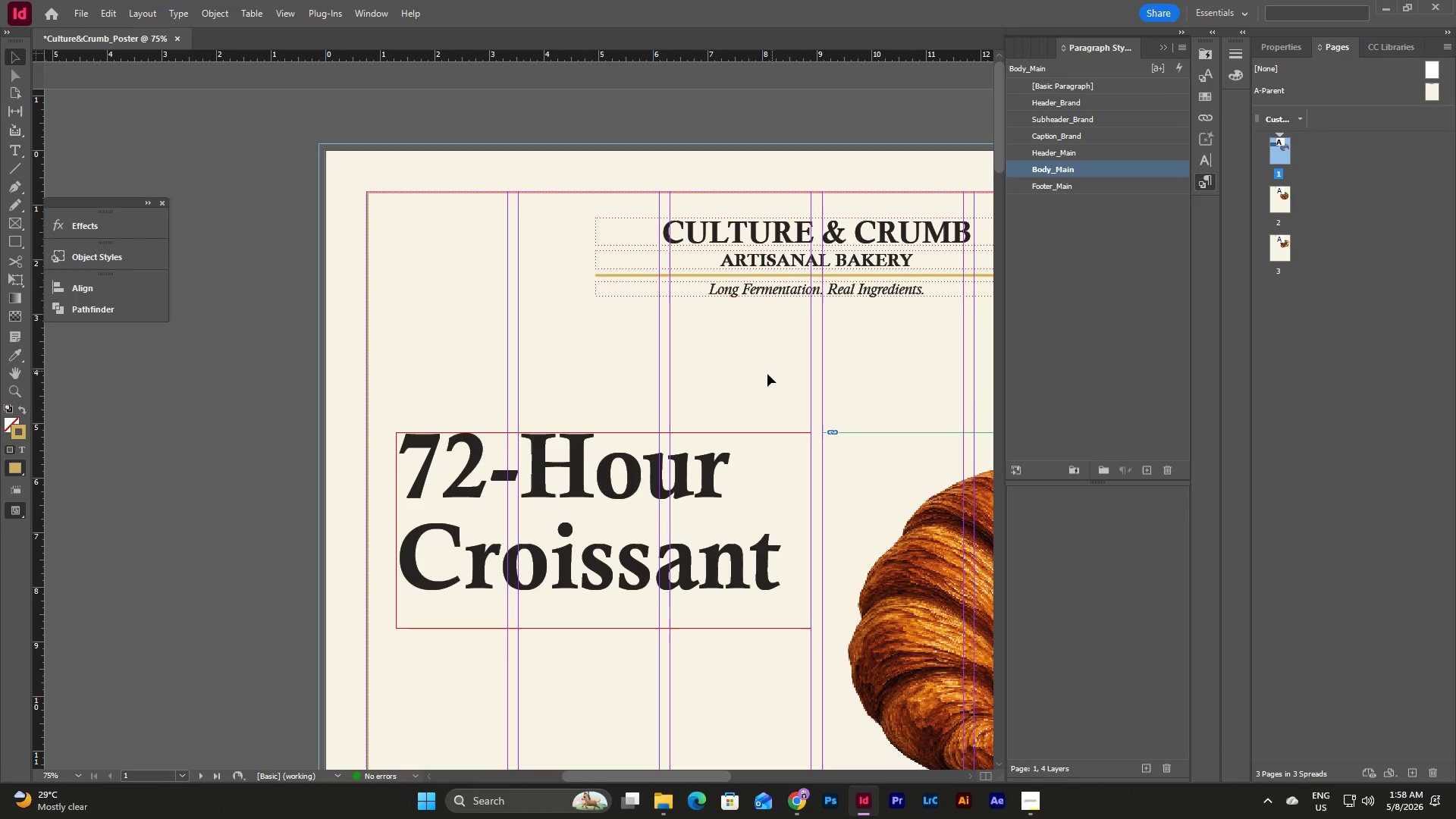 
scroll: coordinate [764, 367], scroll_direction: none, amount: 0.0
 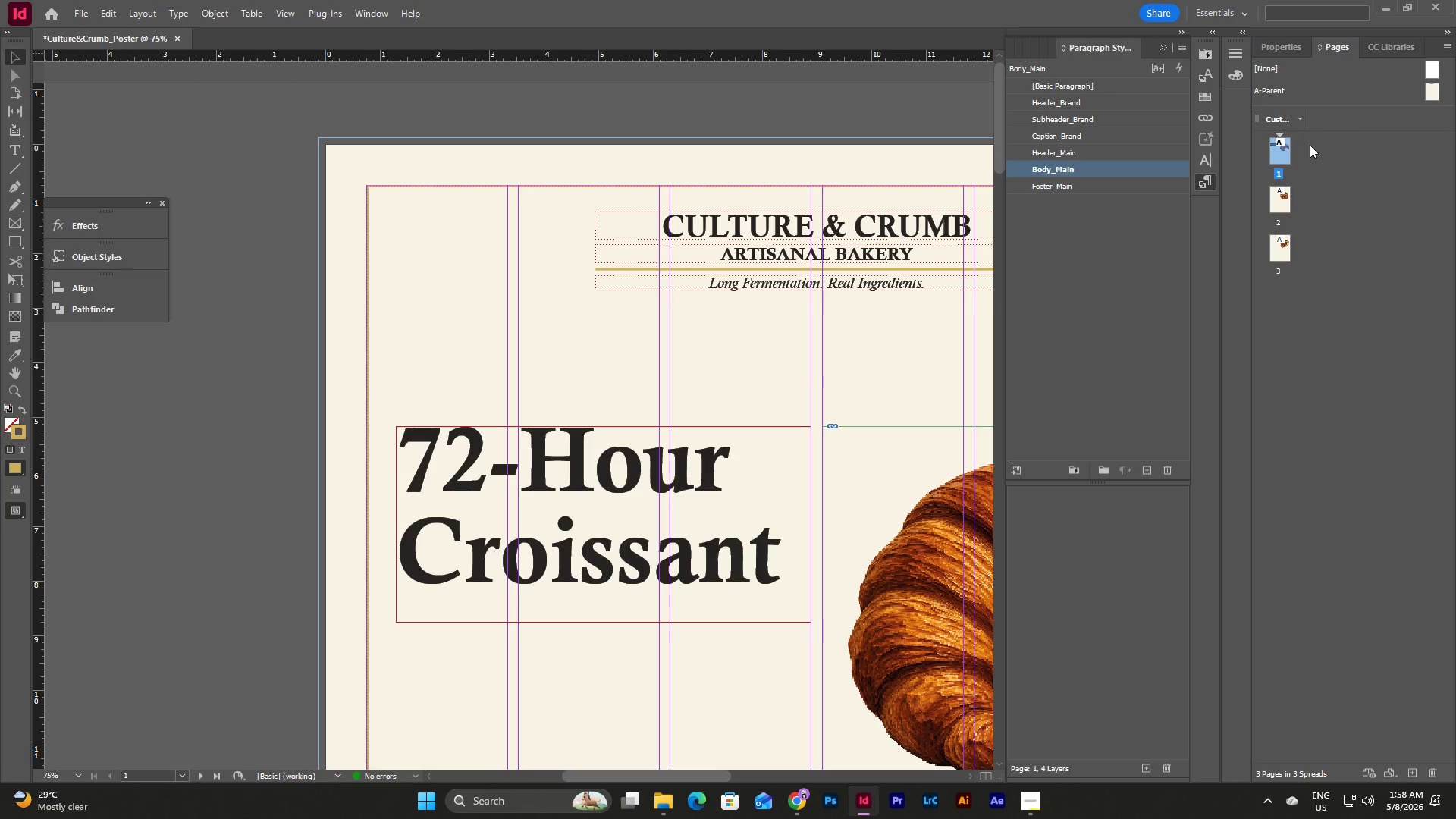 
double_click([1433, 92])
 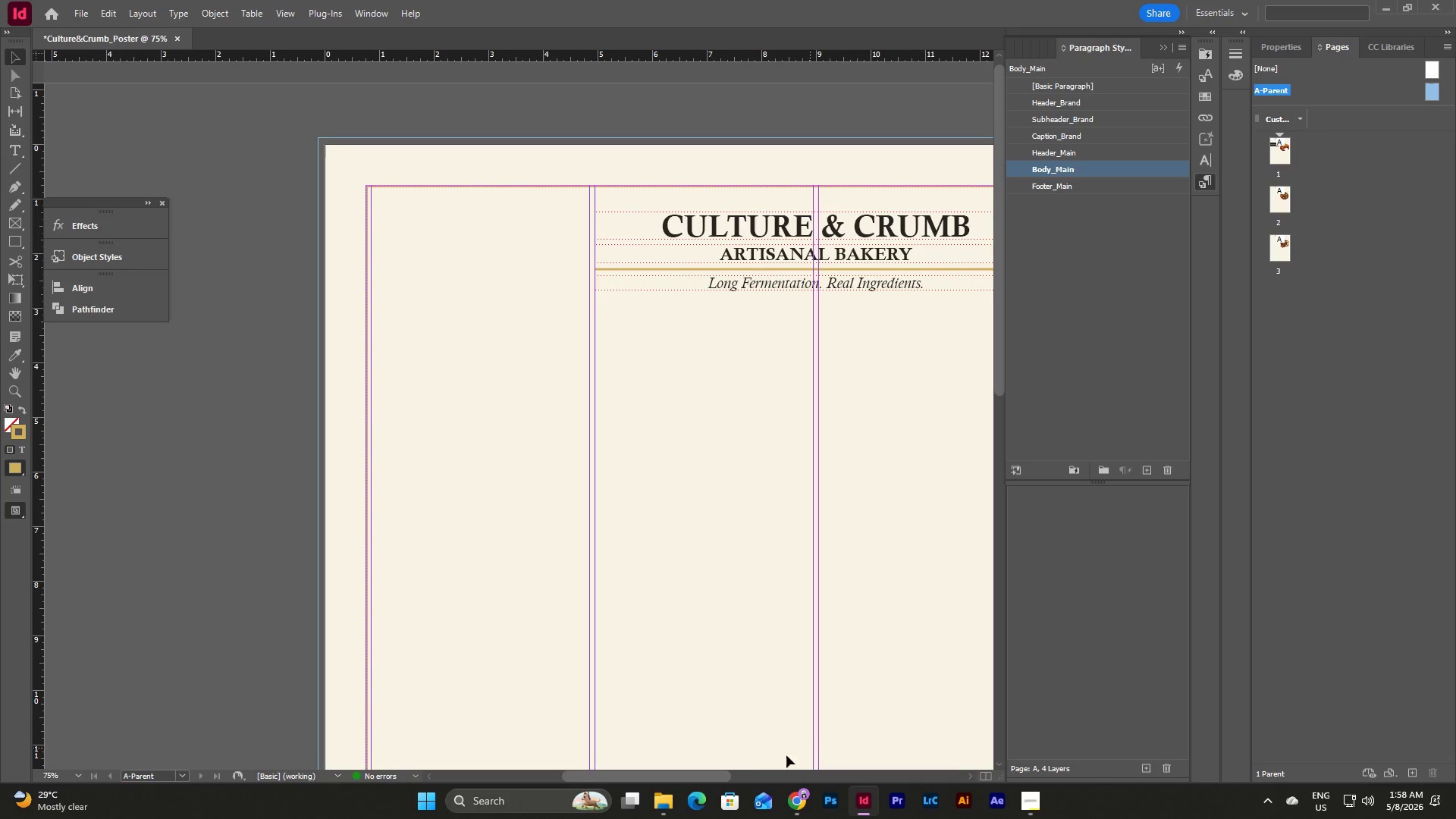 
left_click_drag(start_coordinate=[726, 776], to_coordinate=[759, 764])
 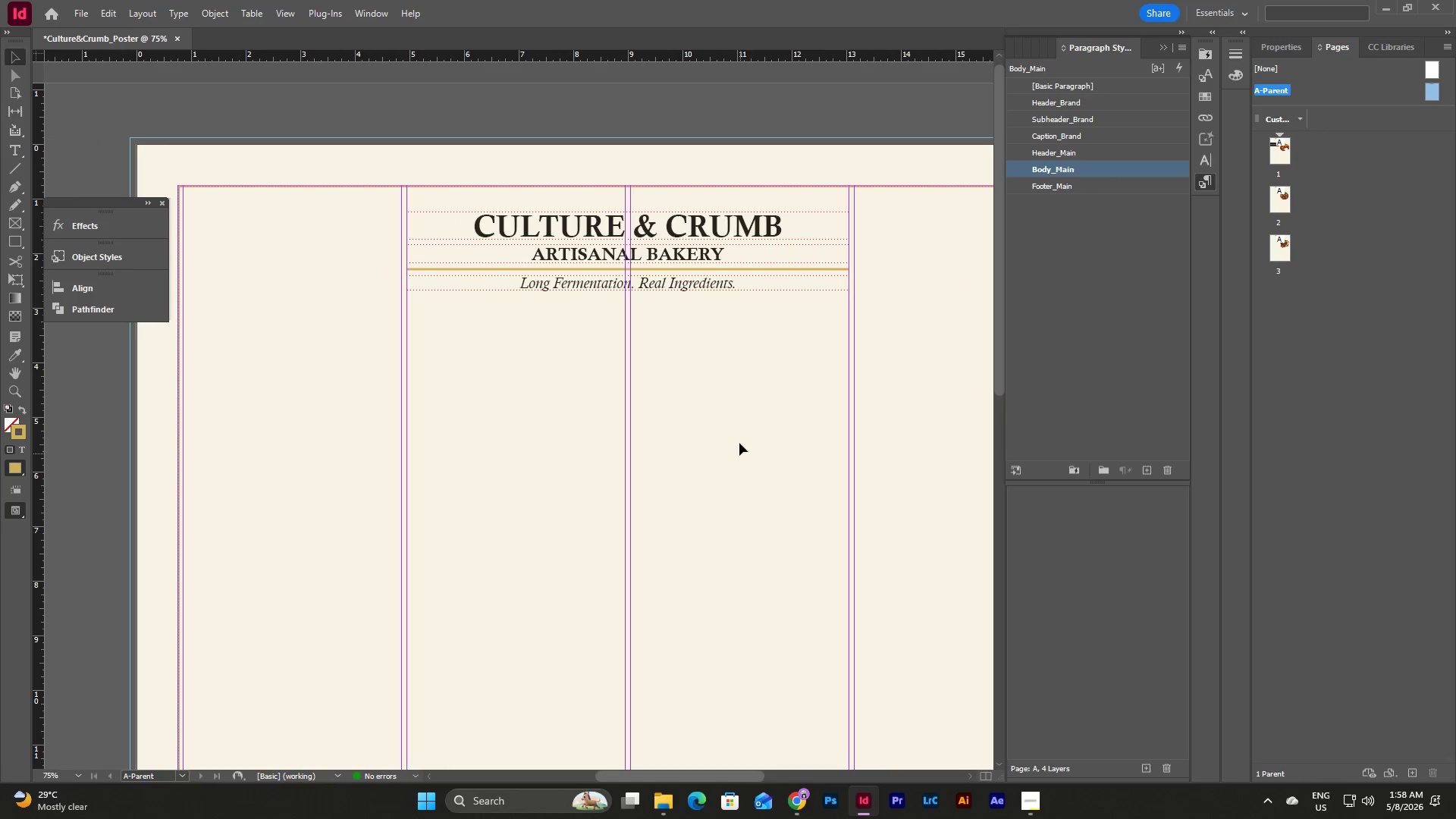 
left_click([739, 419])
 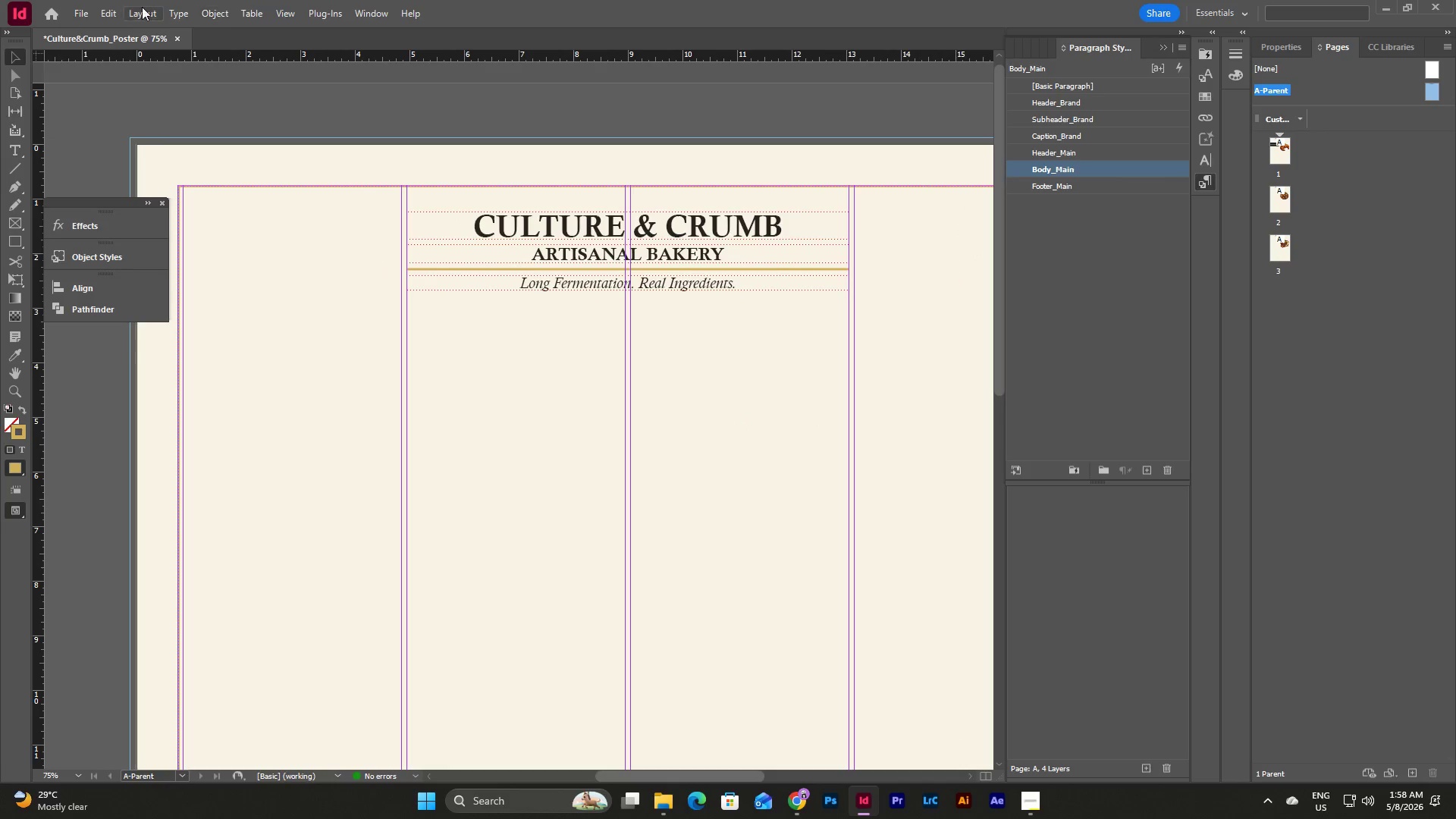 
left_click([149, 4])
 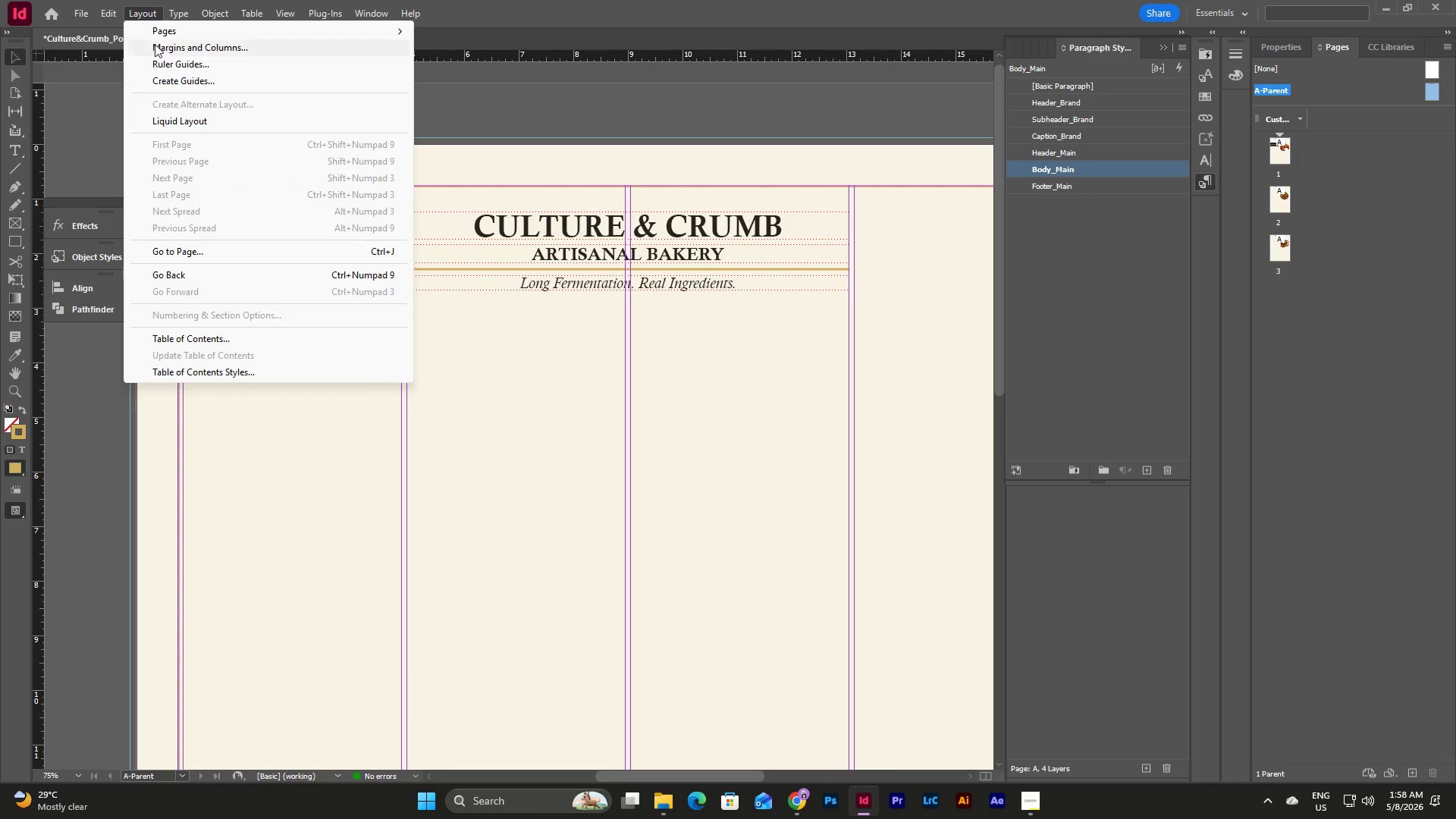 
left_click([165, 49])
 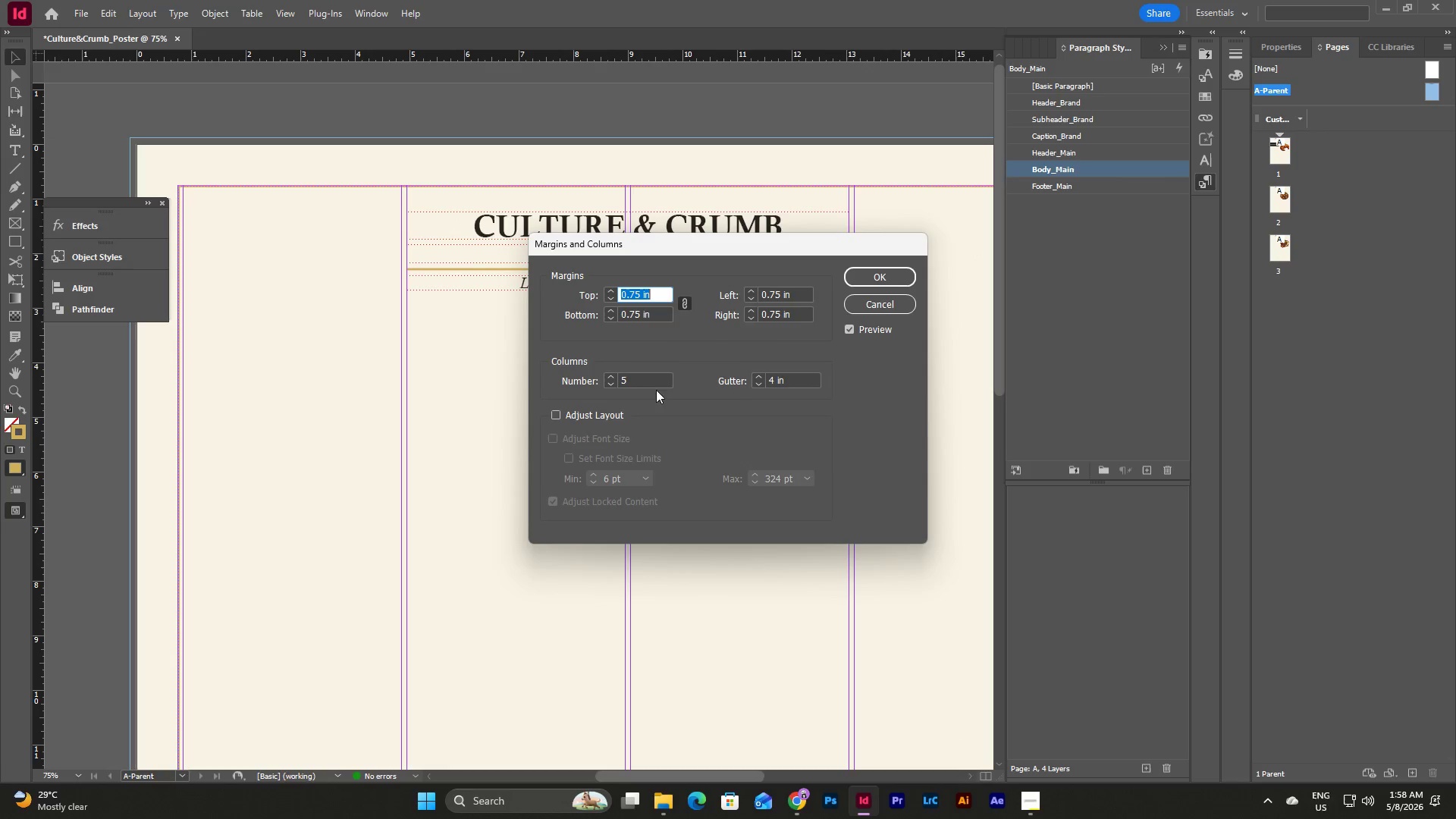 
left_click_drag(start_coordinate=[651, 379], to_coordinate=[586, 379])
 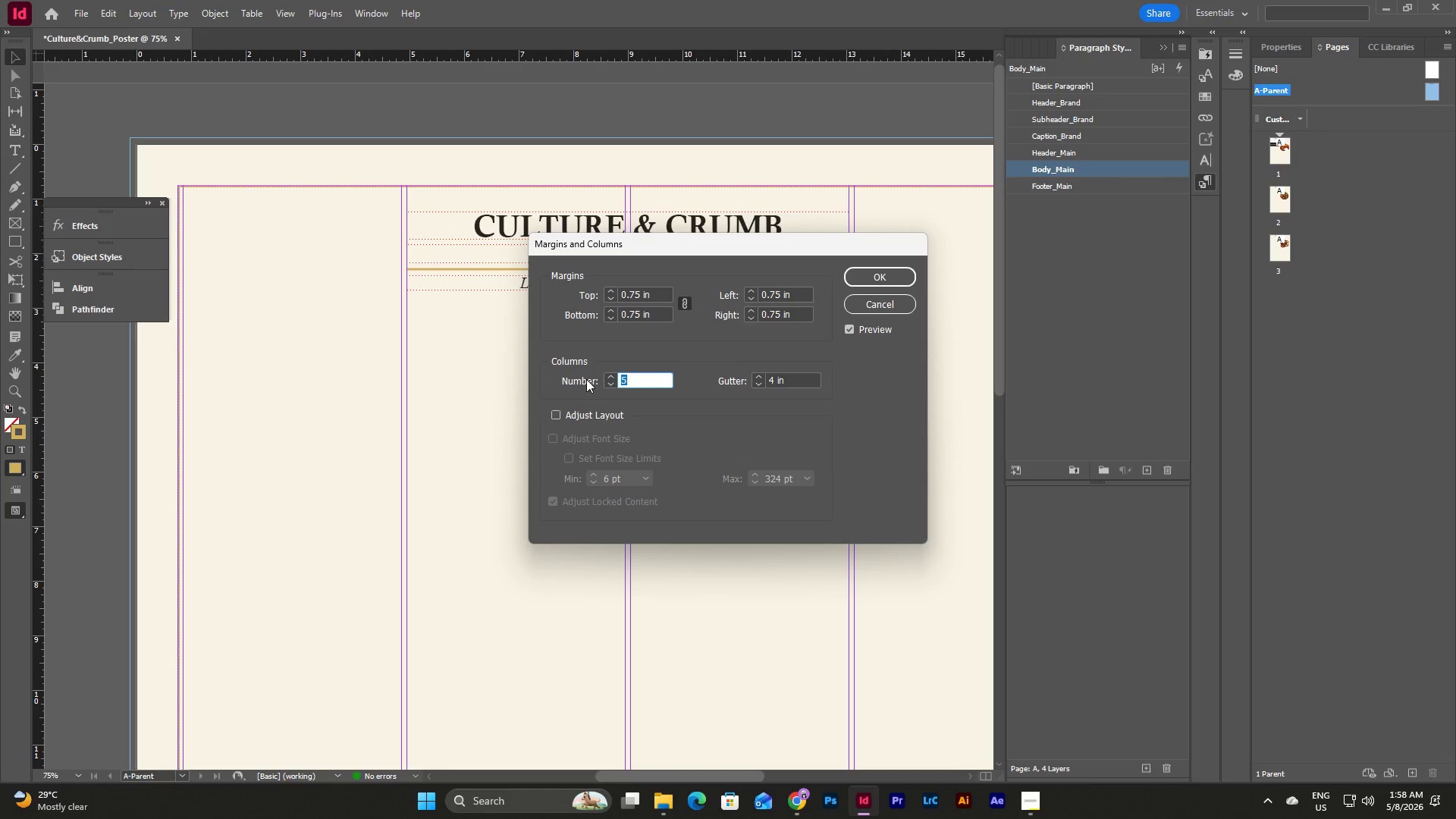 
key(Numpad6)
 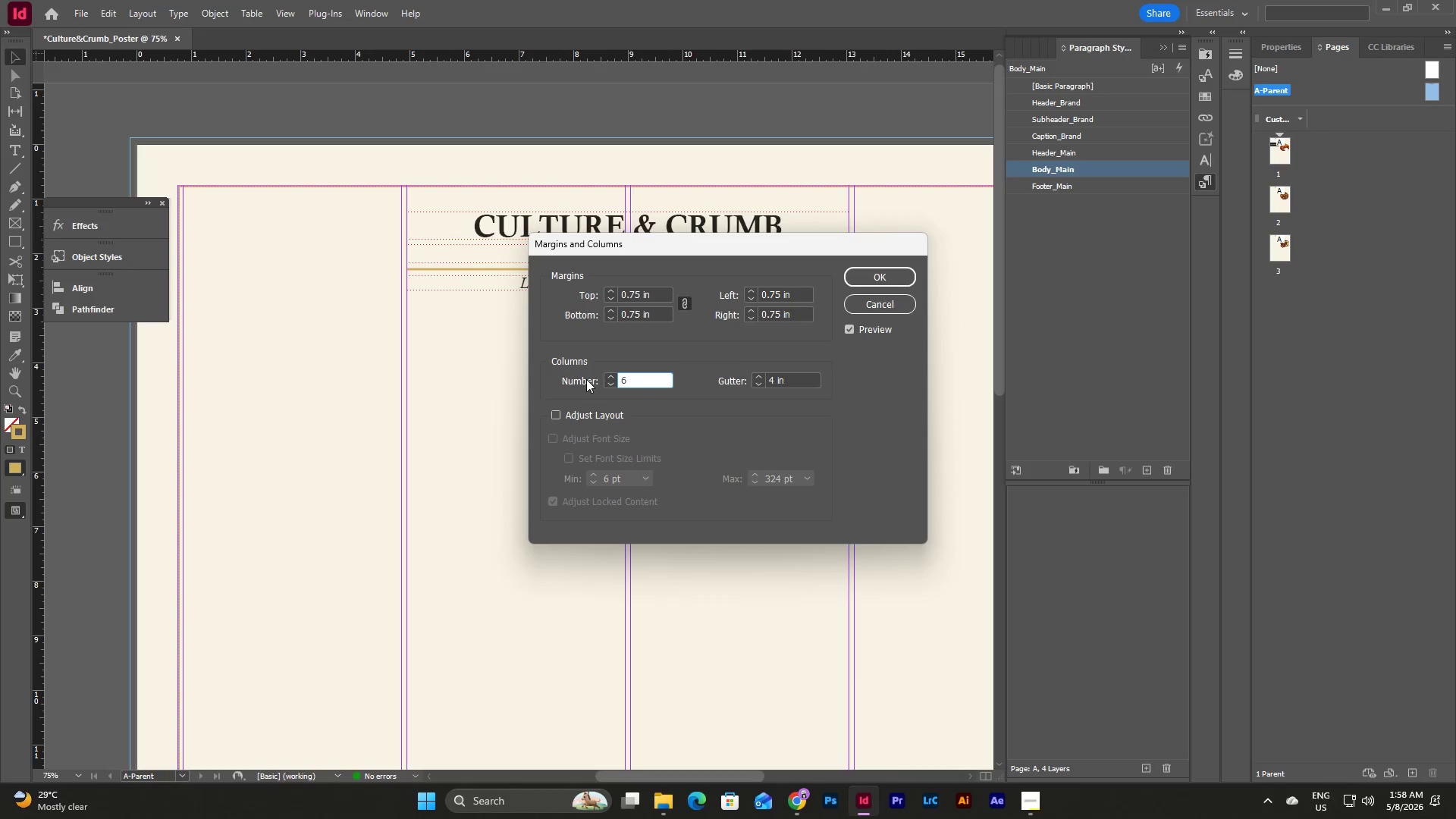 
key(Tab)
 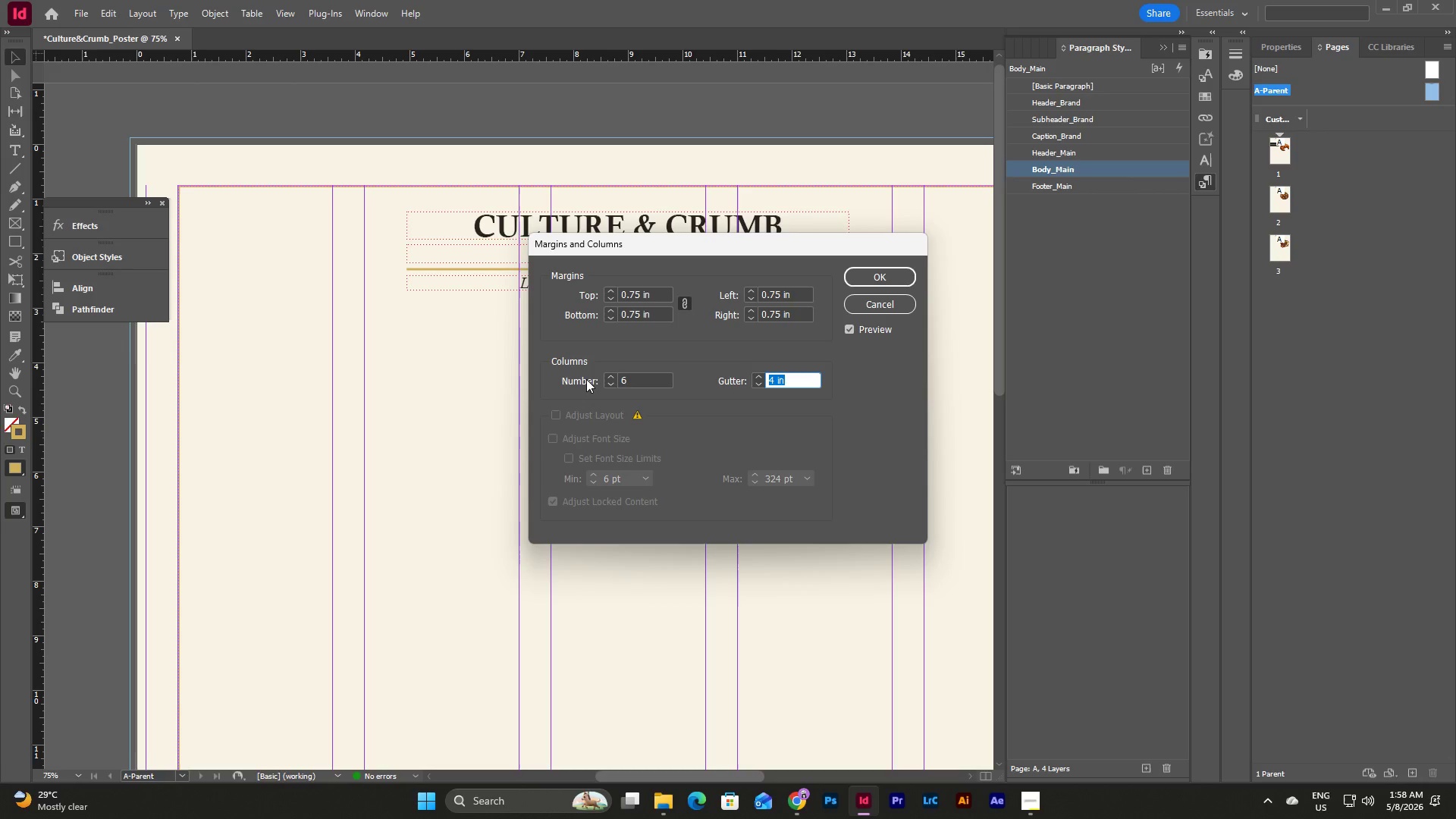 
key(NumpadDecimal)
 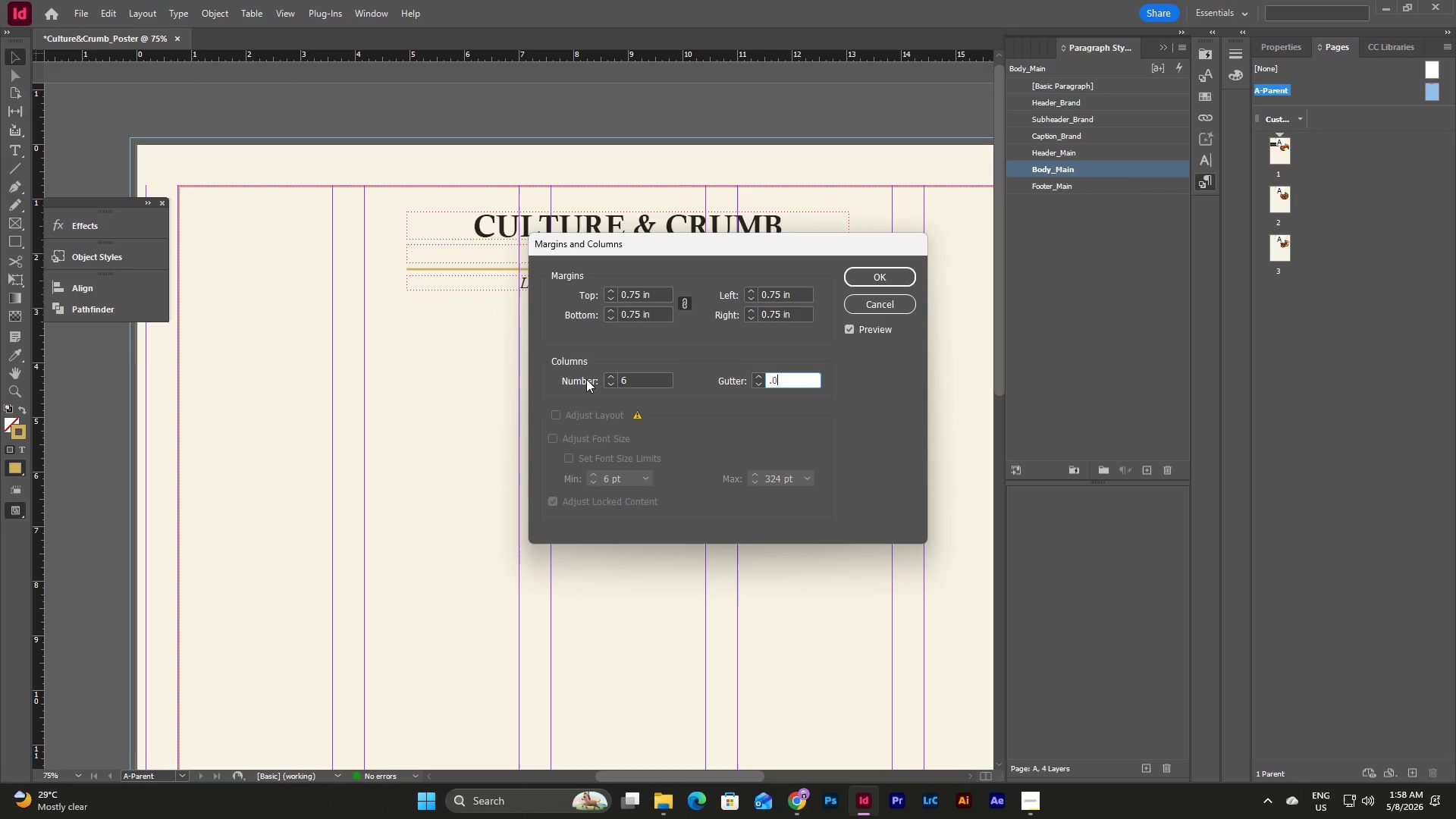 
key(Numpad0)
 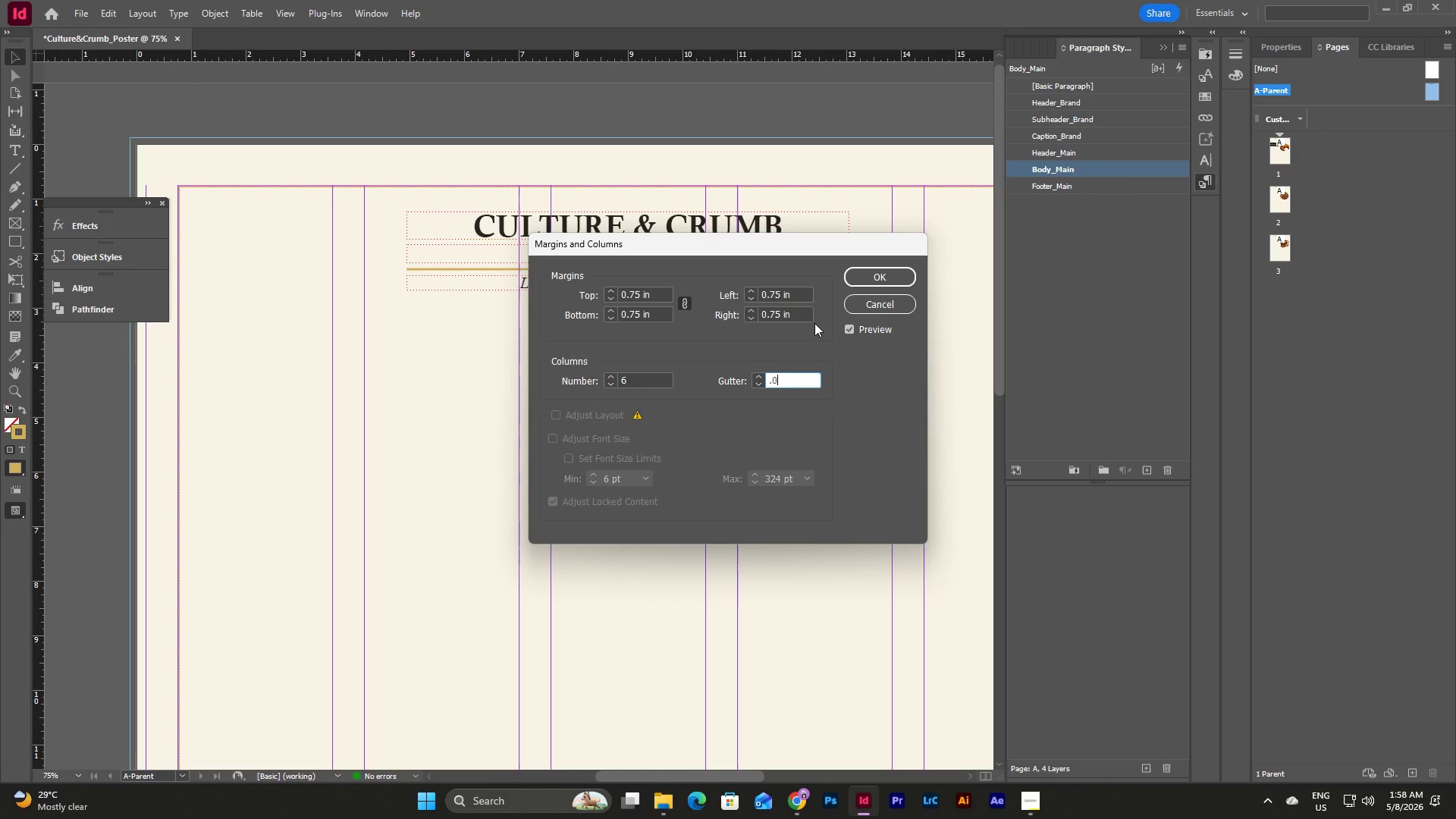 
key(Backspace)
 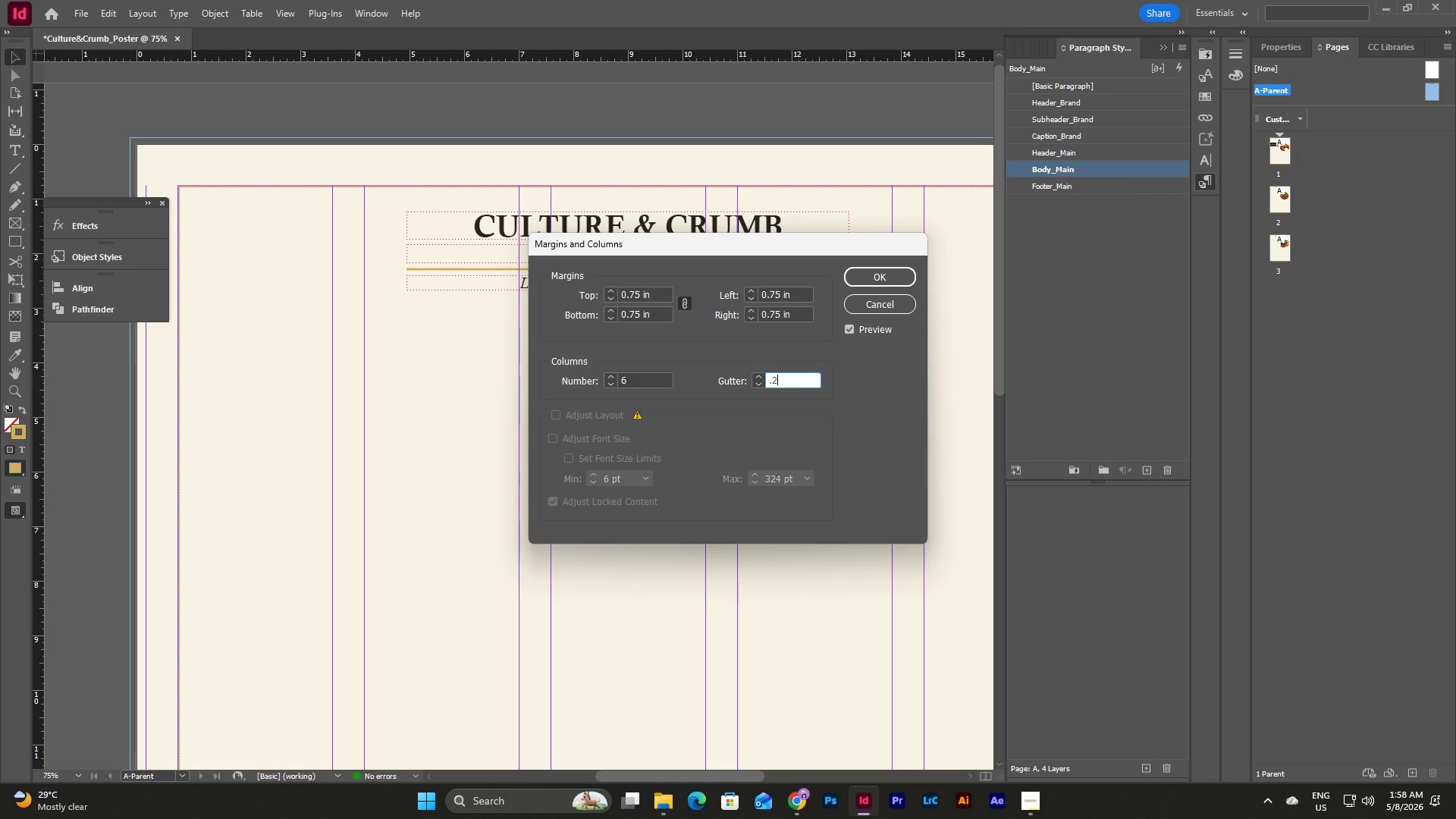 
key(Numpad2)
 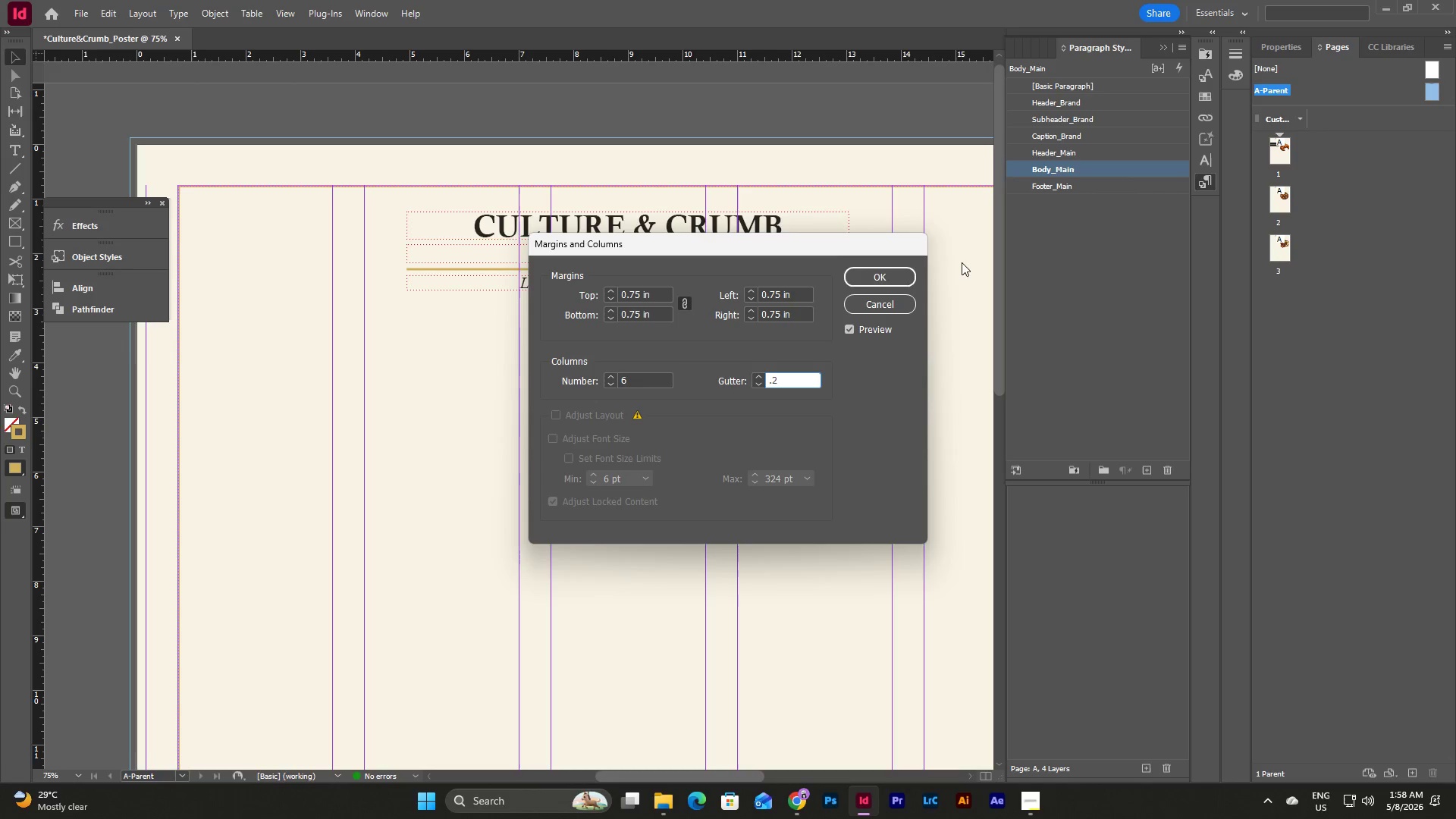 
left_click([904, 279])
 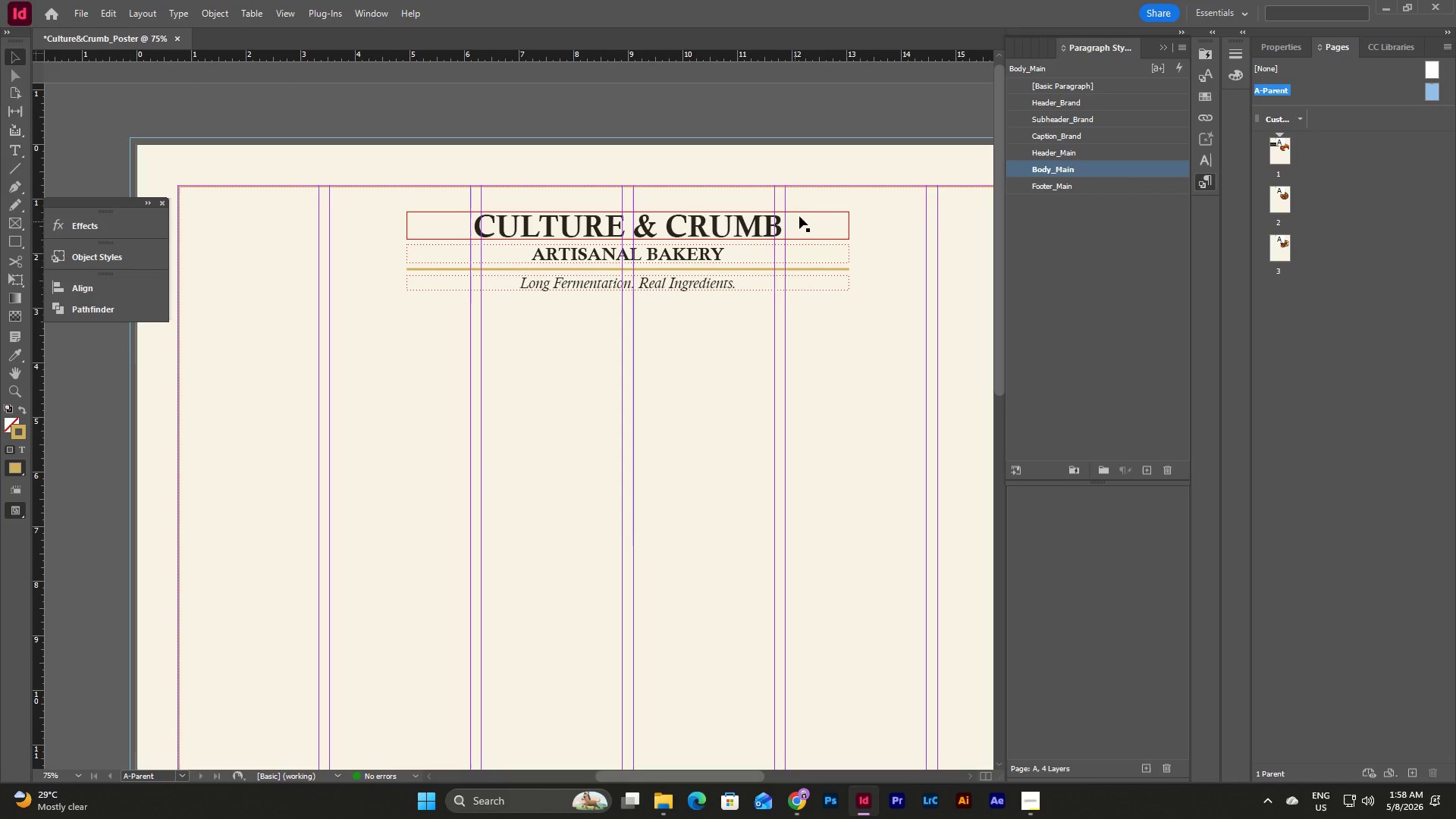 
left_click([800, 215])
 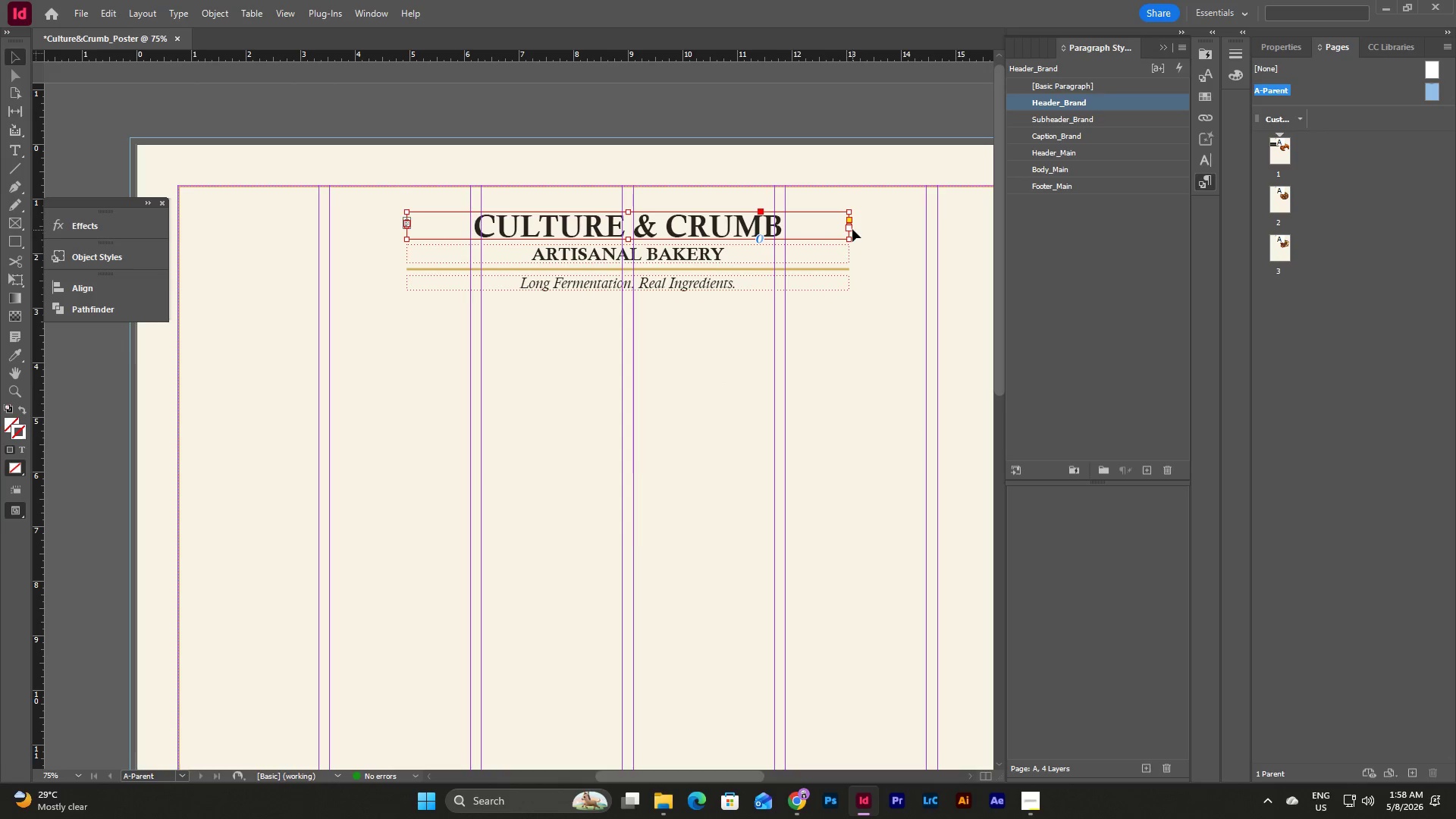 
left_click_drag(start_coordinate=[851, 228], to_coordinate=[786, 240])
 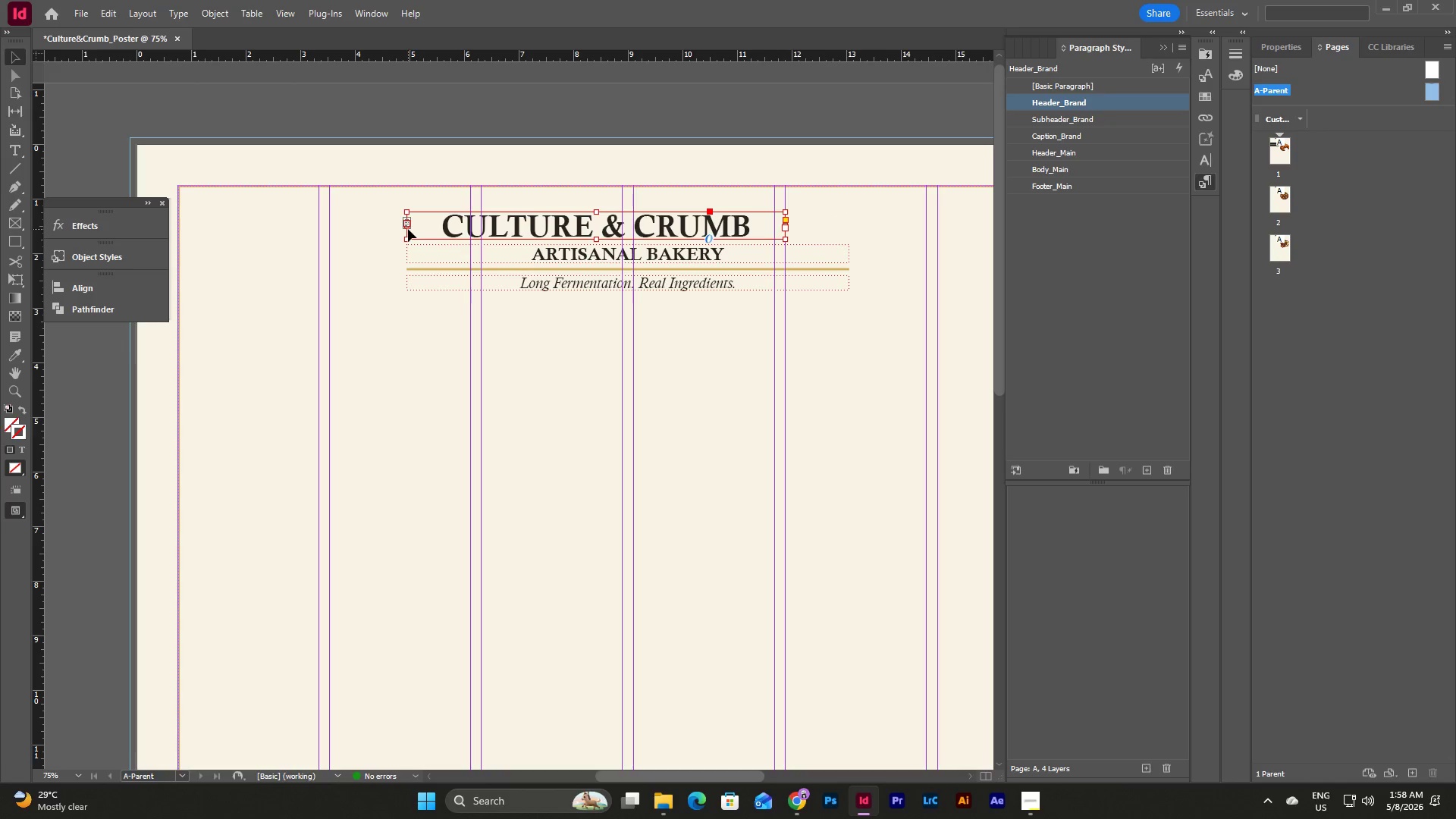 
left_click_drag(start_coordinate=[408, 225], to_coordinate=[468, 225])
 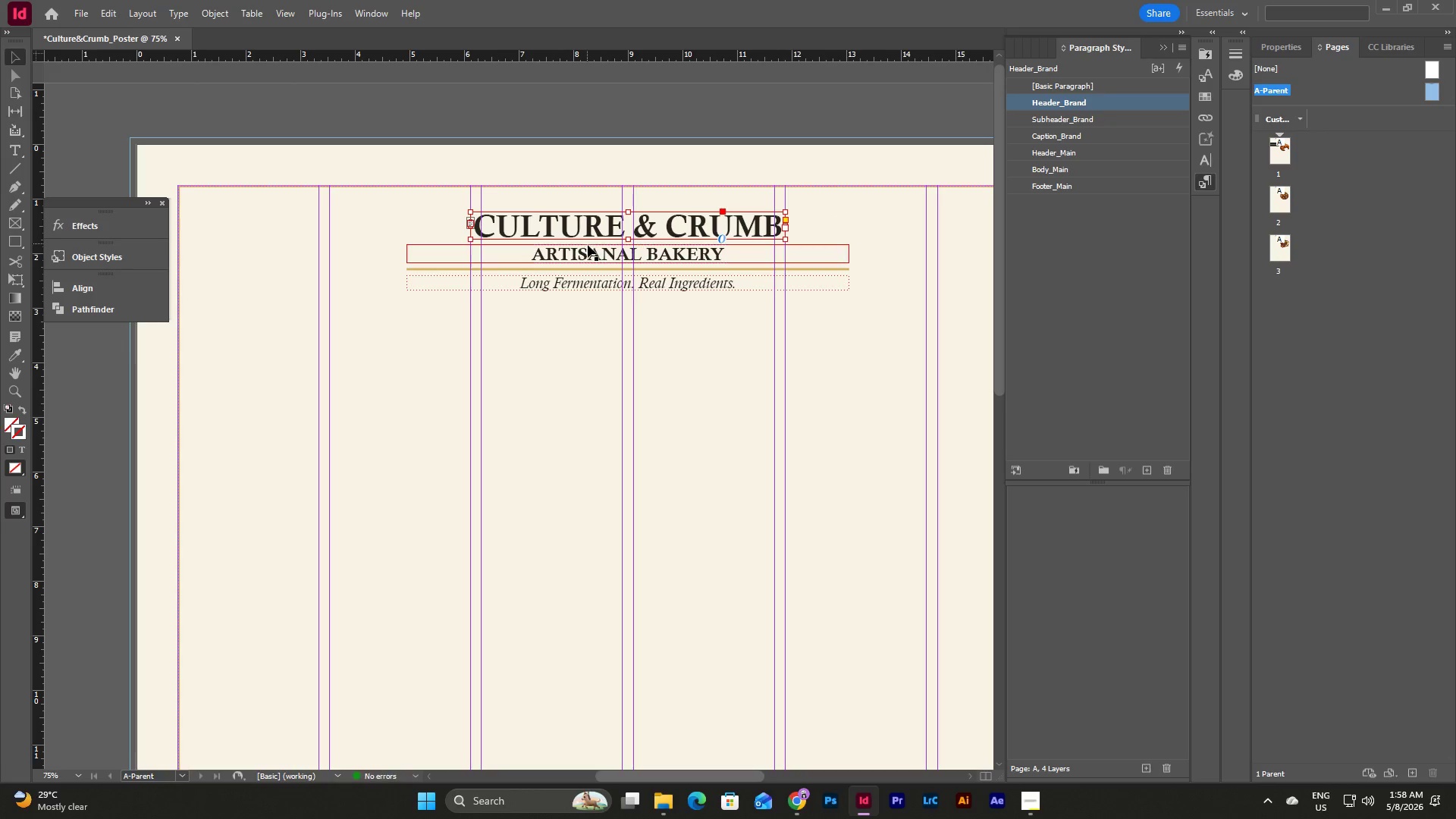 
left_click([588, 252])
 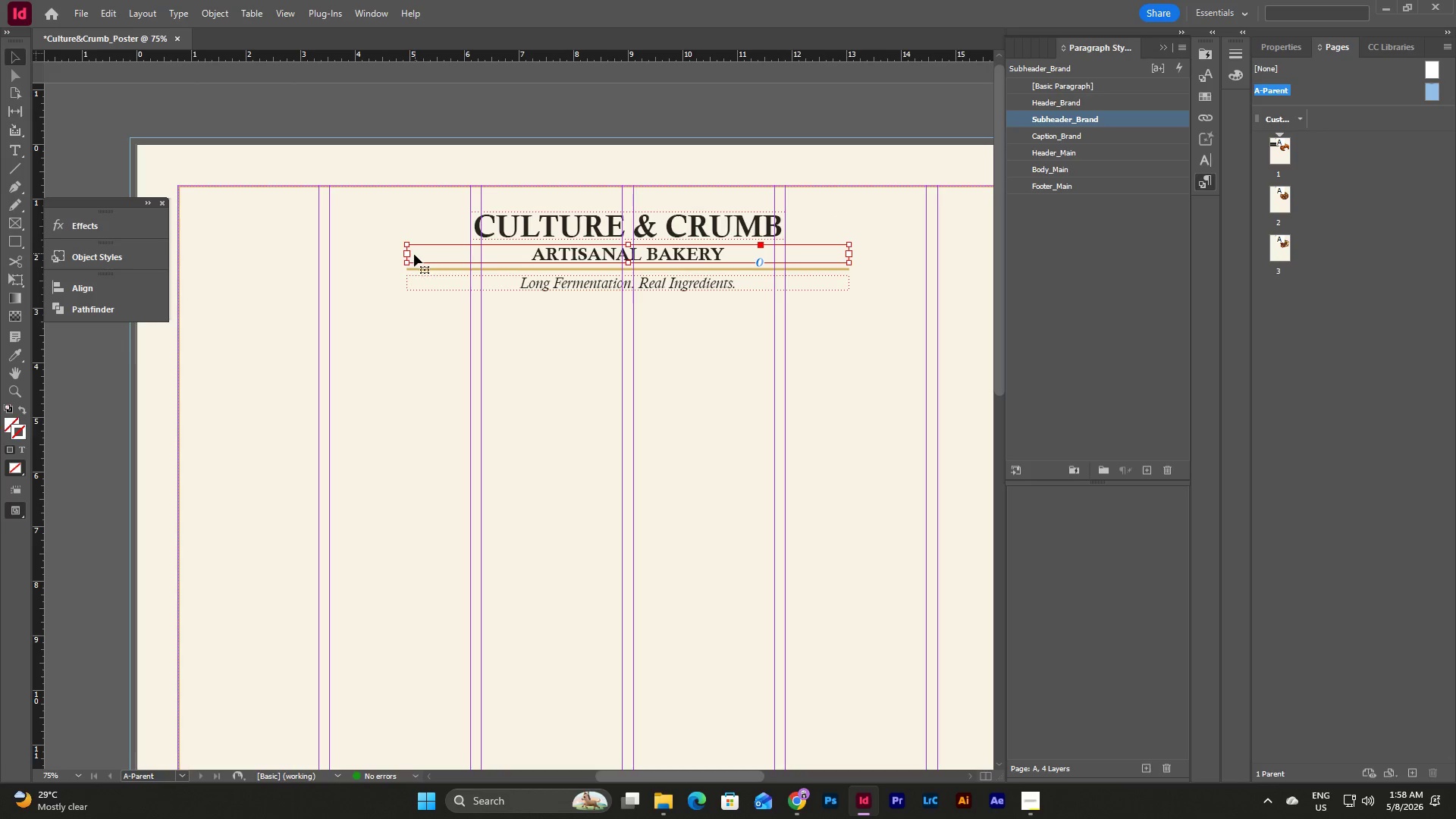 
left_click_drag(start_coordinate=[408, 254], to_coordinate=[468, 256])
 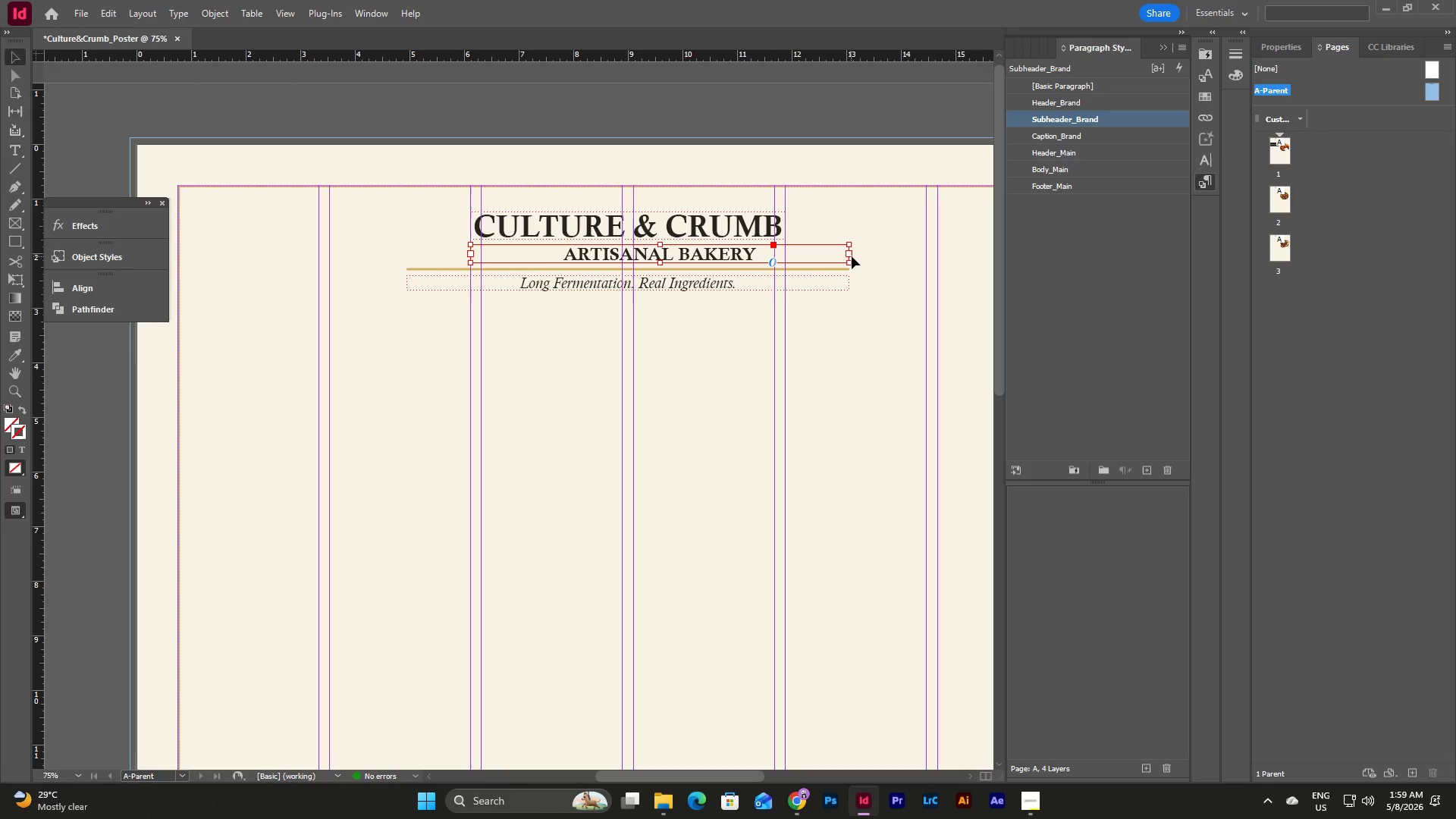 
left_click_drag(start_coordinate=[852, 256], to_coordinate=[788, 259])
 